 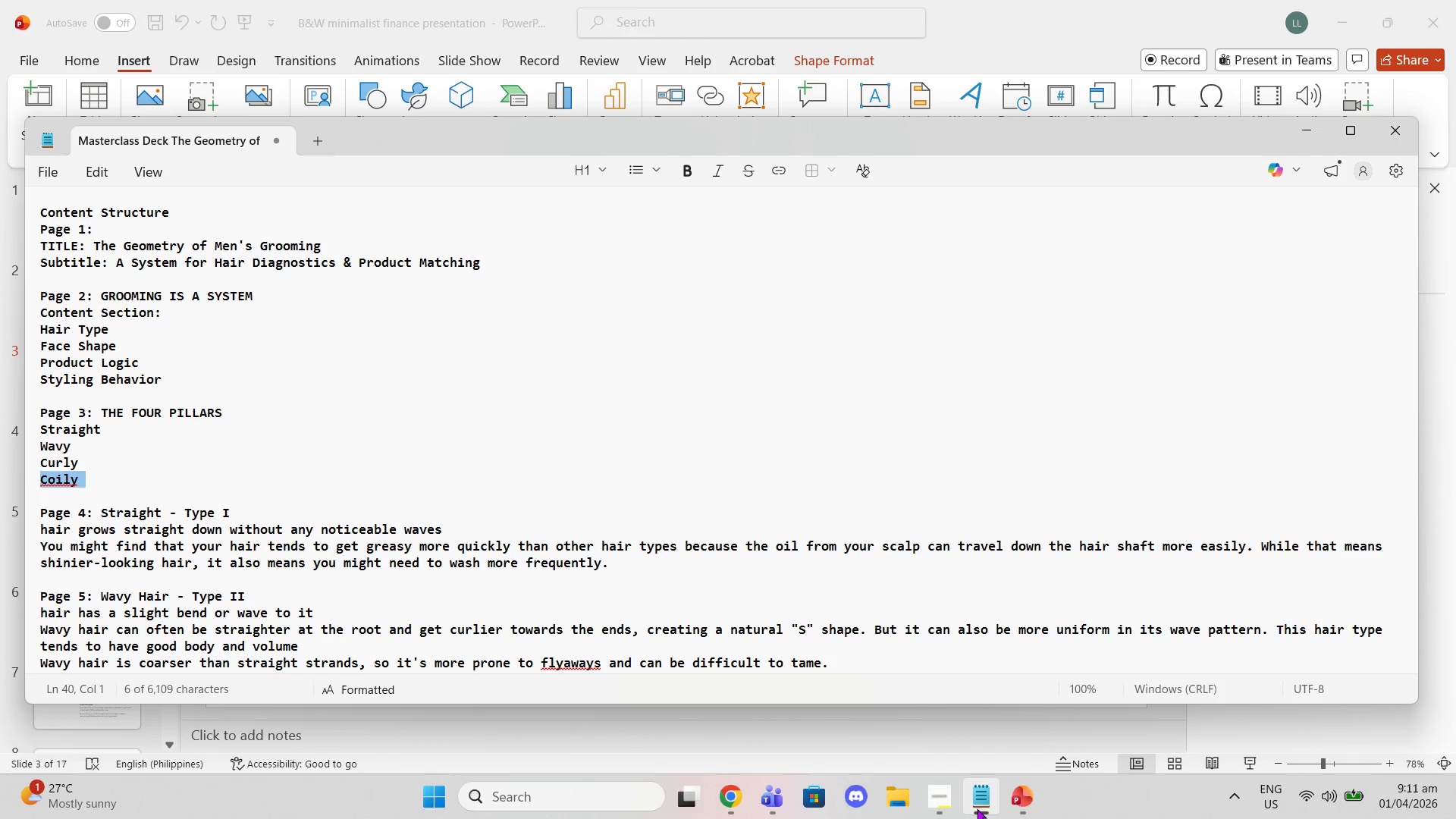 
scroll: coordinate [770, 593], scroll_direction: down, amount: 2.0
 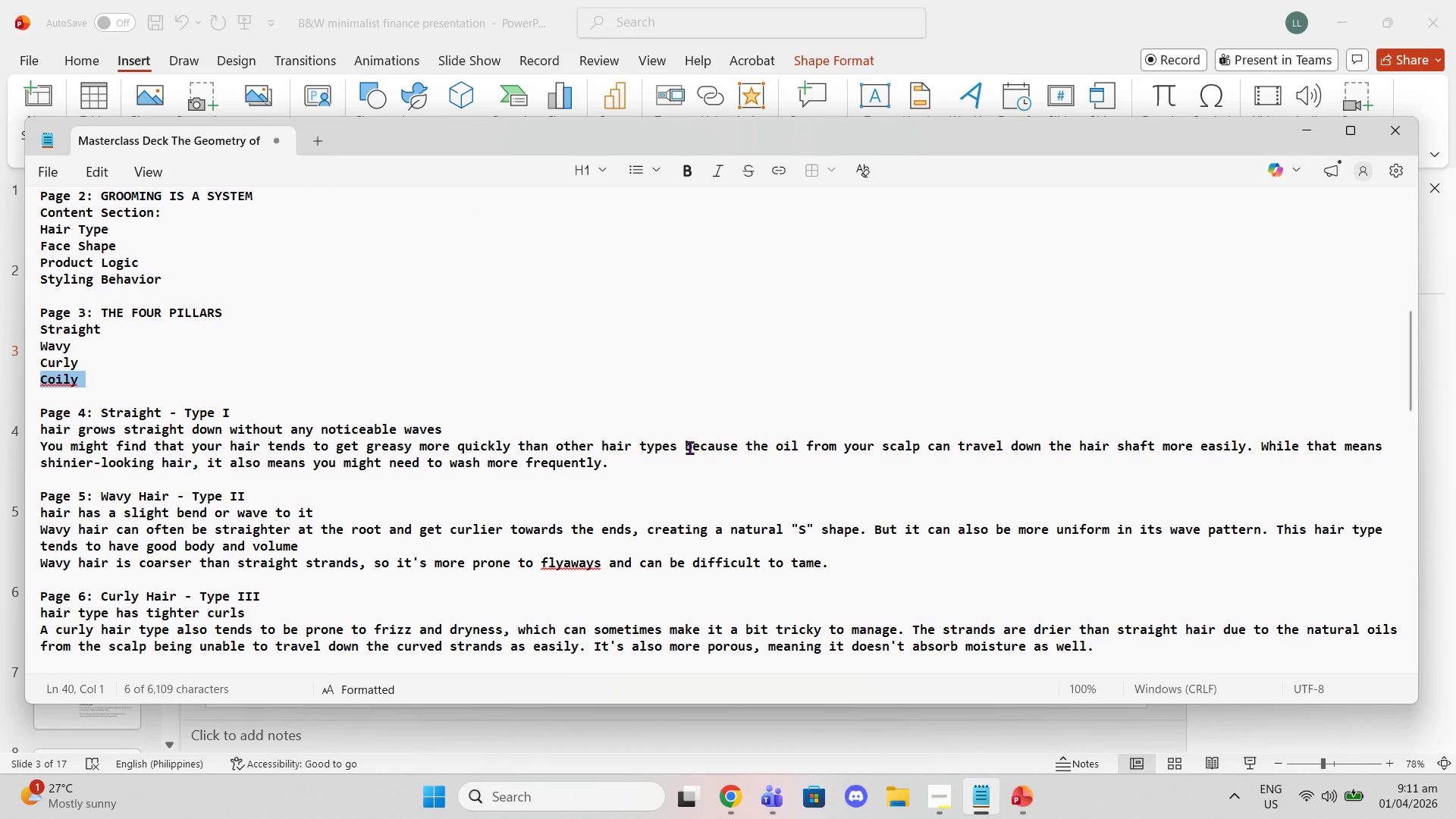 
left_click([823, 473])
 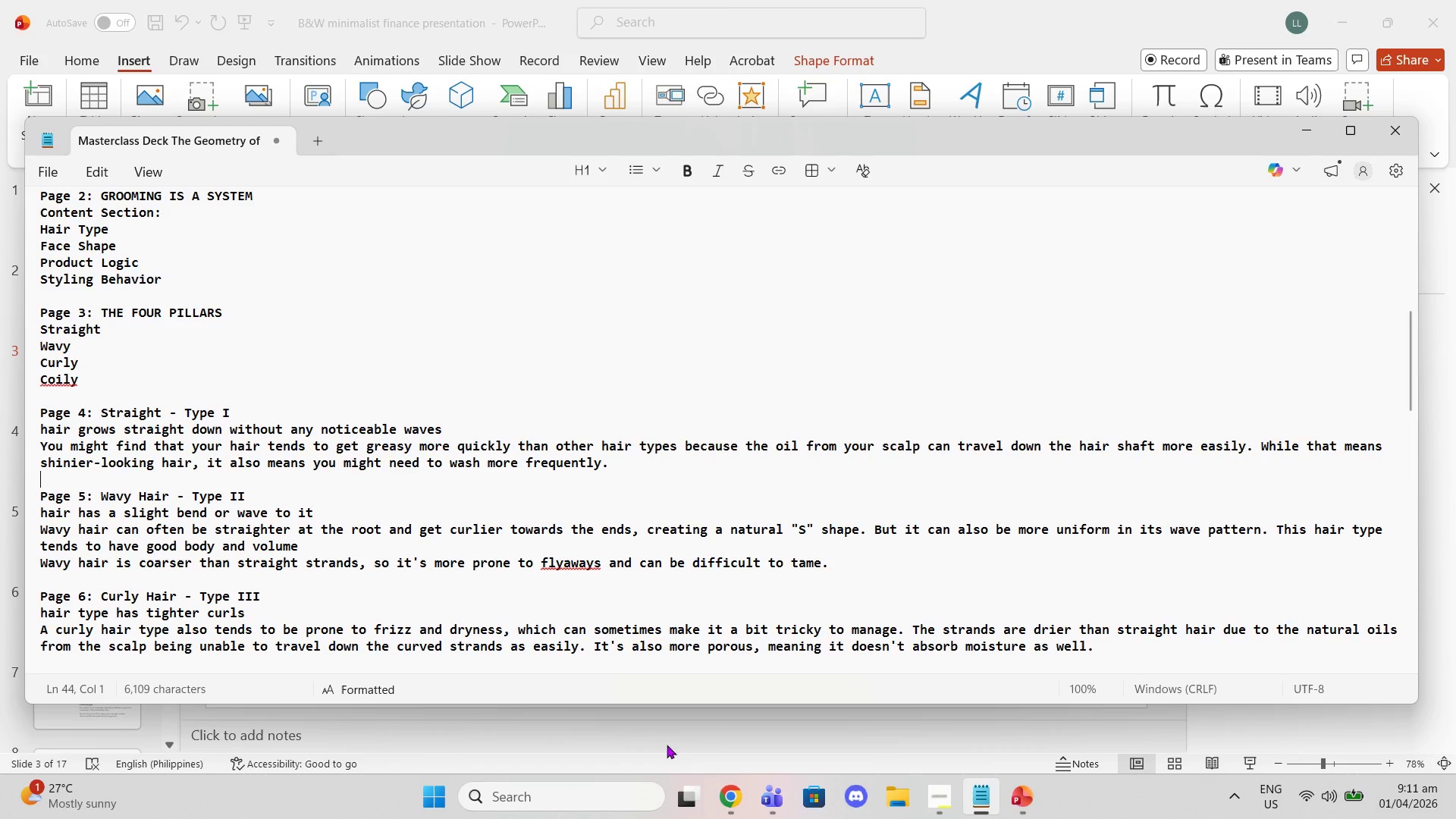 
left_click([675, 723])
 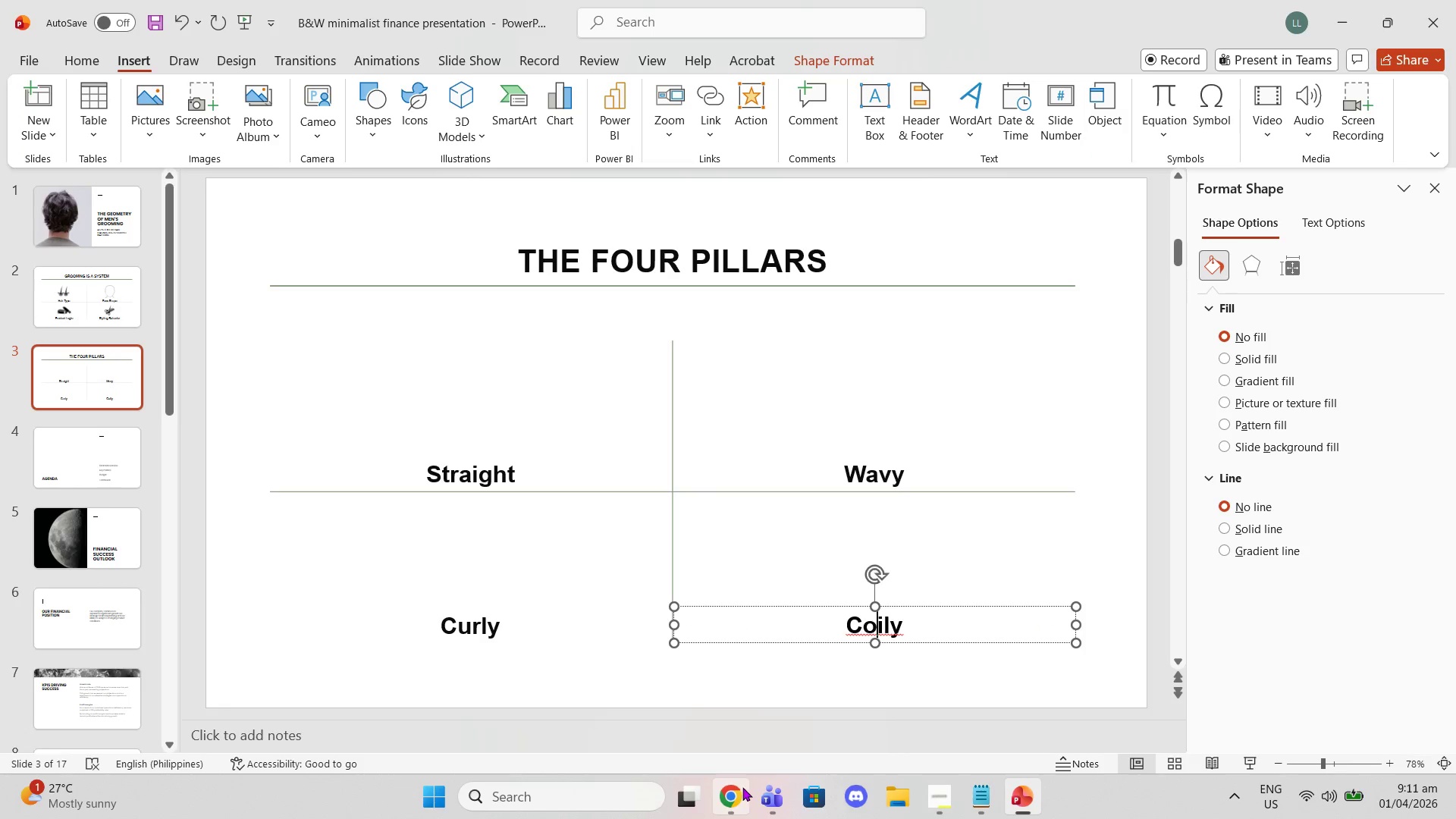 
left_click([741, 787])
 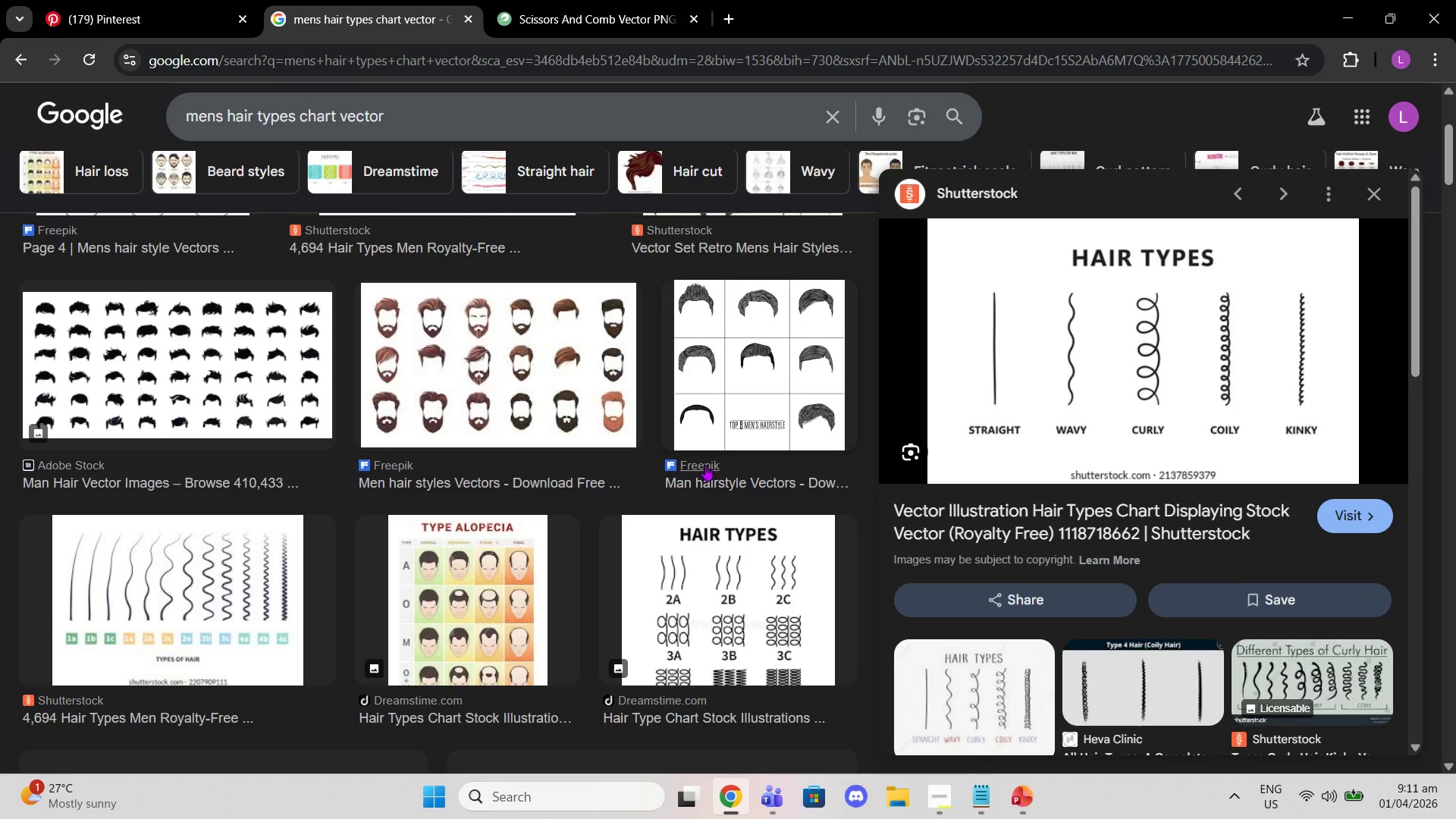 
scroll: coordinate [704, 494], scroll_direction: down, amount: 9.0
 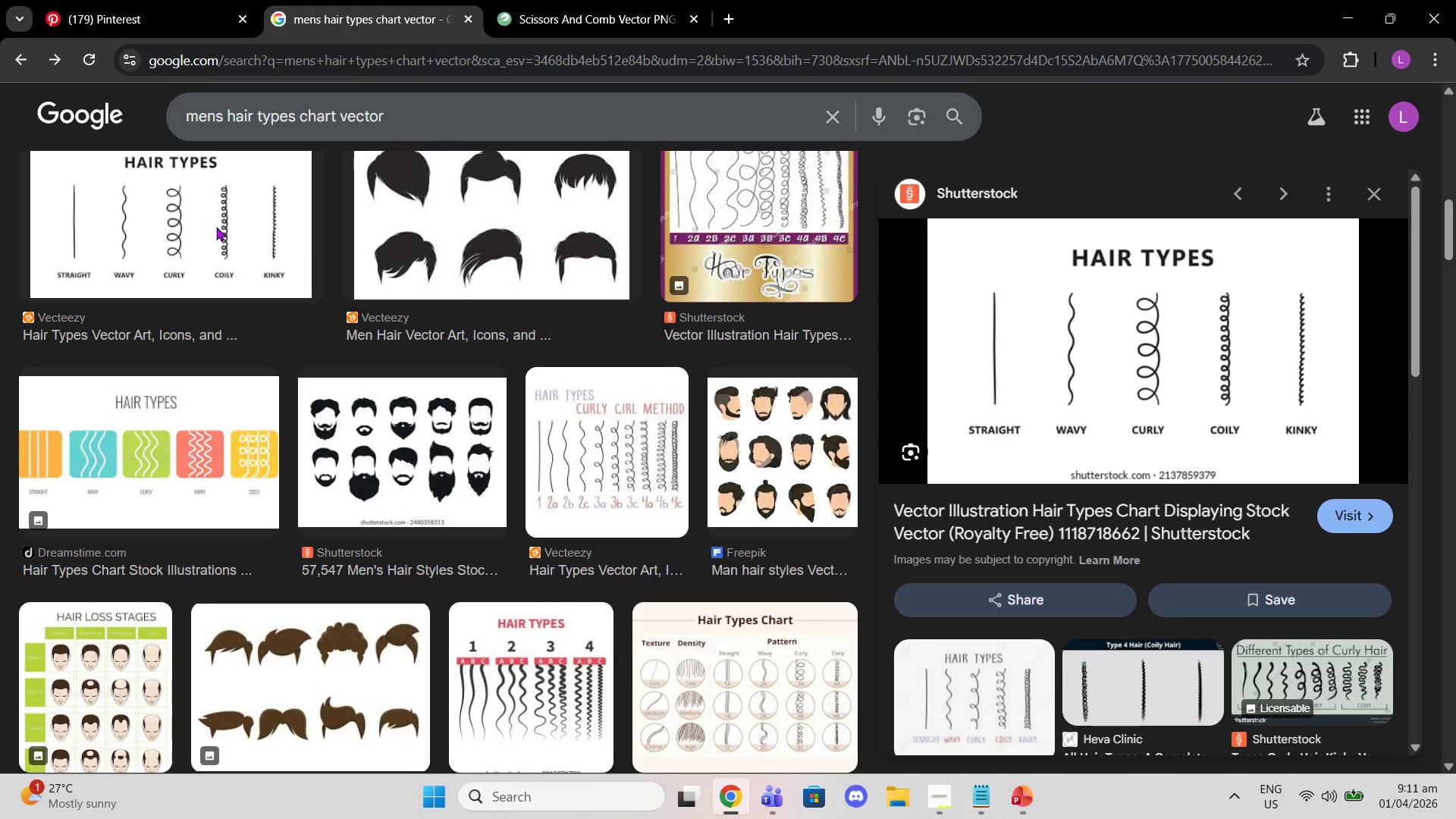 
left_click([222, 231])
 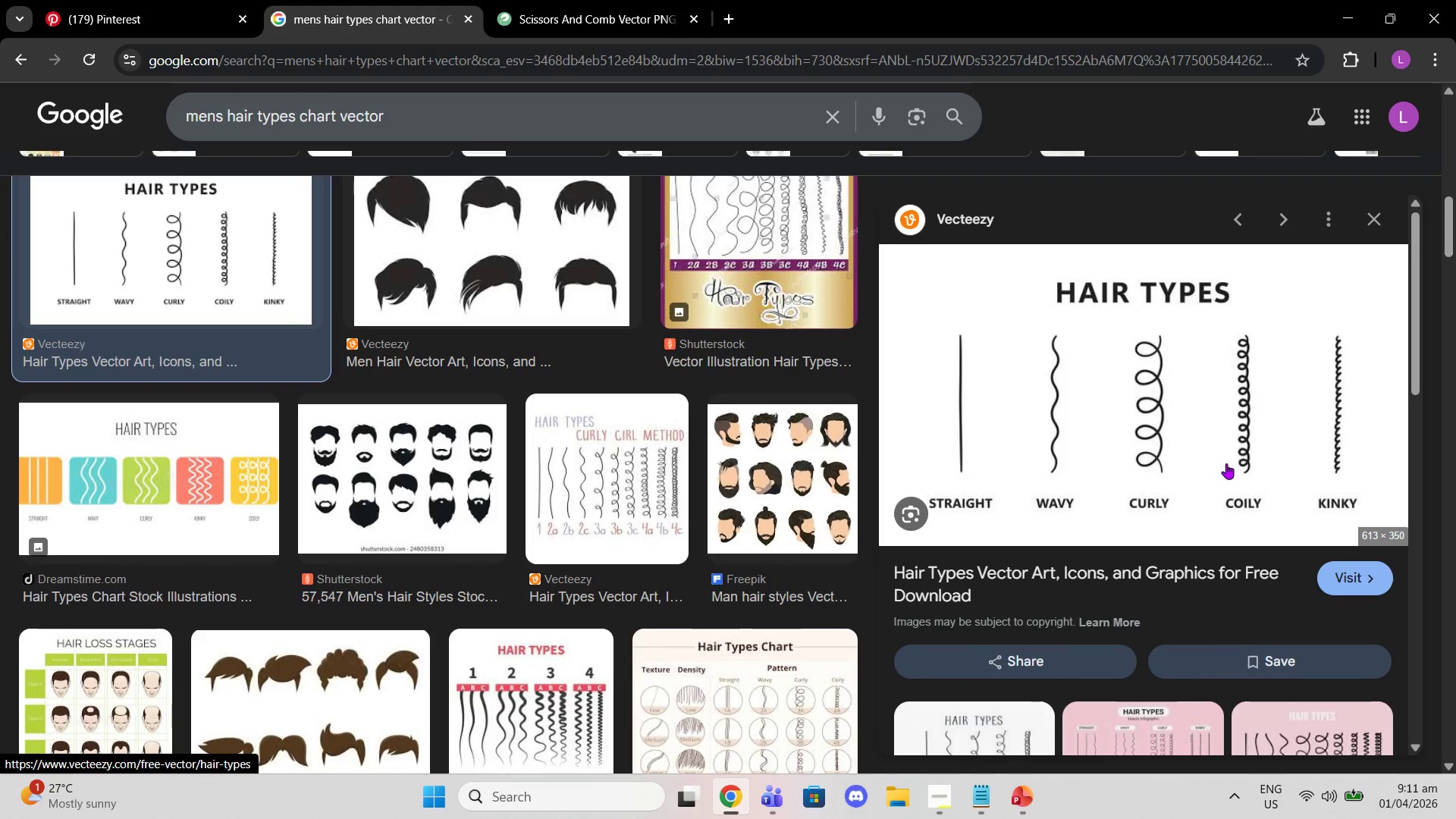 
scroll: coordinate [1241, 463], scroll_direction: down, amount: 4.0
 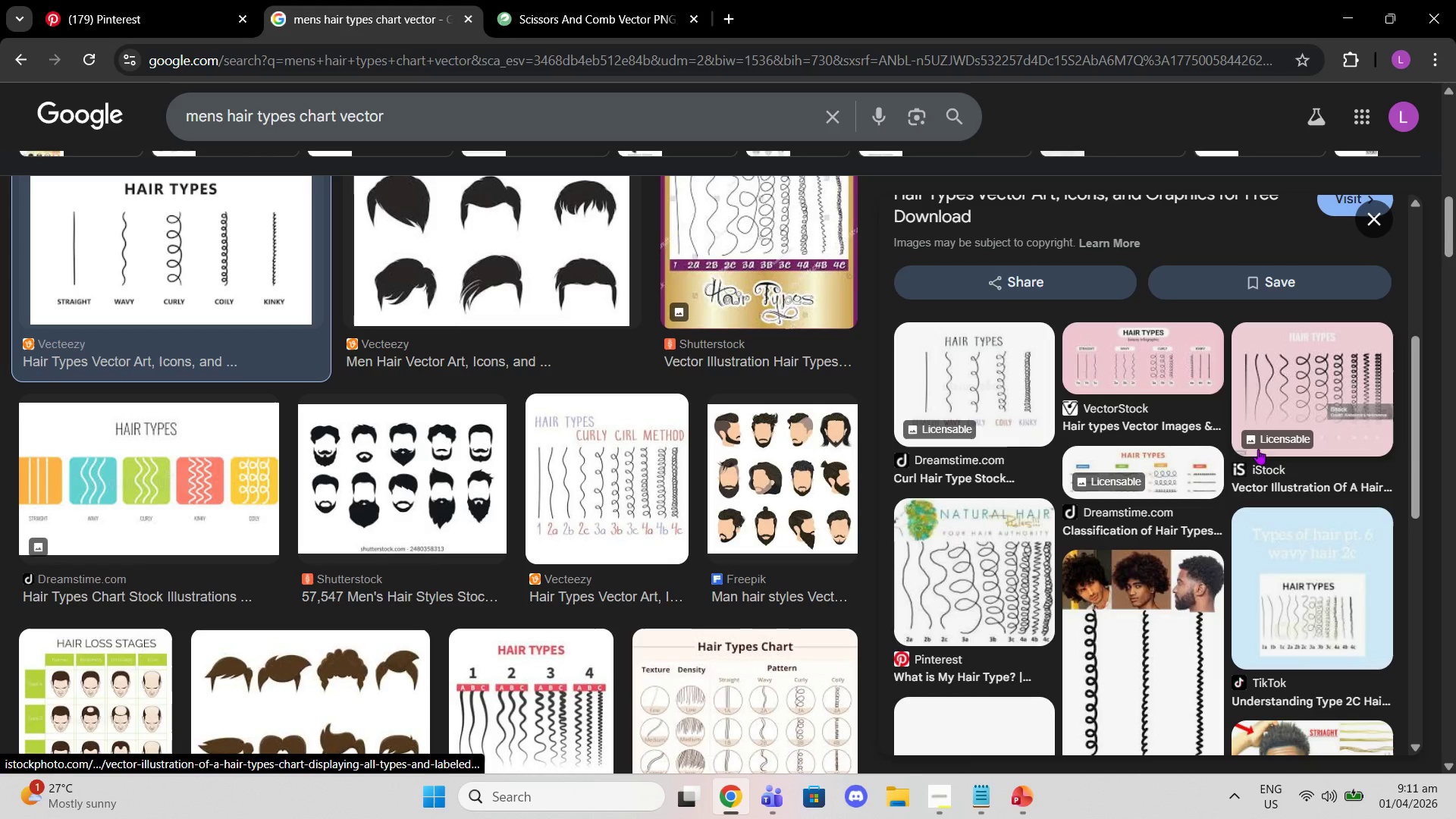 
scroll: coordinate [1261, 353], scroll_direction: up, amount: 3.0
 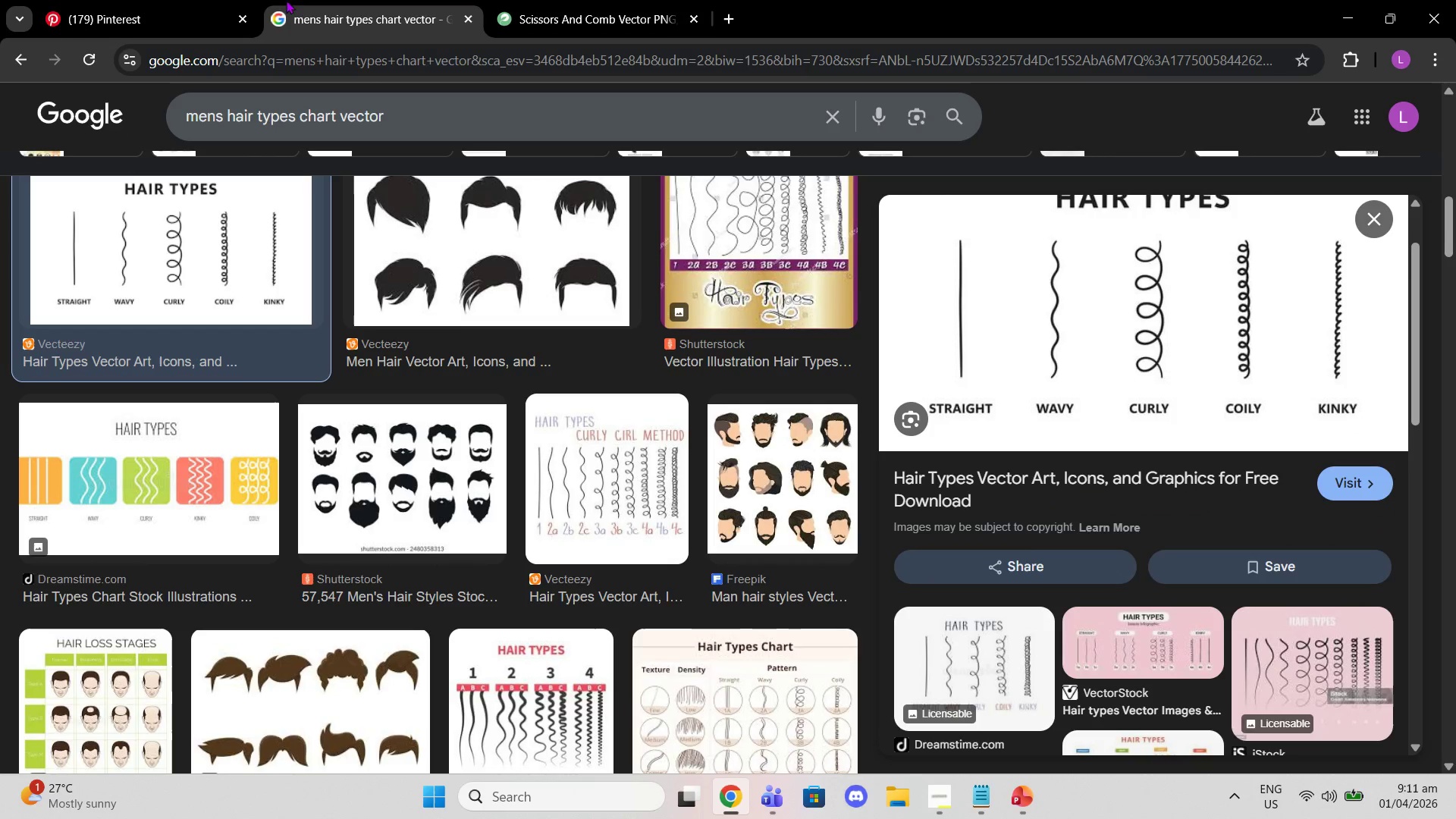 
left_click([156, 0])
 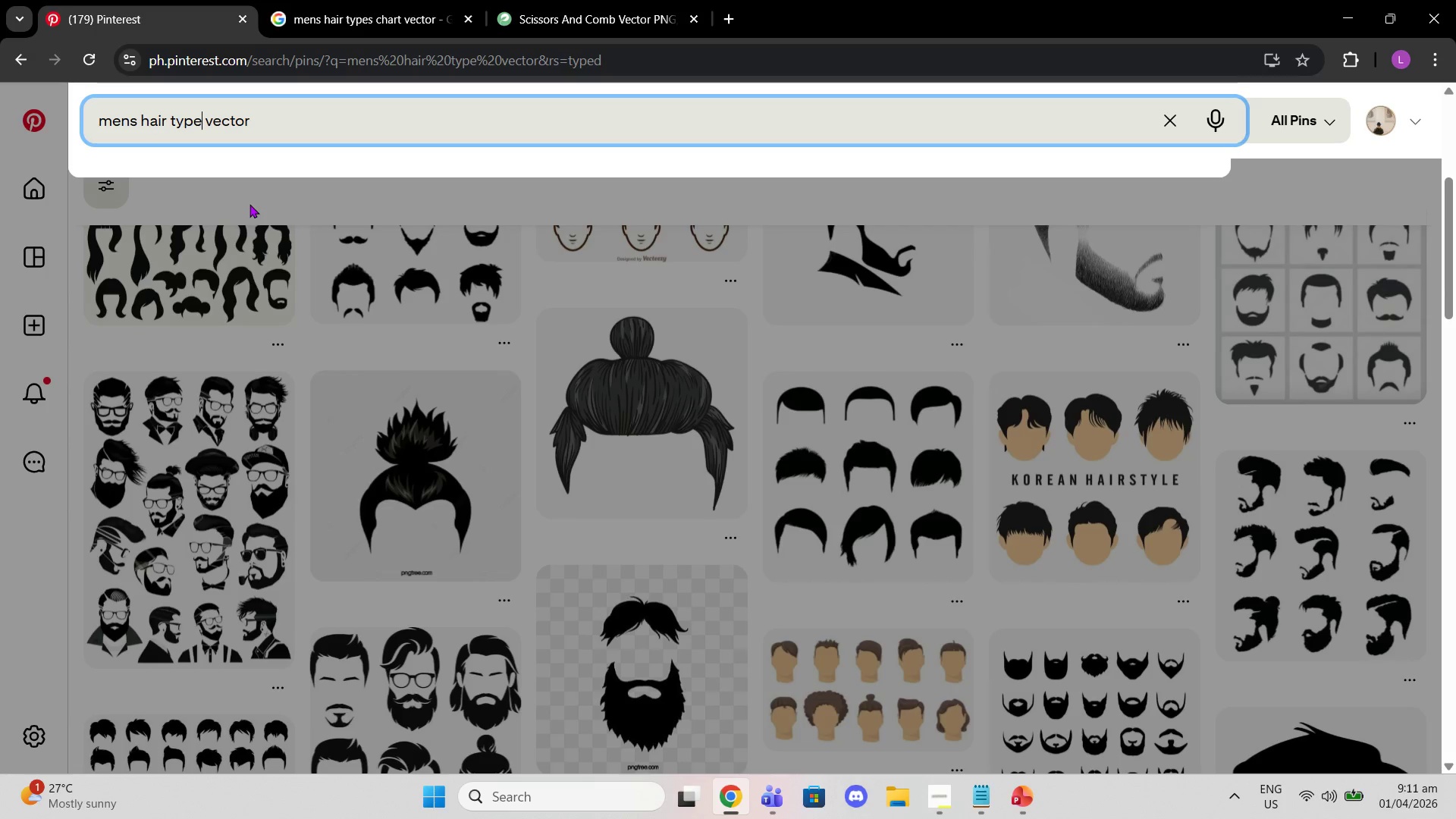 
key(S)
 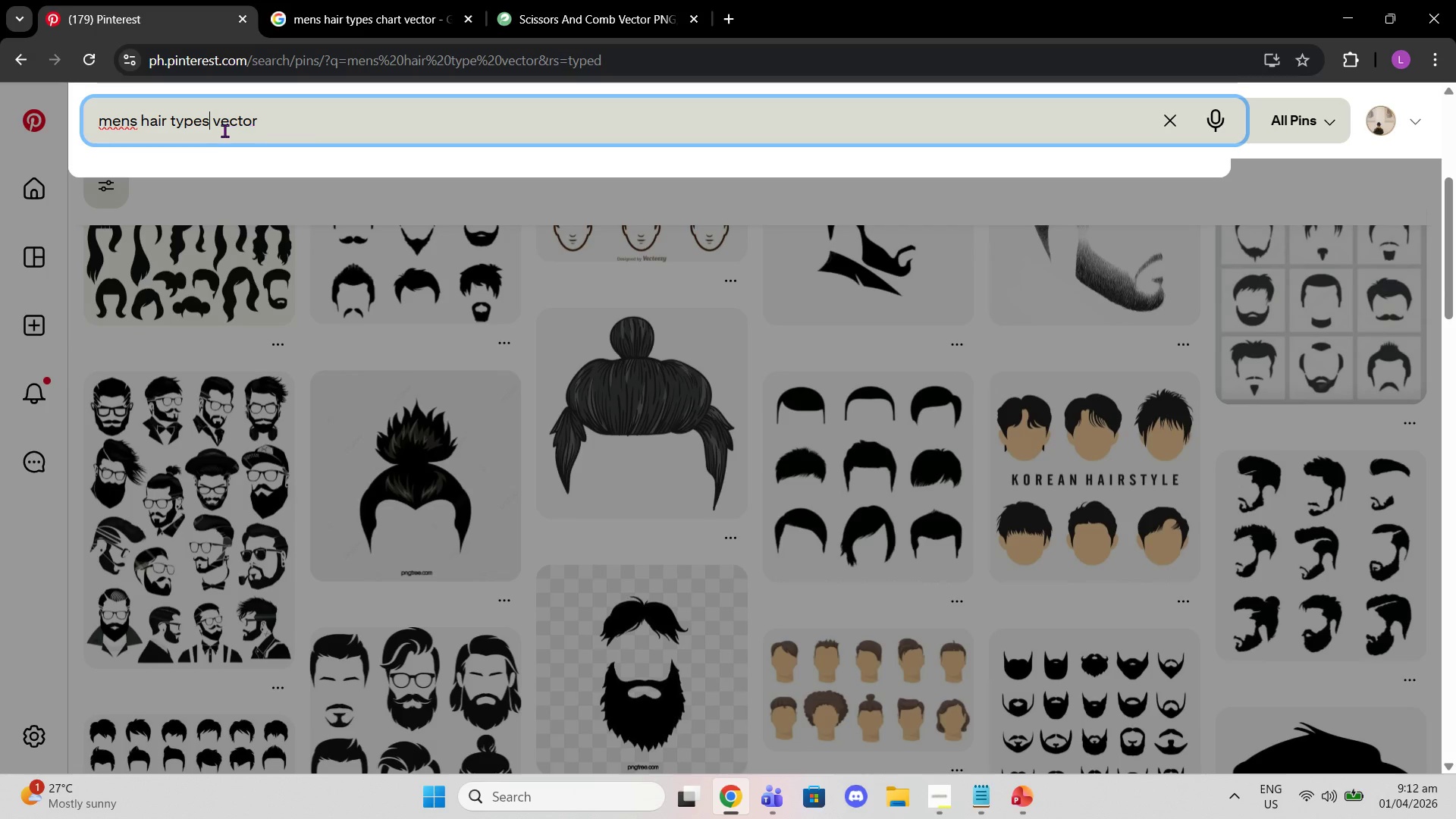 
left_click([215, 126])
 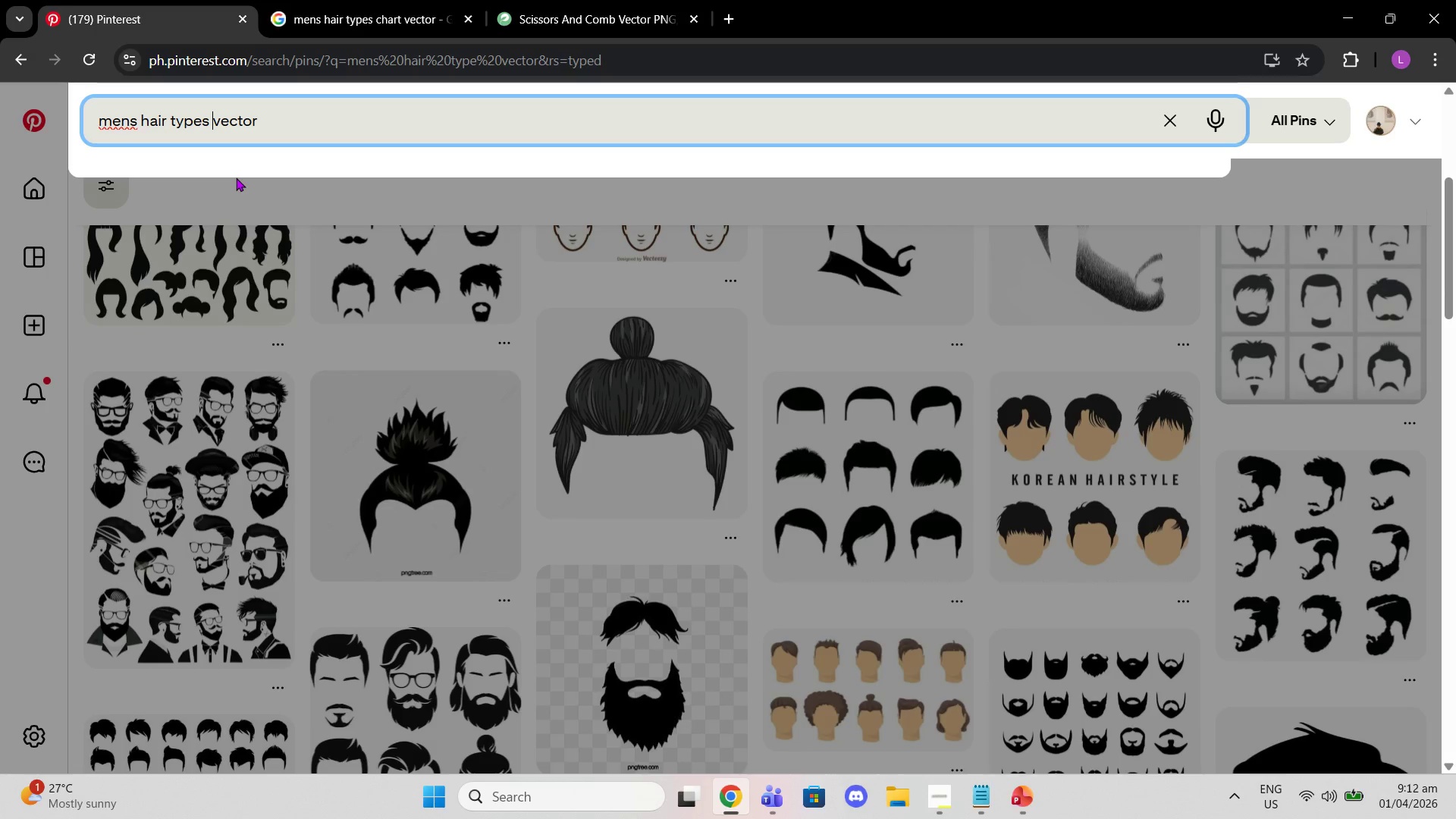 
wait(17.75)
 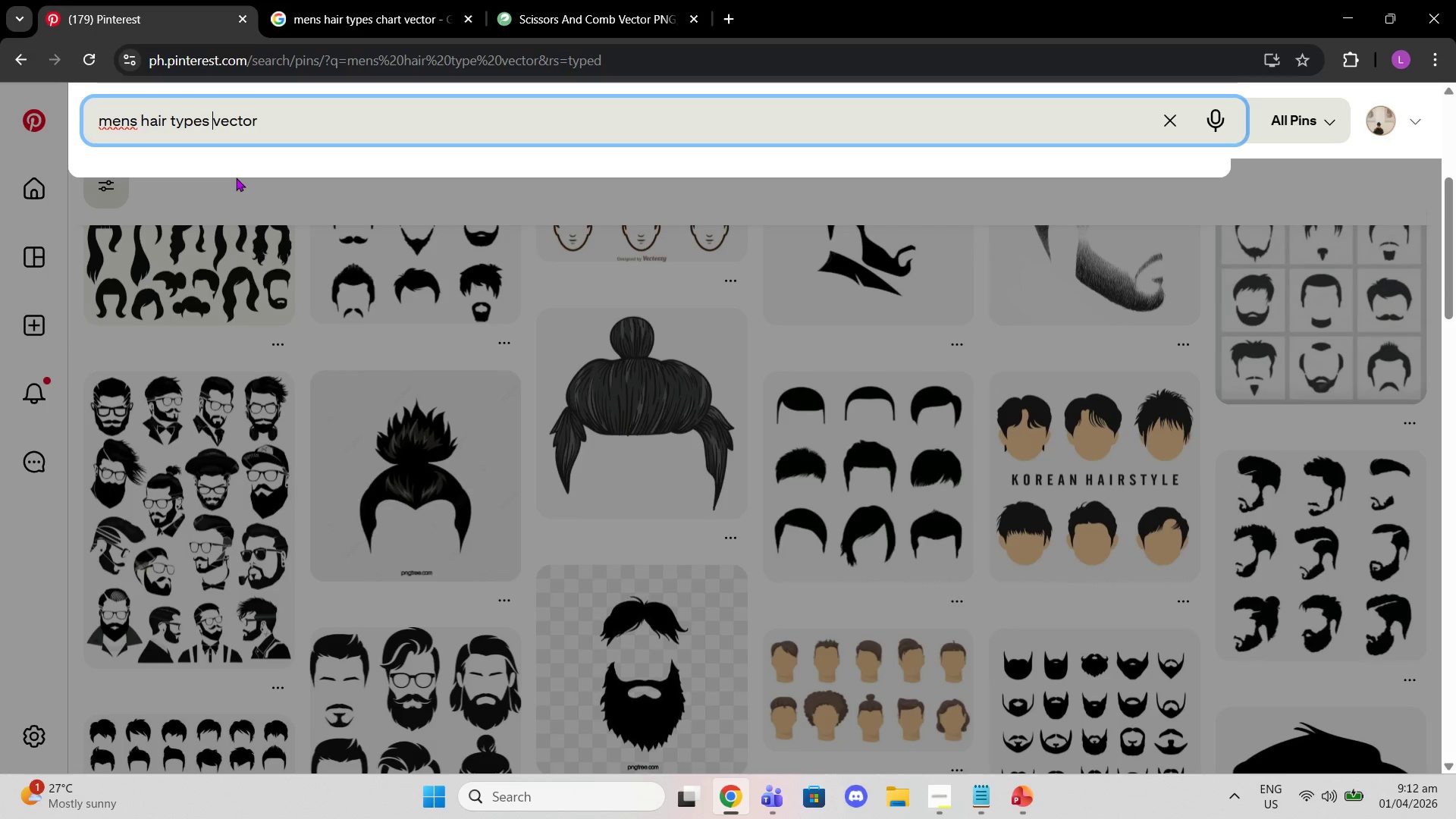 
type(charty)
key(Backspace)
type( )
 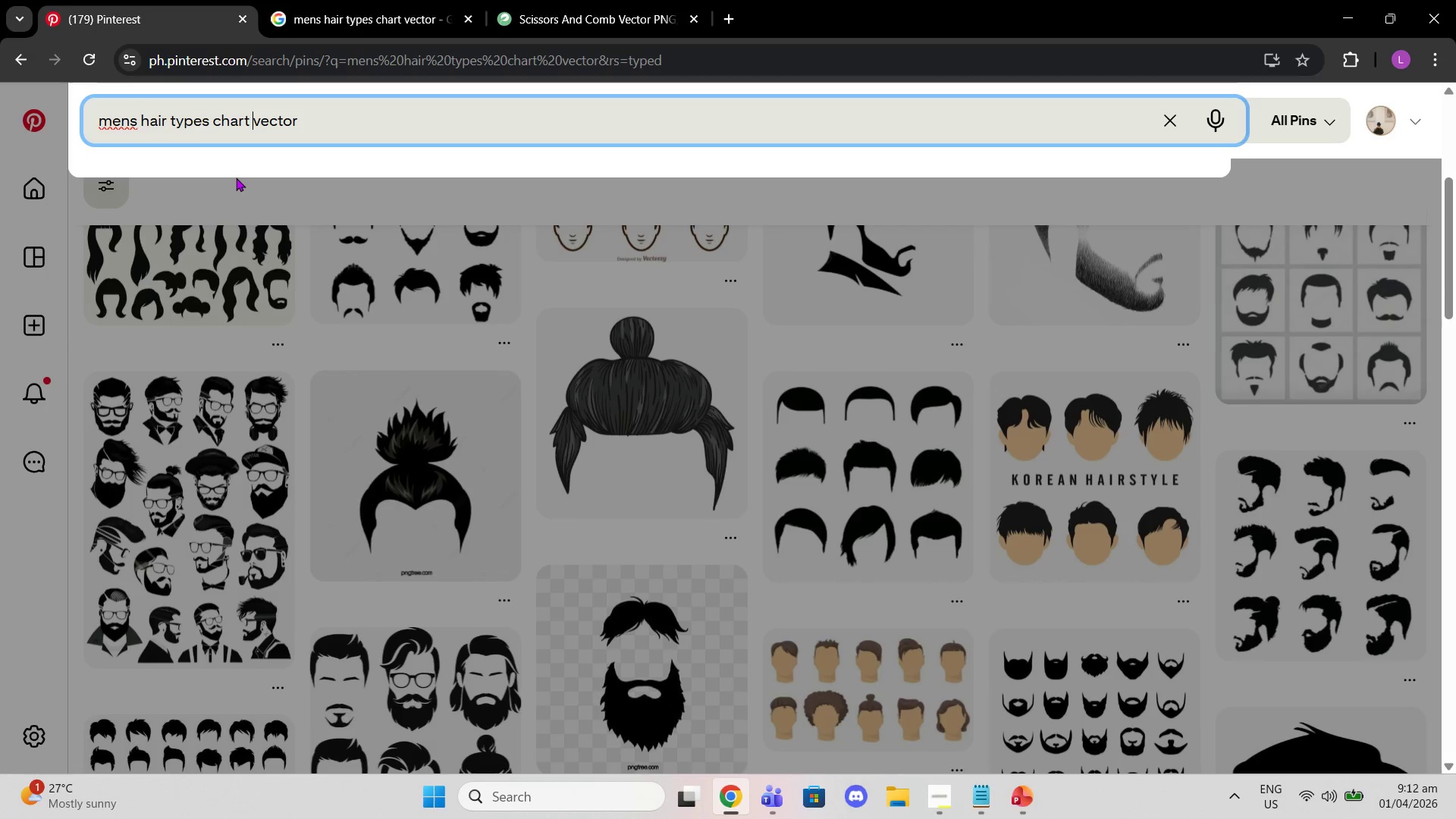 
key(Enter)
 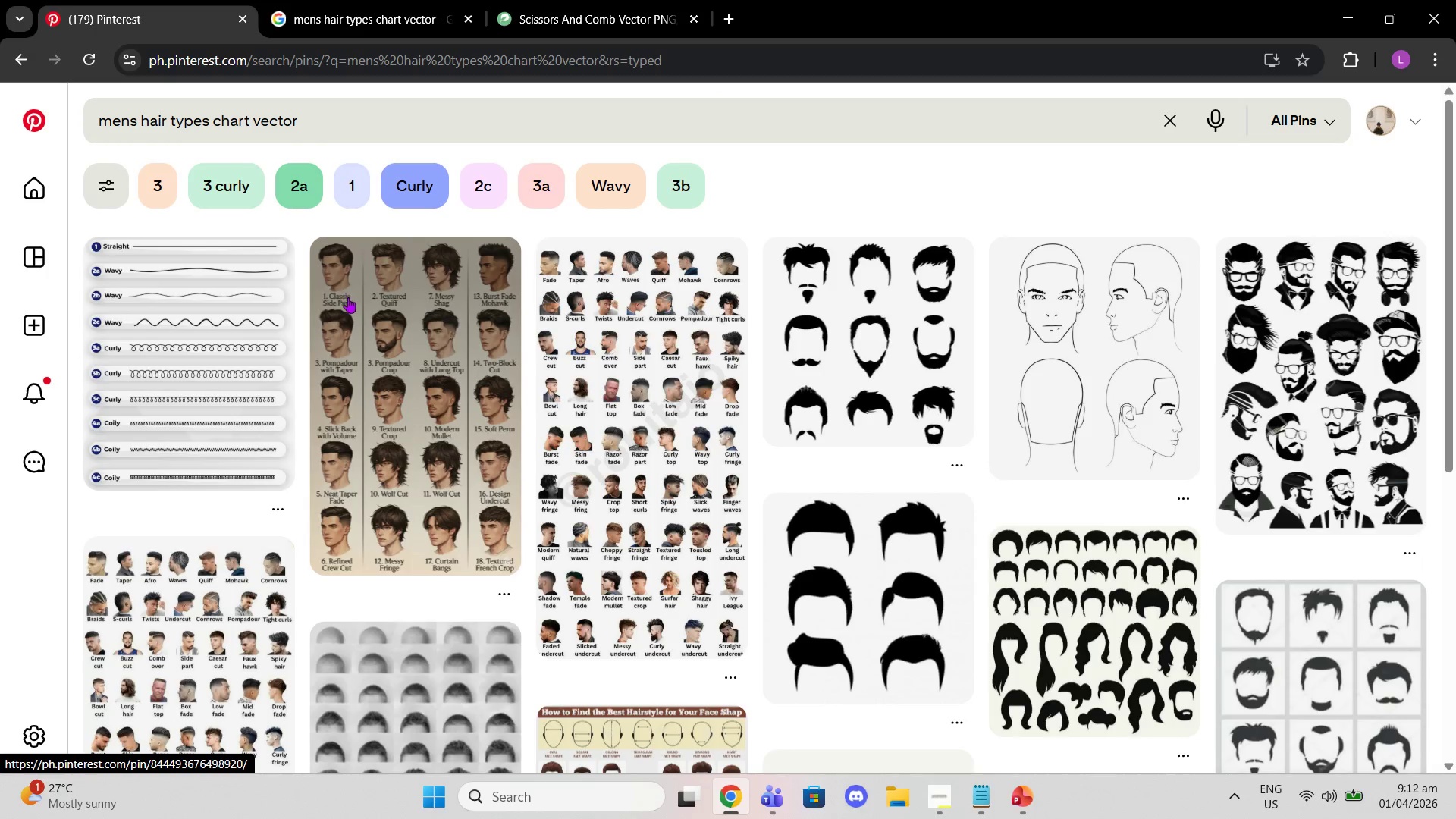 
scroll: coordinate [500, 359], scroll_direction: down, amount: 30.0
 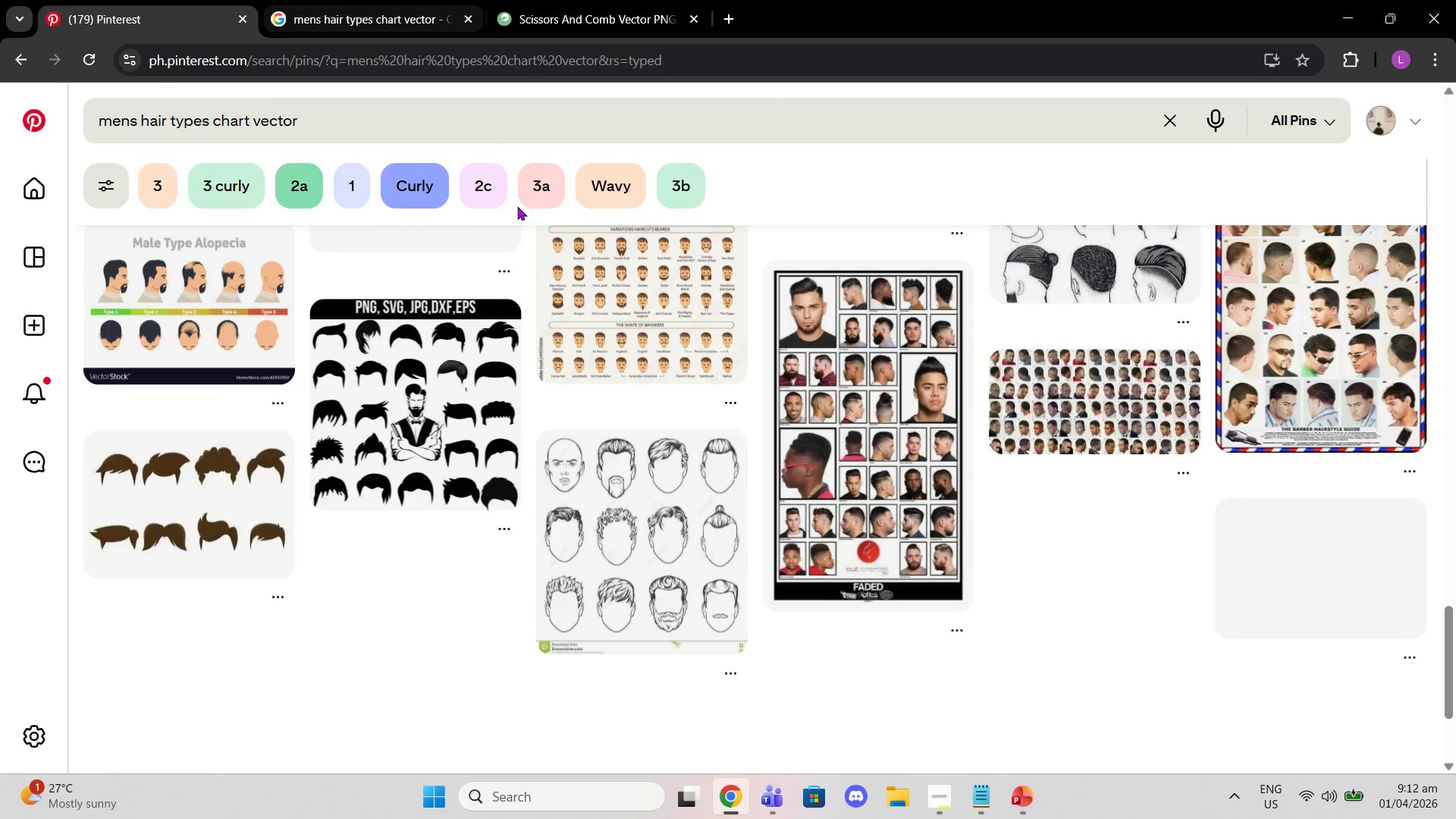 
left_click([411, 11])
 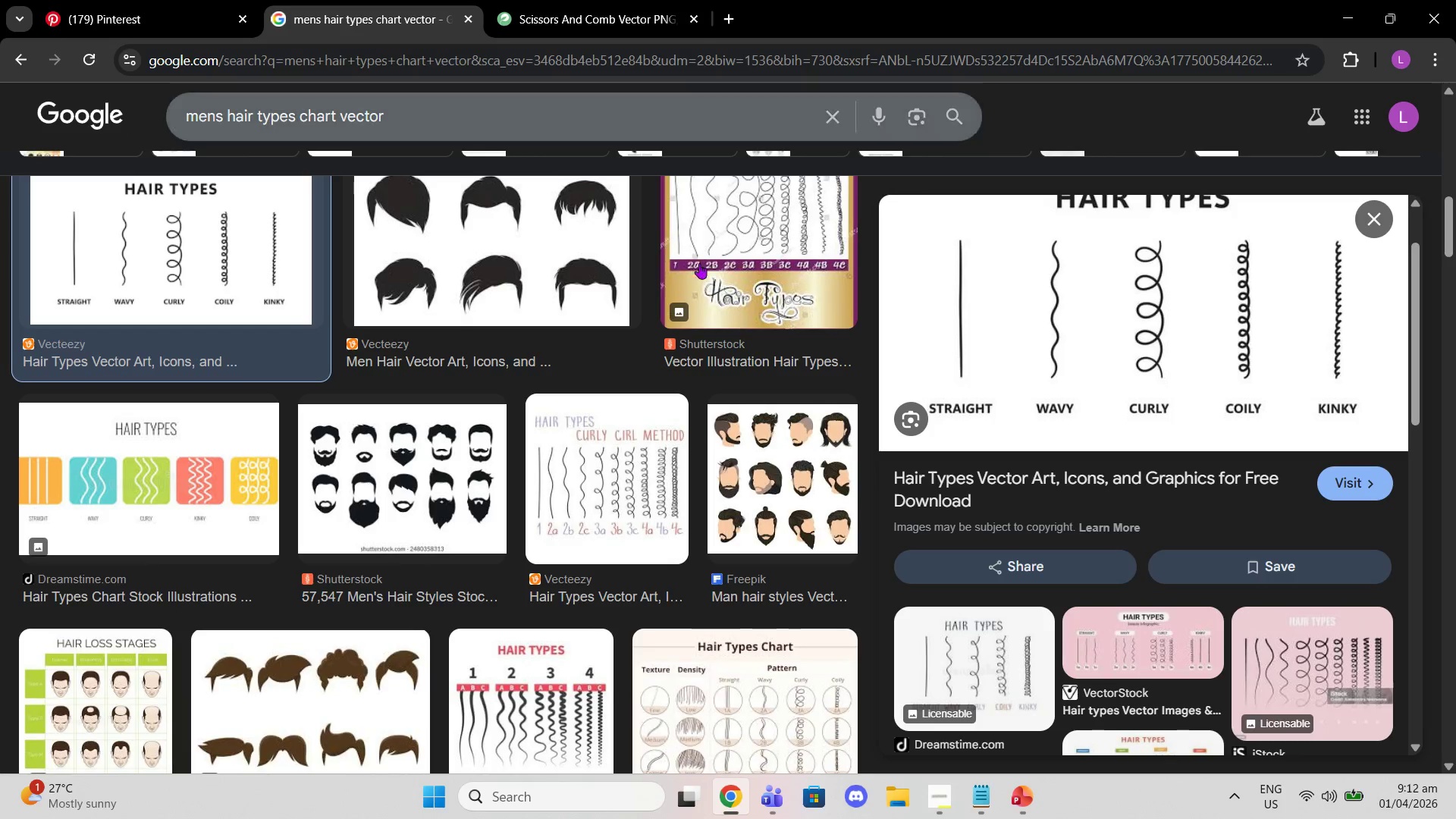 
scroll: coordinate [758, 430], scroll_direction: down, amount: 18.0
 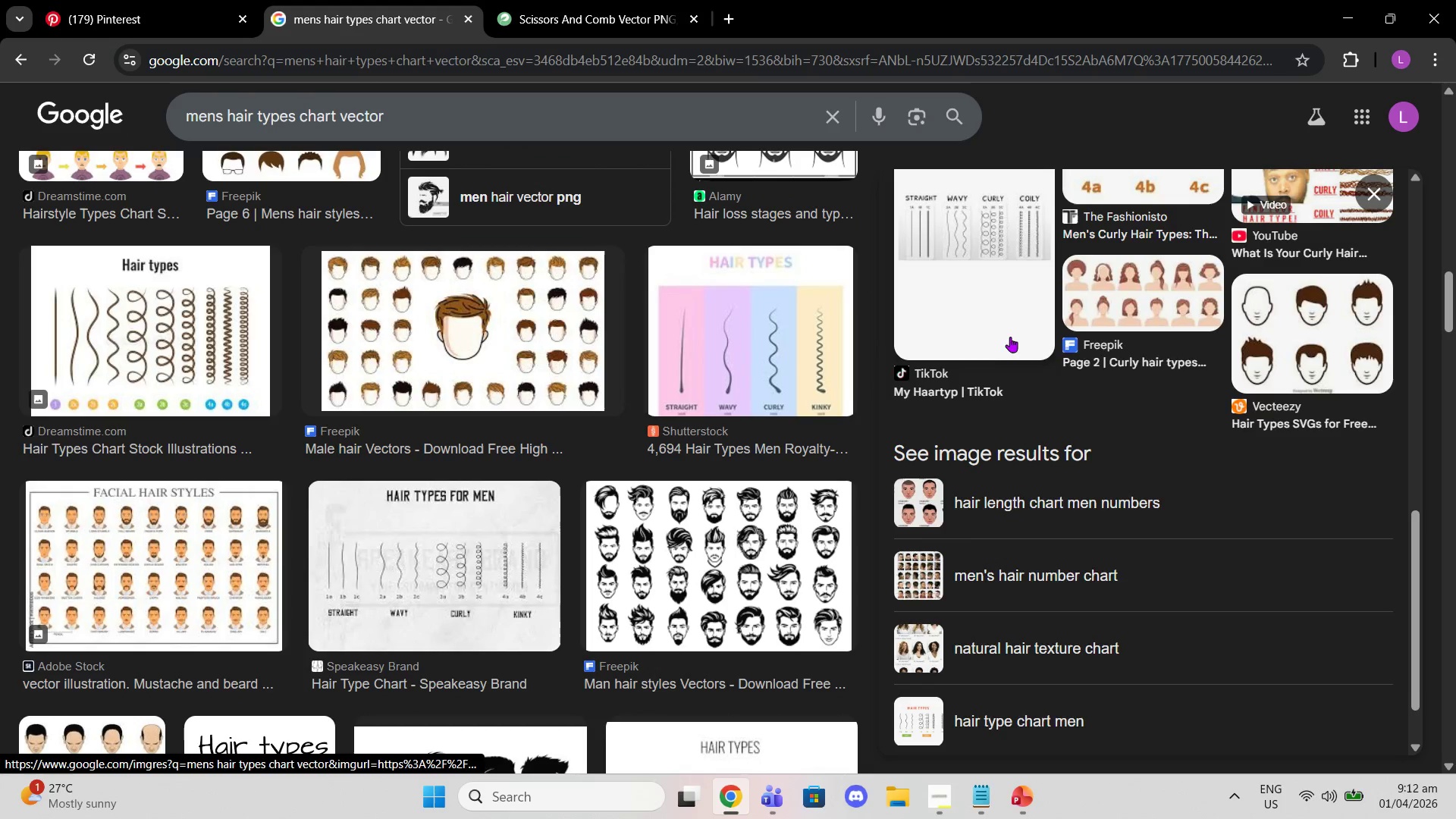 
scroll: coordinate [1031, 345], scroll_direction: up, amount: 12.0
 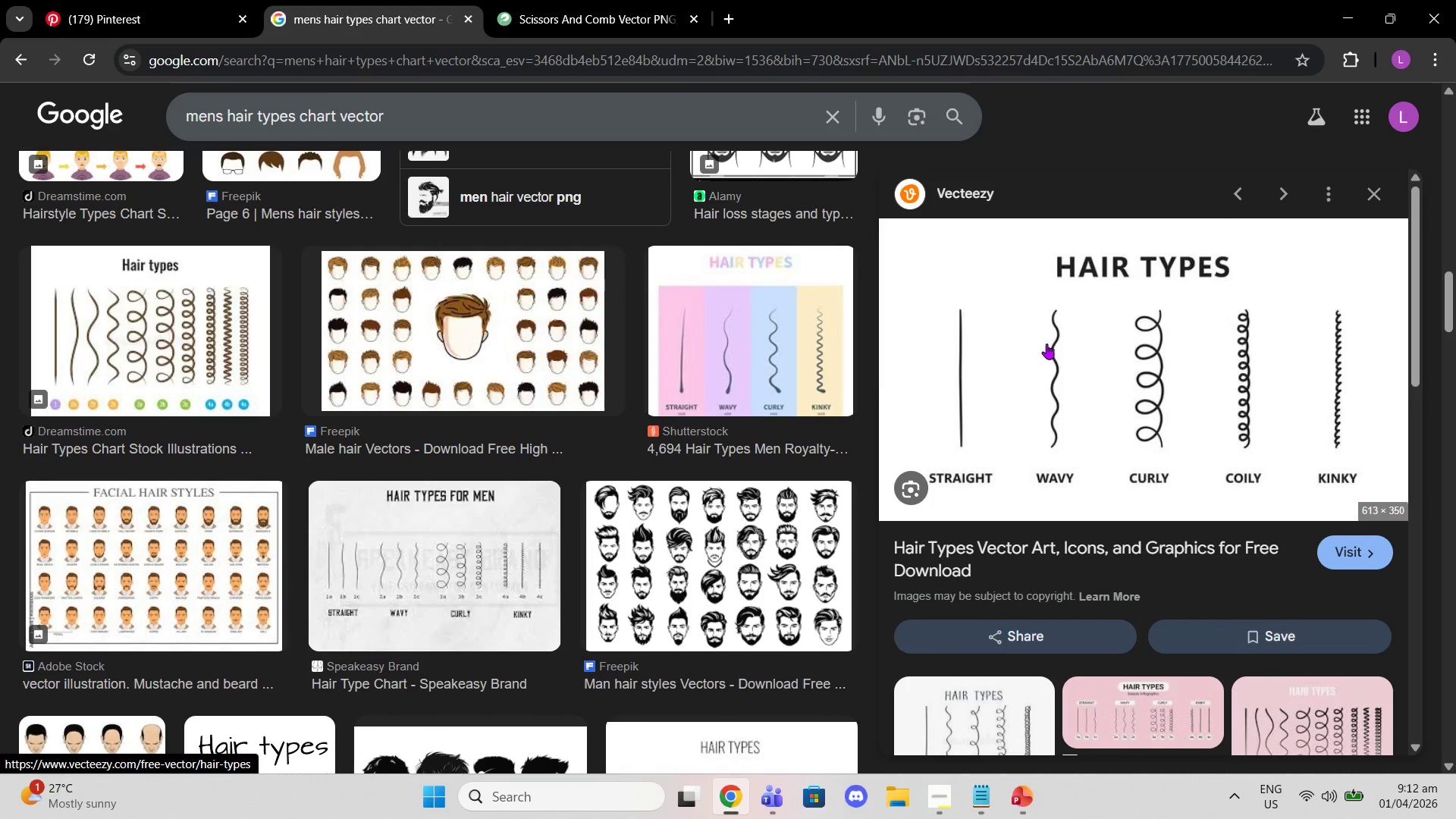 
scroll: coordinate [1067, 378], scroll_direction: down, amount: 9.0
 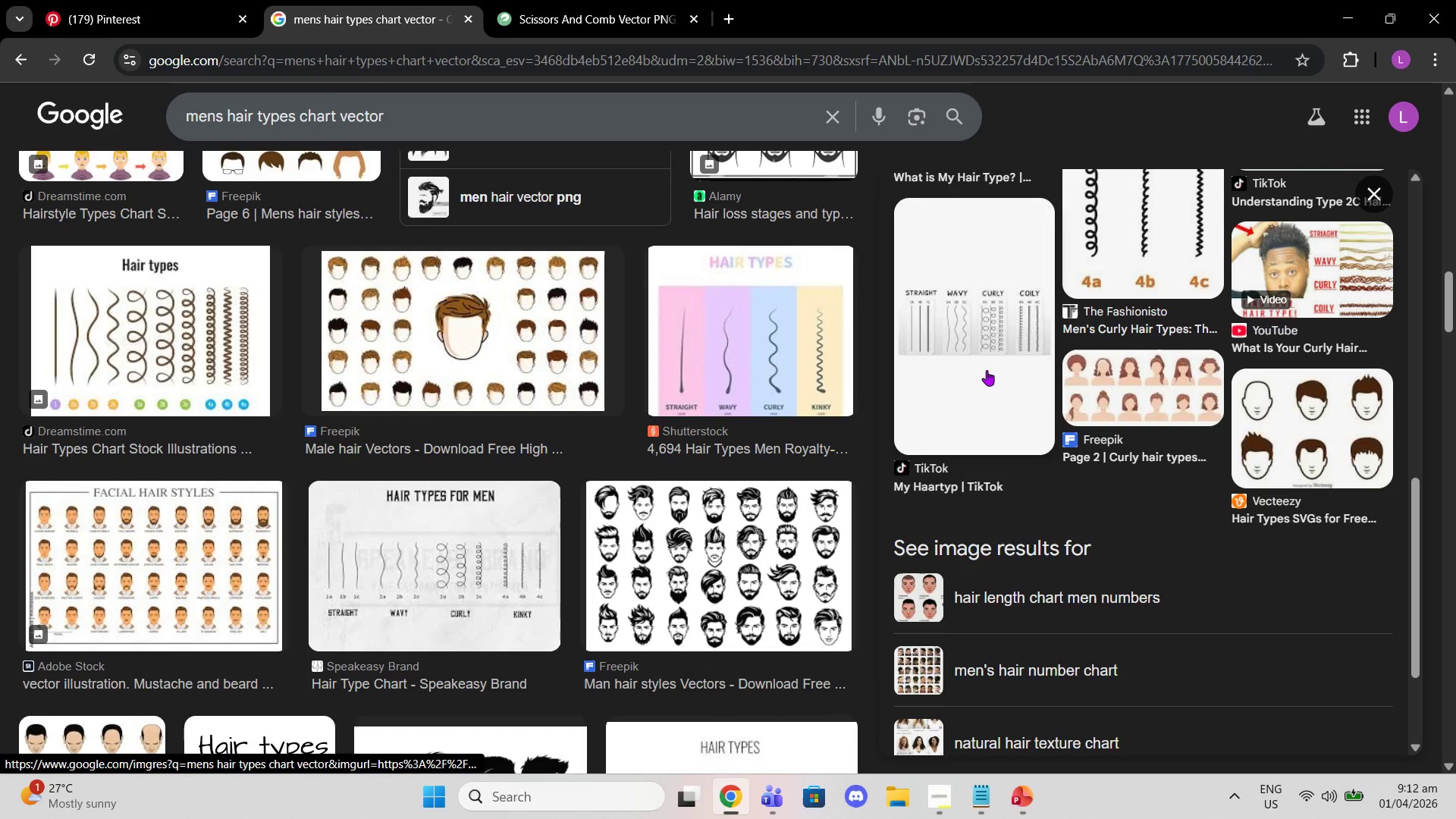 
left_click([984, 370])
 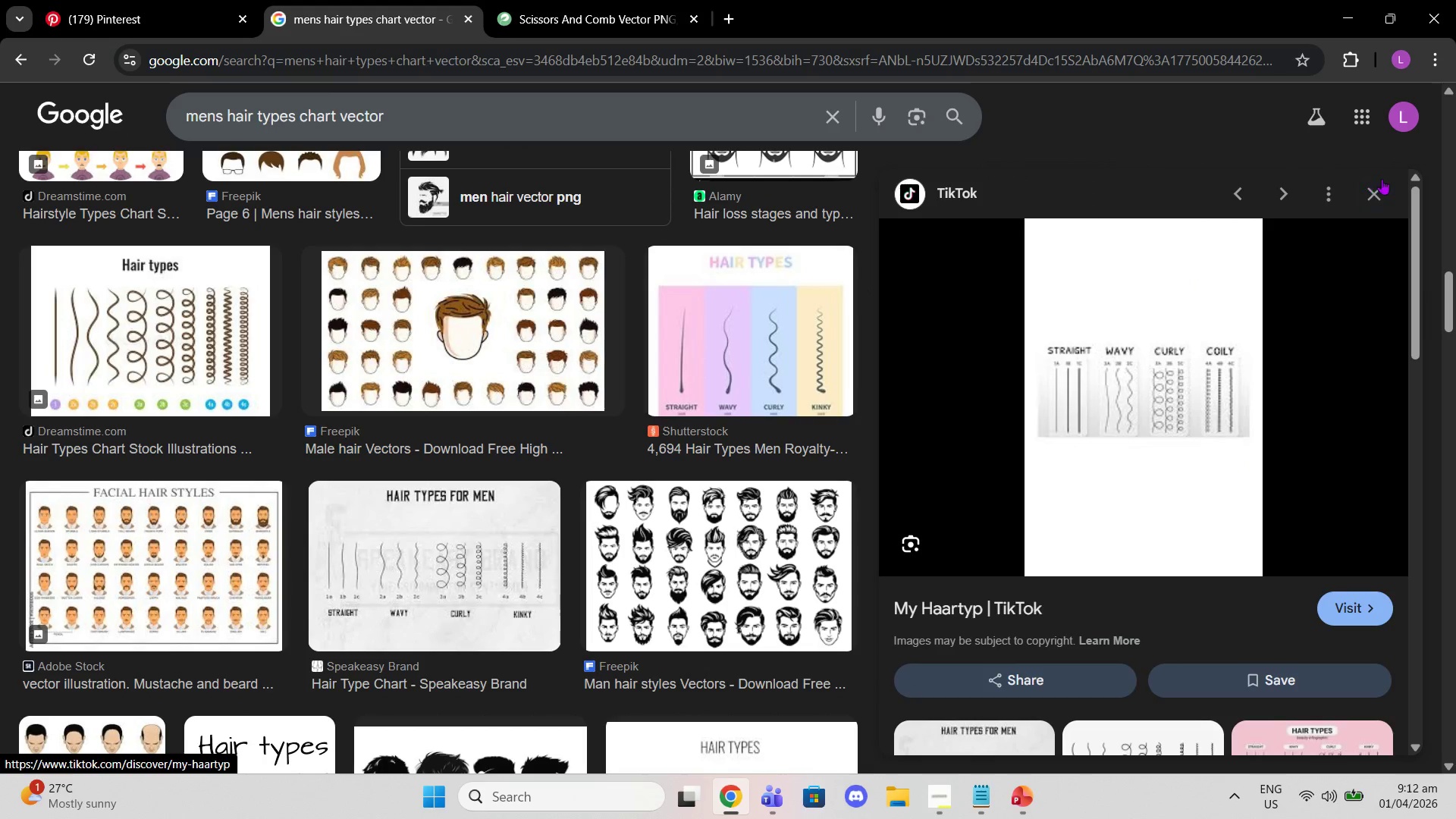 
left_click([1378, 187])
 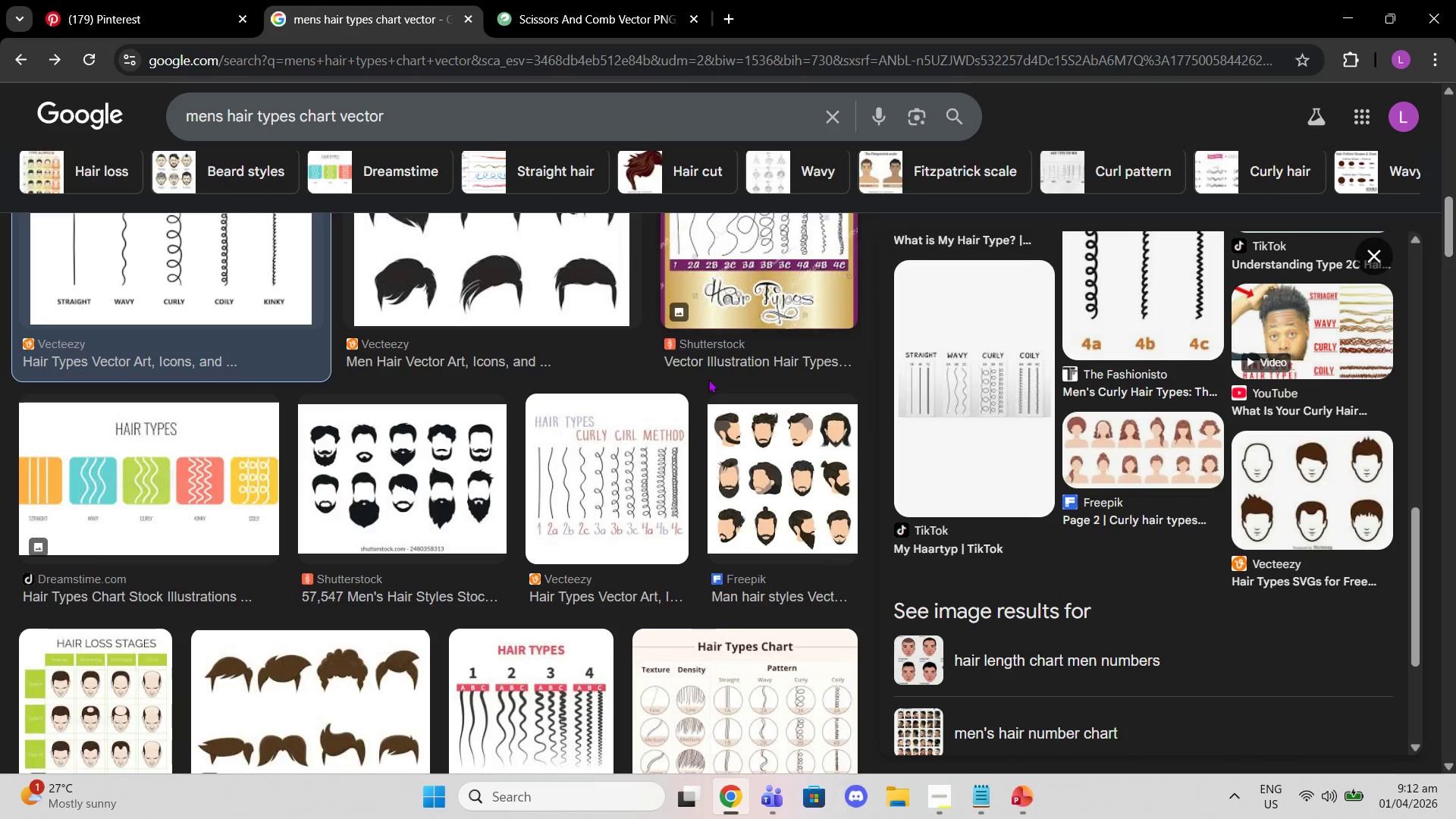 
scroll: coordinate [736, 394], scroll_direction: up, amount: 13.0
 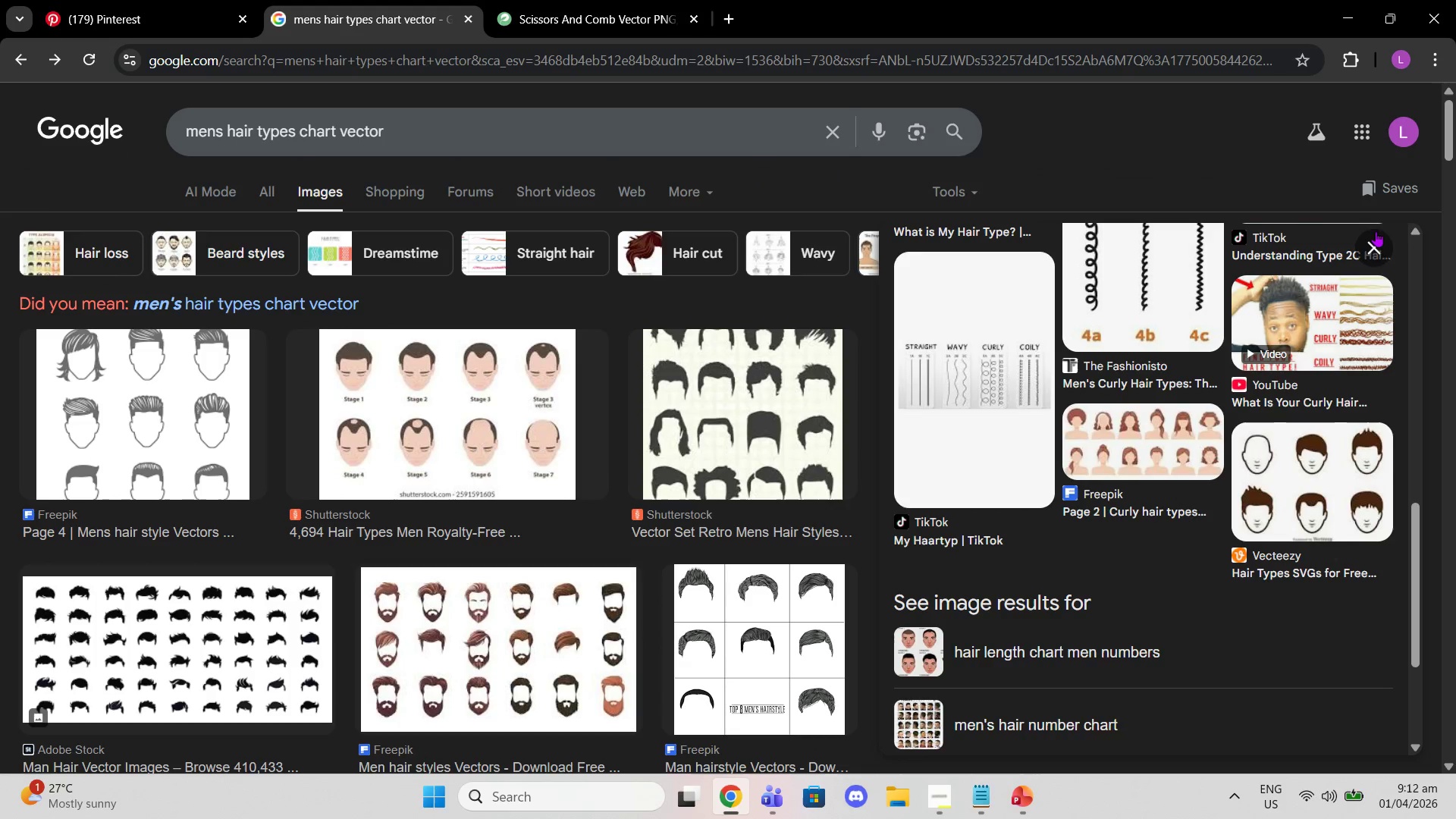 
left_click([1381, 253])
 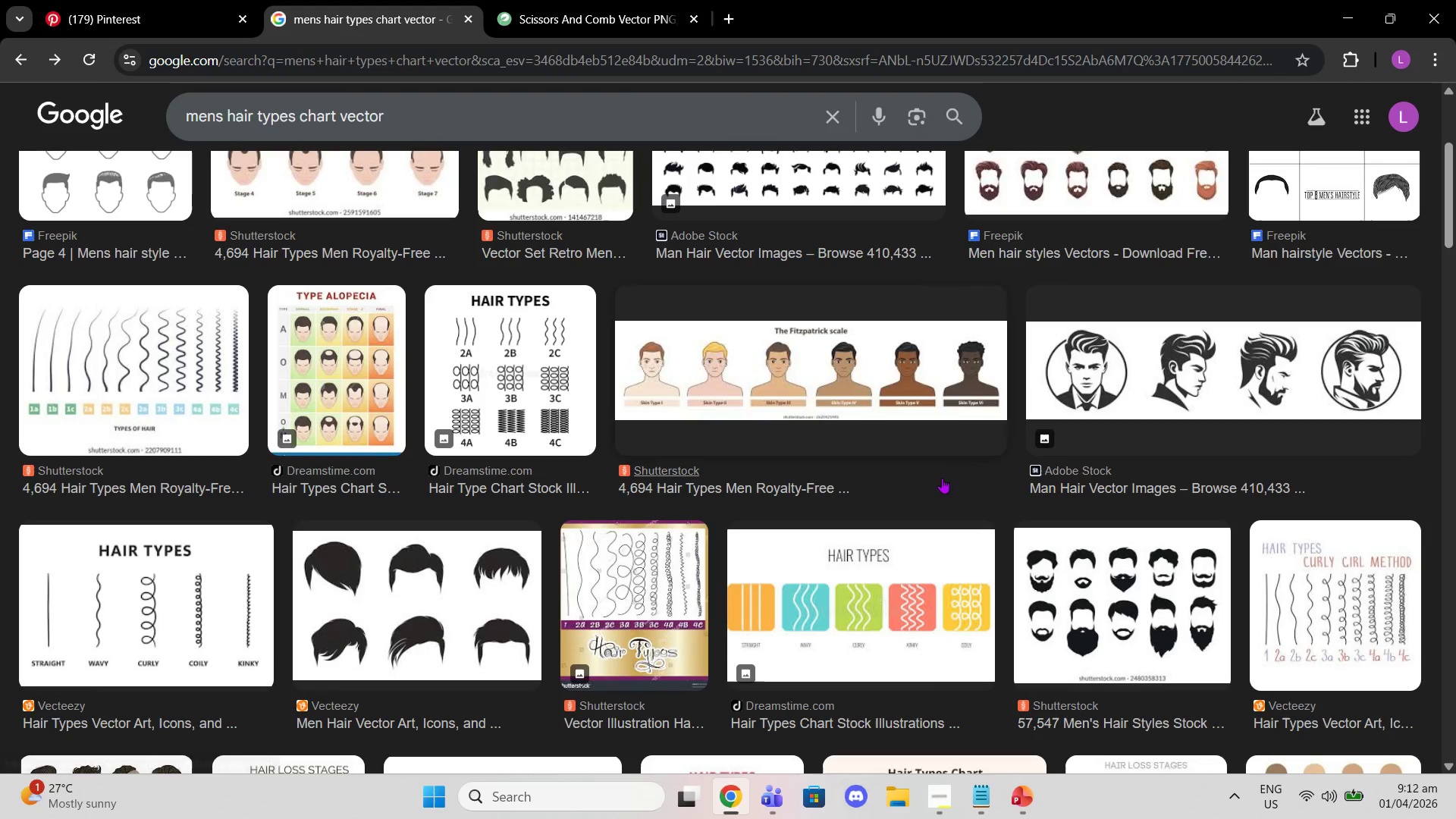 
scroll: coordinate [1015, 472], scroll_direction: up, amount: 5.0
 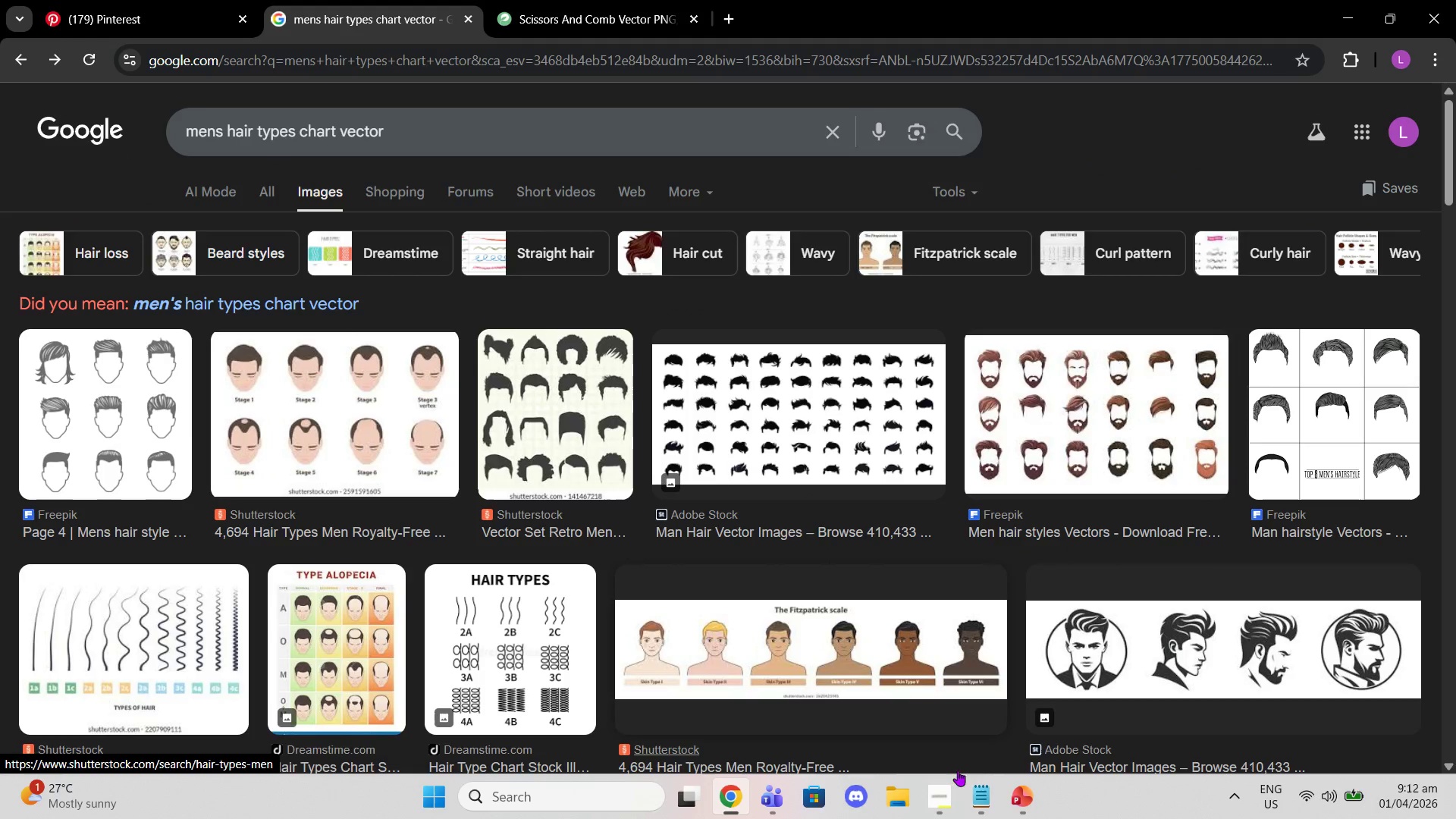 
left_click([981, 796])
 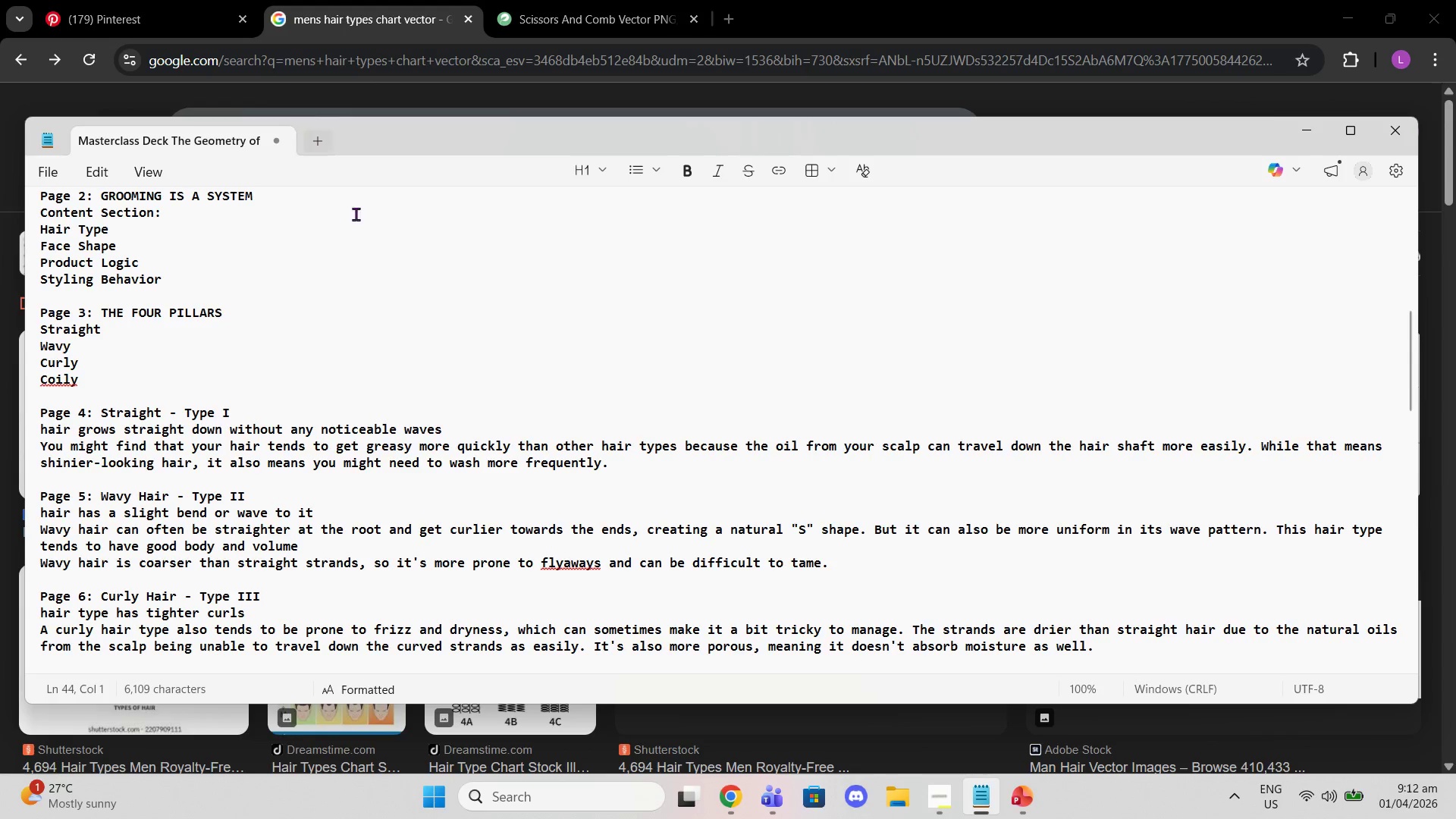 
scroll: coordinate [426, 292], scroll_direction: up, amount: 9.0
 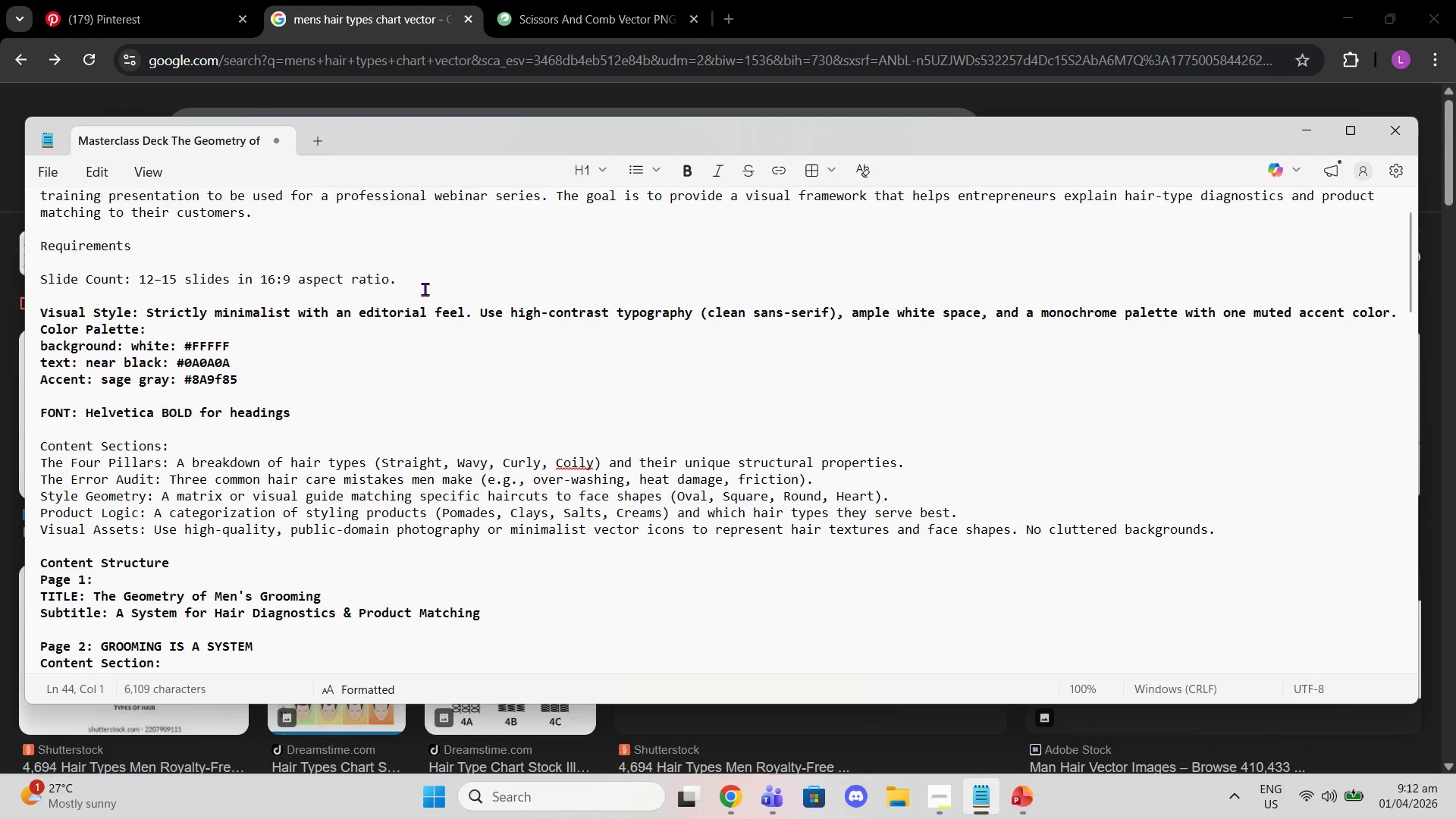 
scroll: coordinate [576, 399], scroll_direction: down, amount: 19.0
 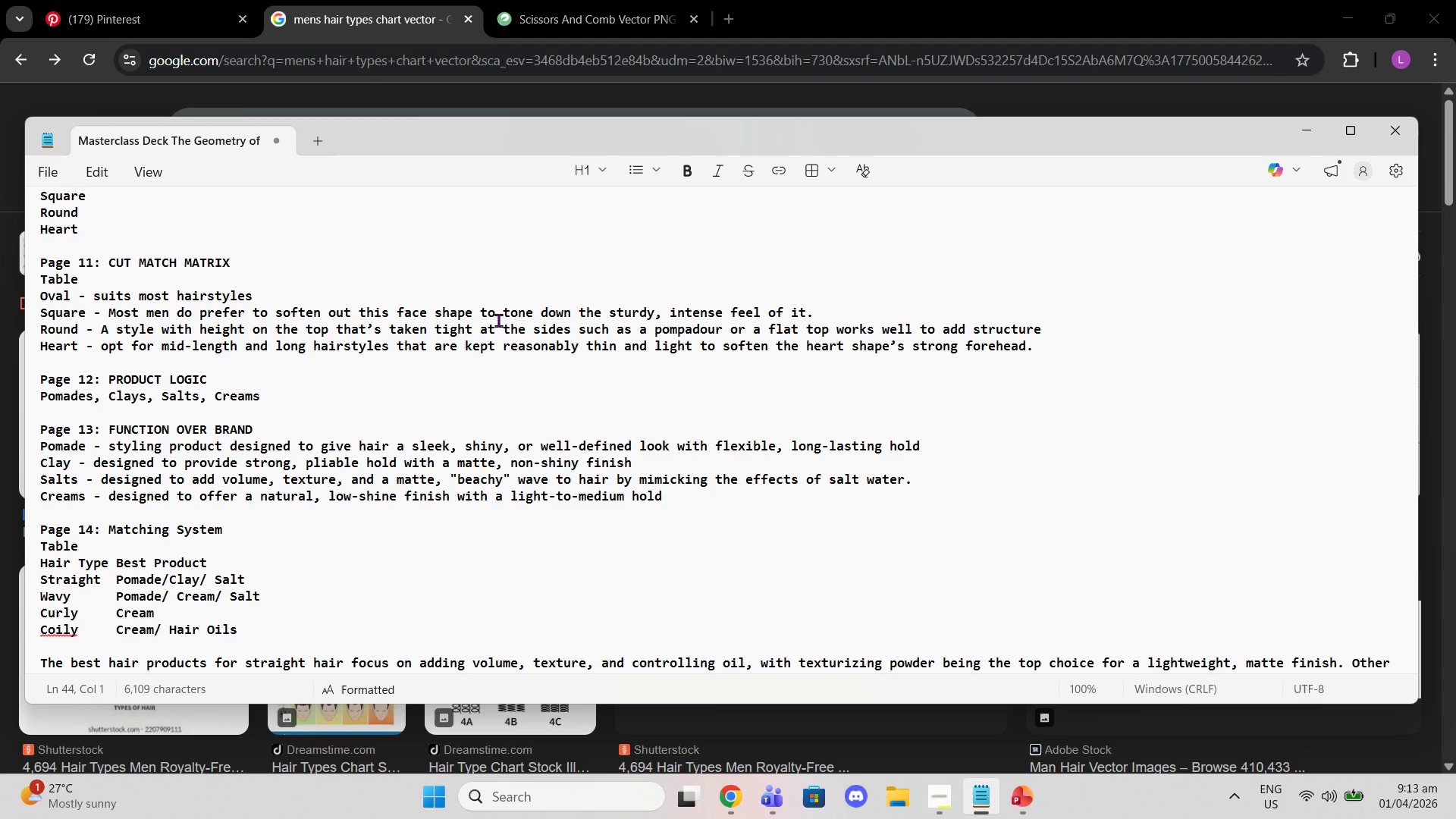 
wait(12.29)
 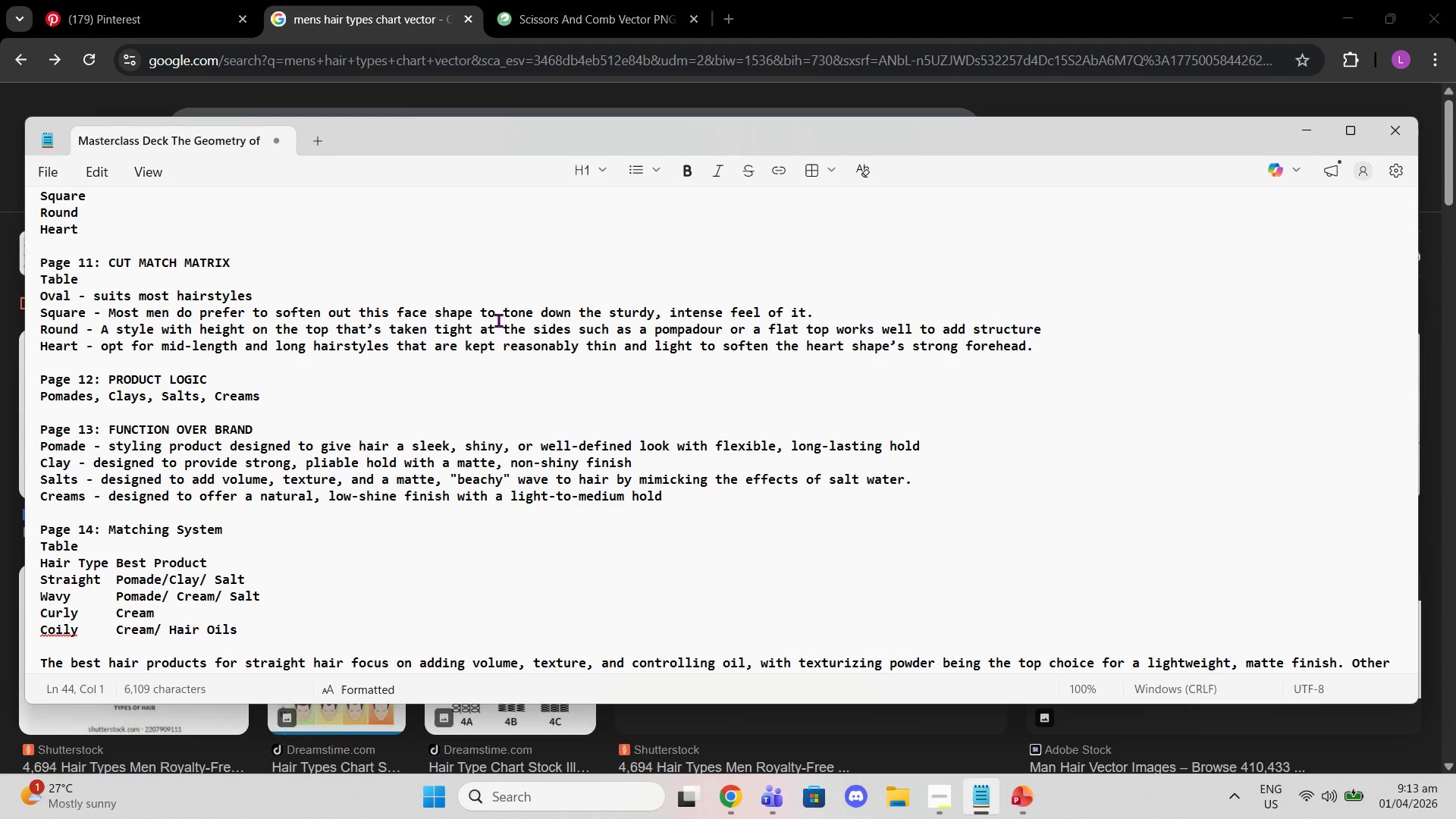 
scroll: coordinate [519, 390], scroll_direction: down, amount: 2.0
 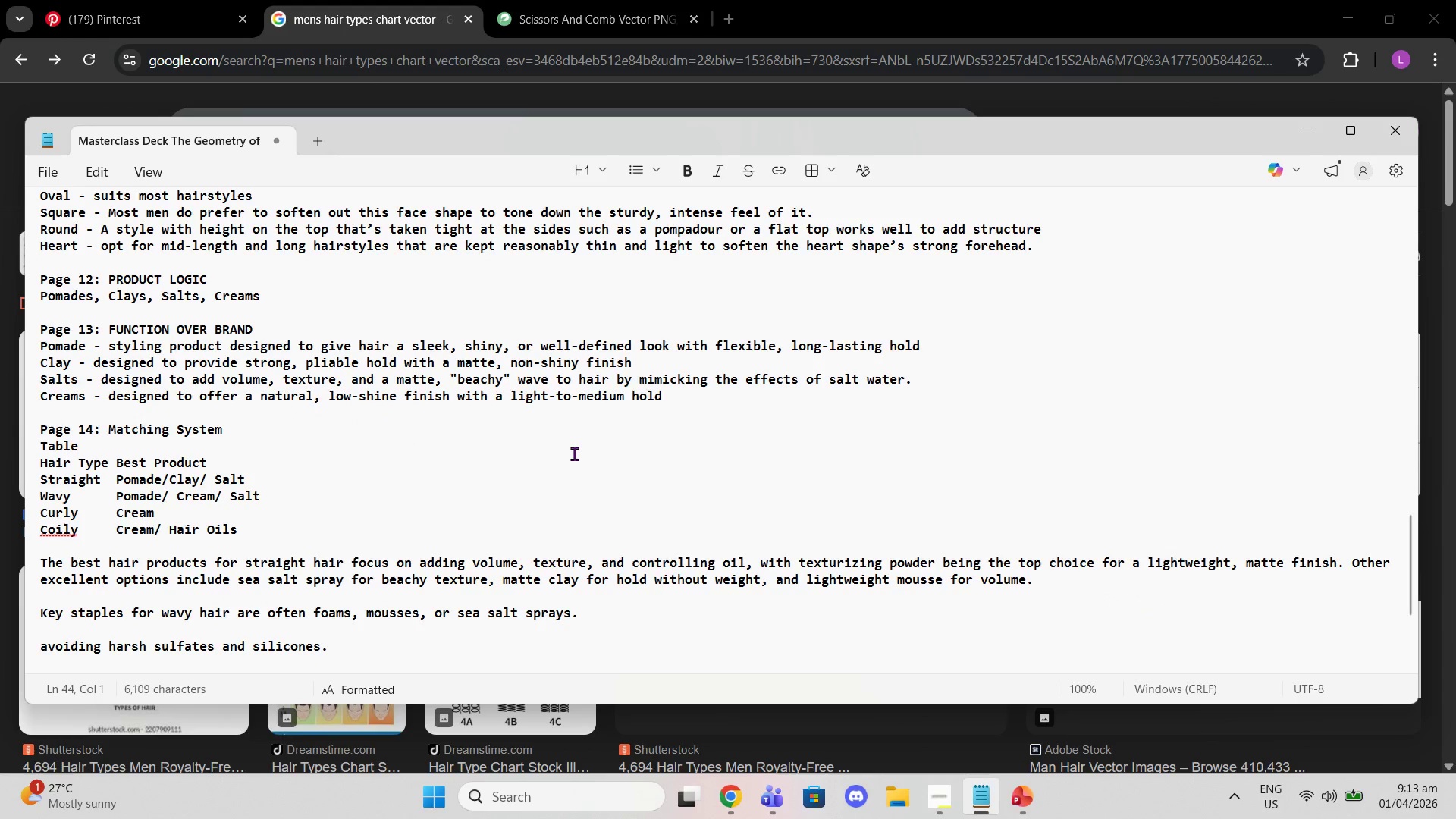 
scroll: coordinate [572, 446], scroll_direction: up, amount: 2.0
 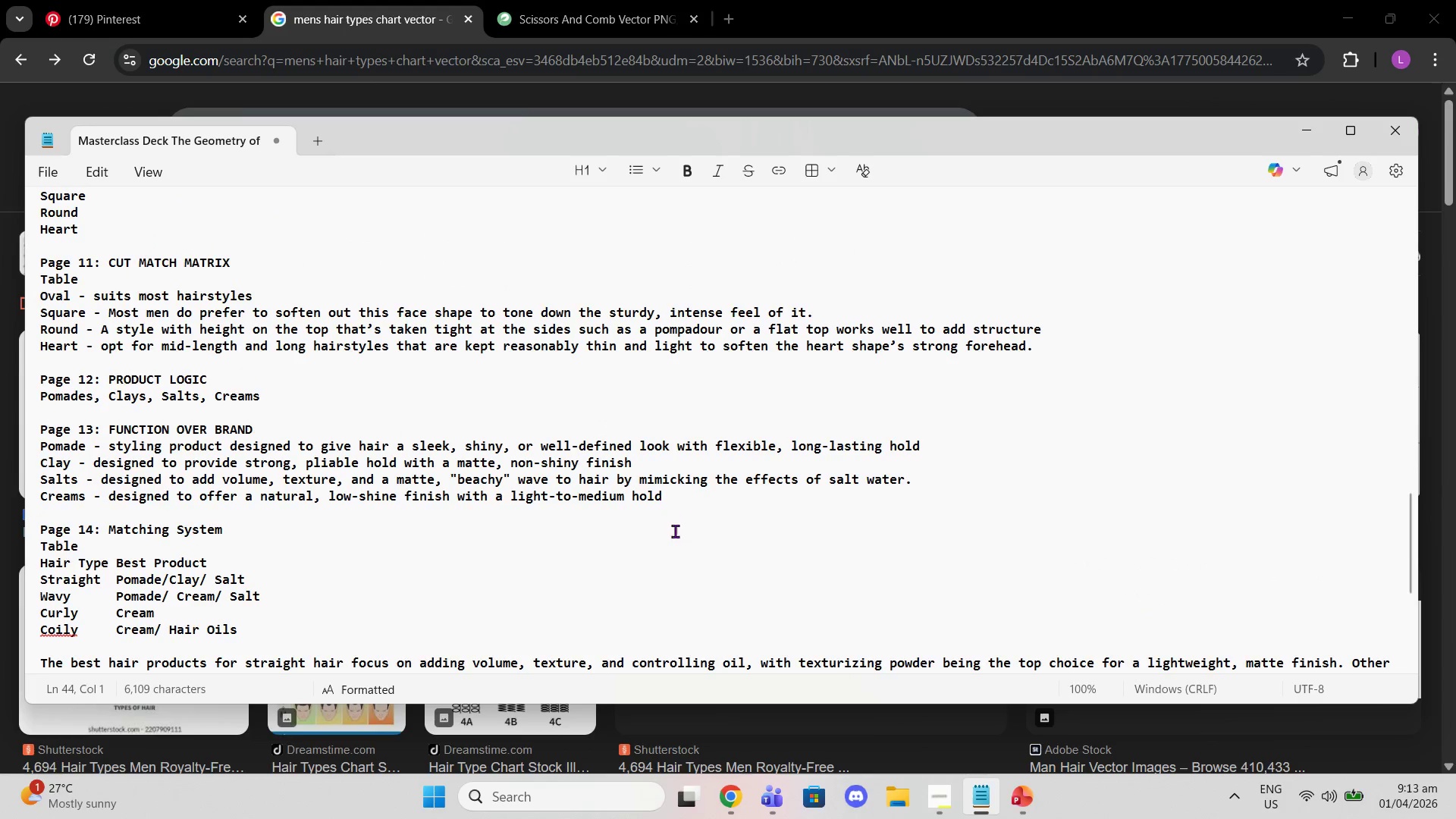 
scroll: coordinate [698, 538], scroll_direction: down, amount: 6.0
 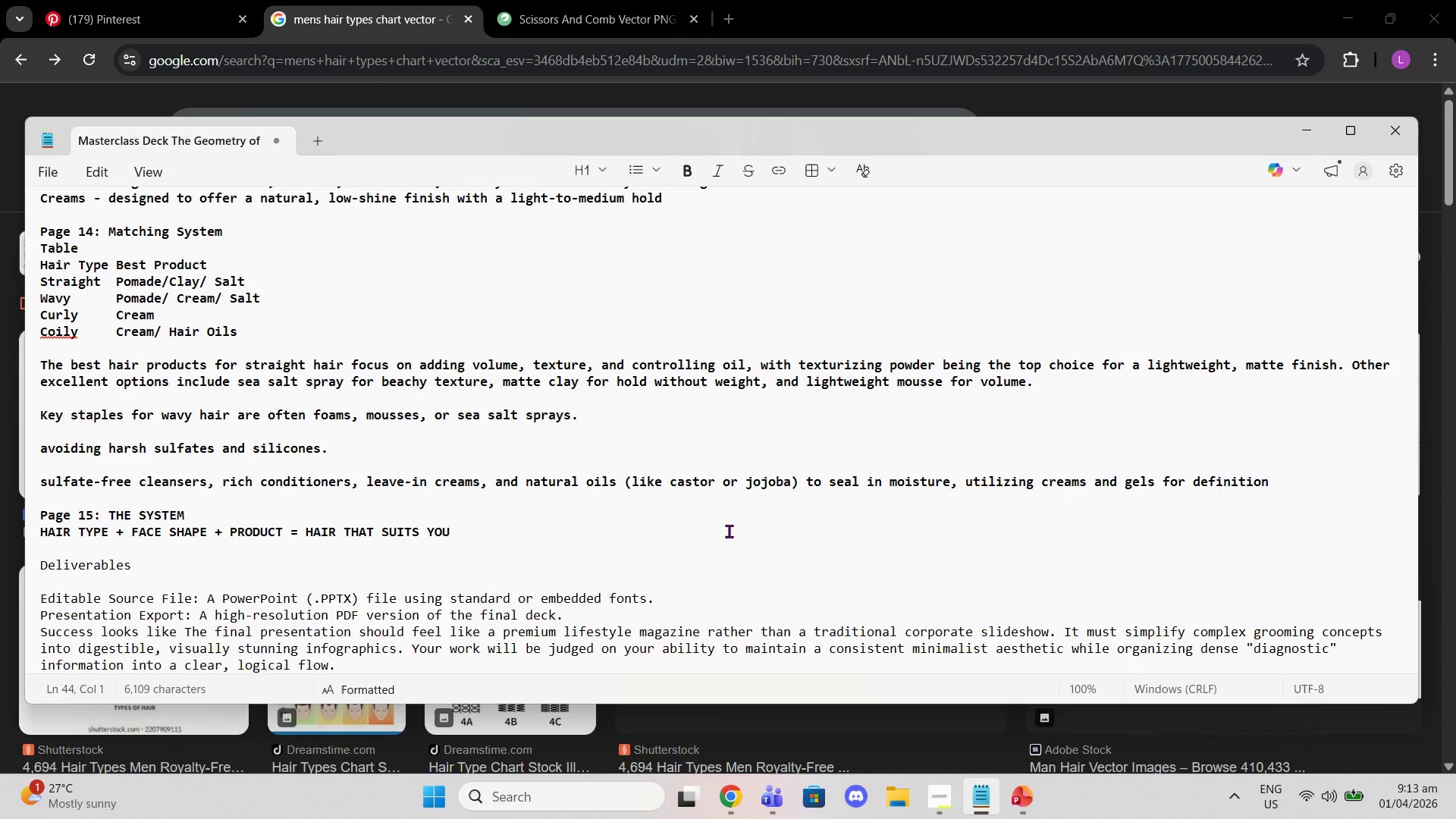 
scroll: coordinate [613, 318], scroll_direction: up, amount: 10.0
 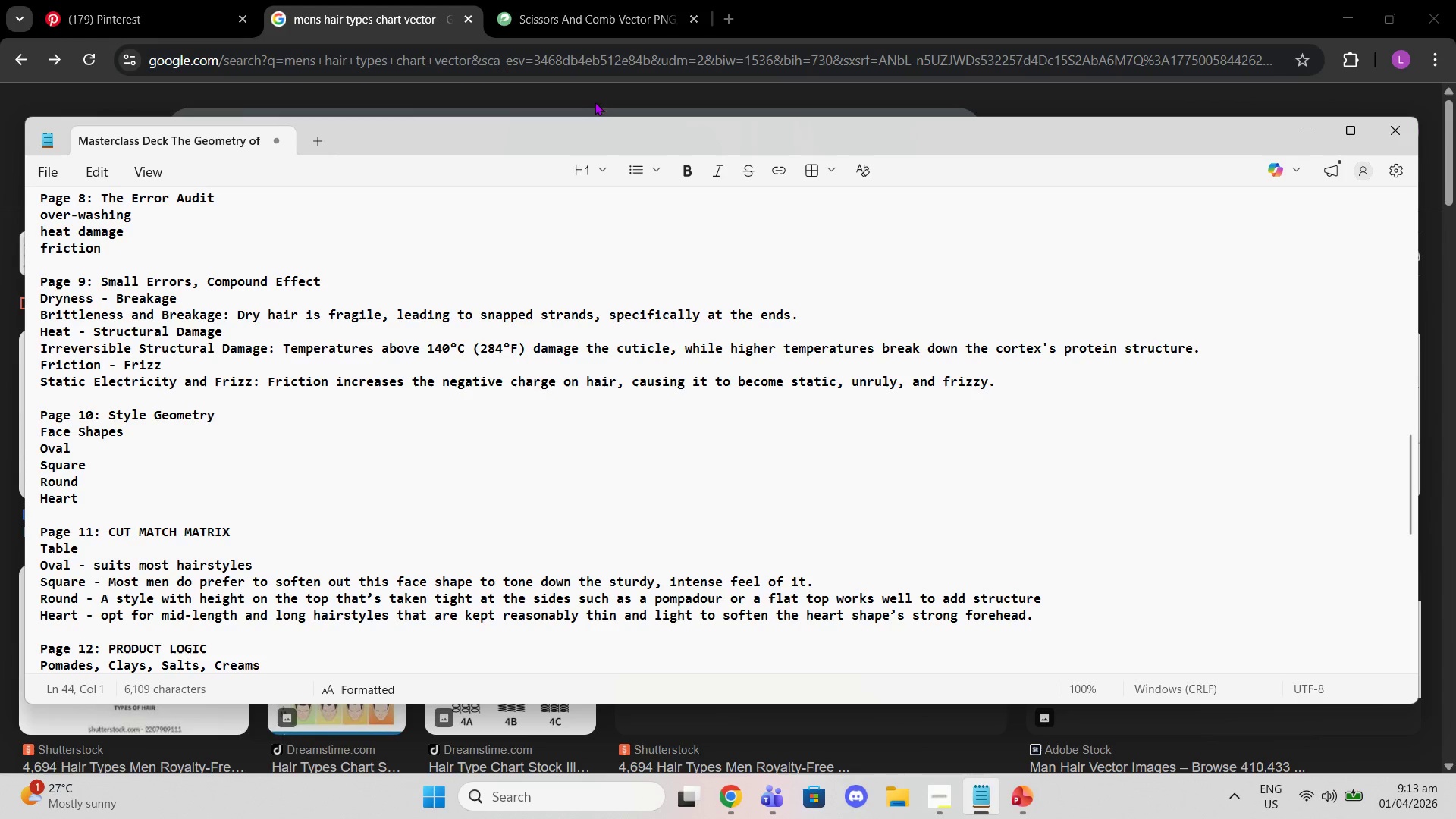 
left_click([591, 99])
 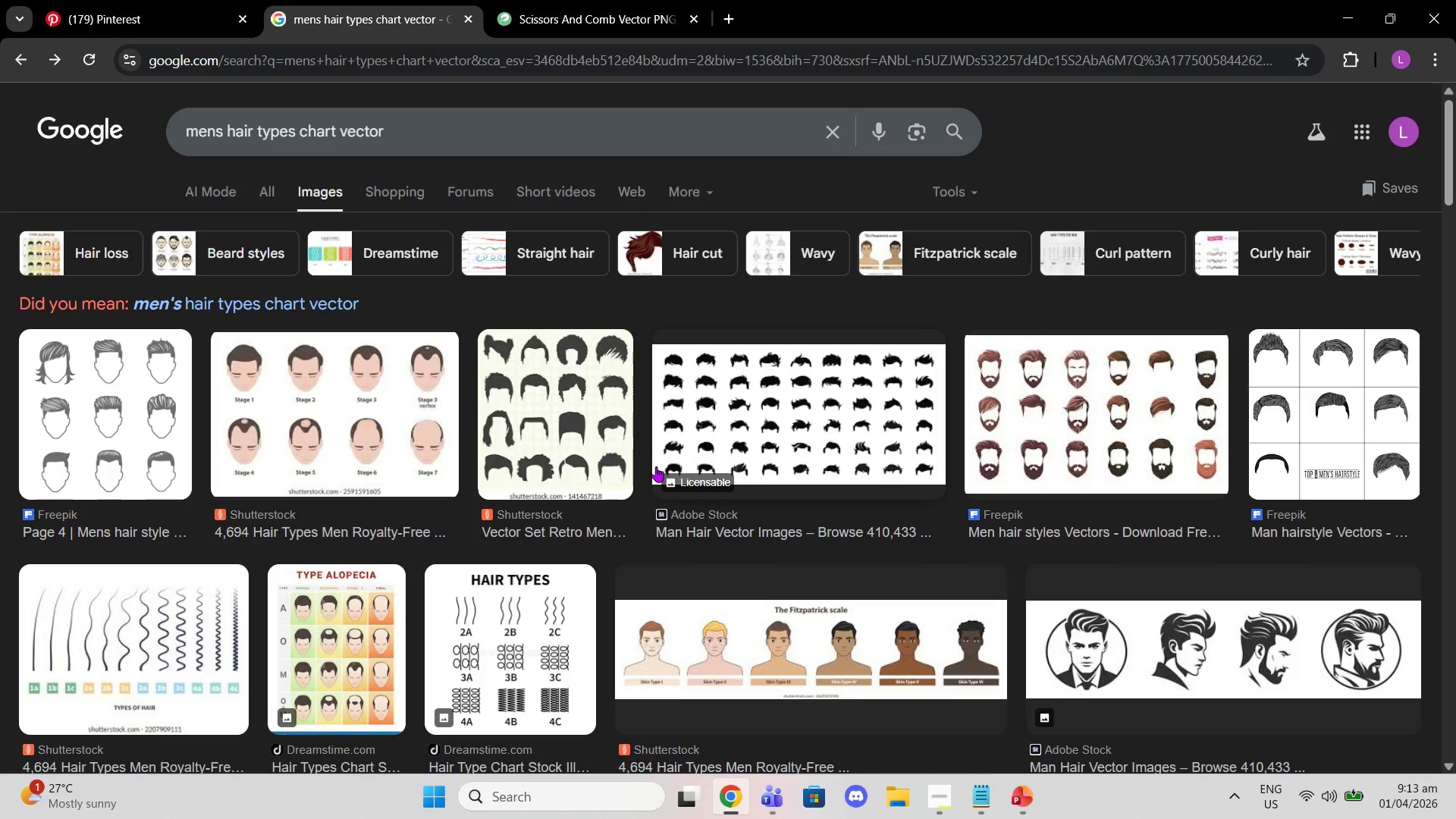 
scroll: coordinate [551, 501], scroll_direction: down, amount: 6.0
 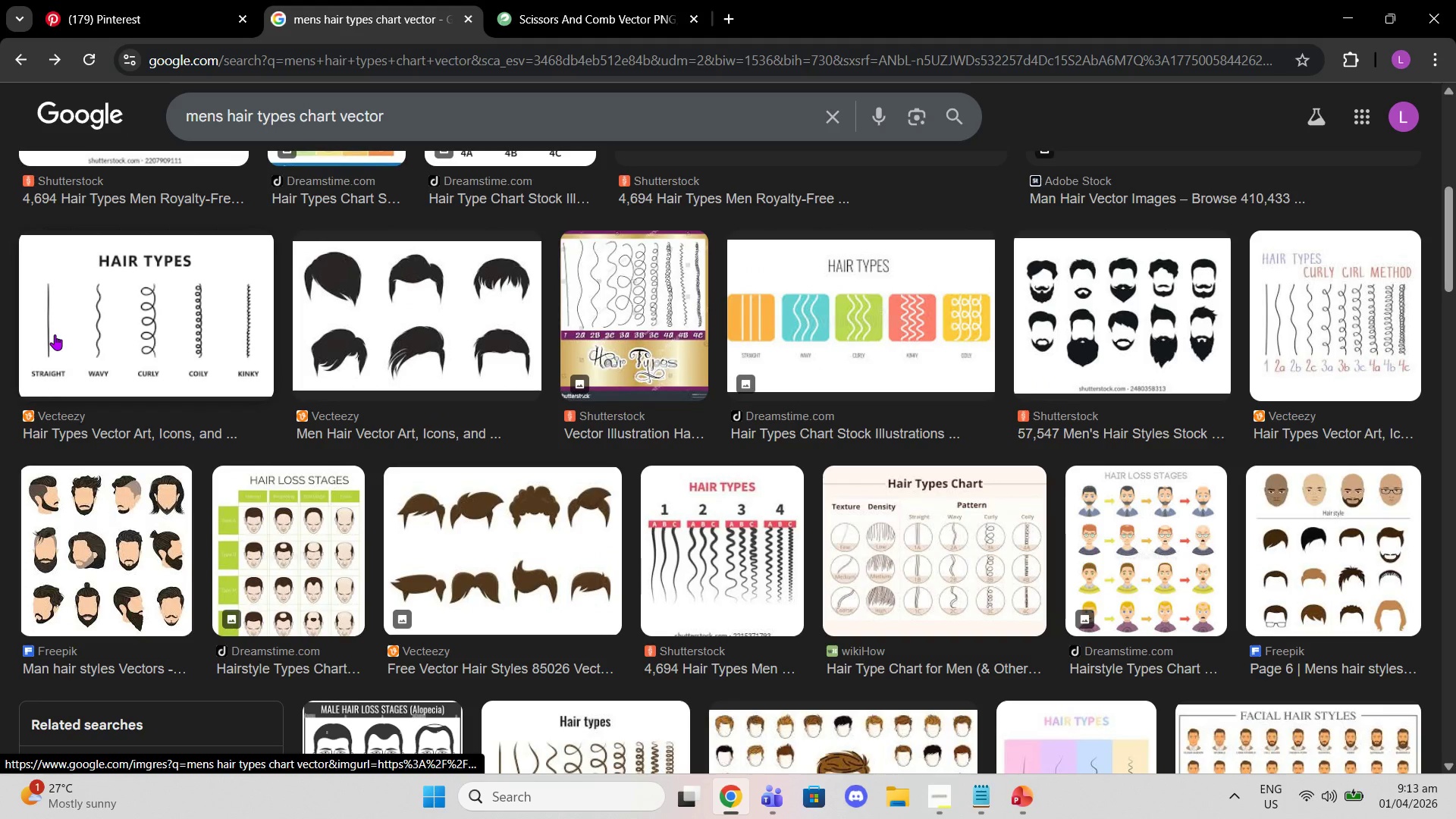 
left_click([55, 334])
 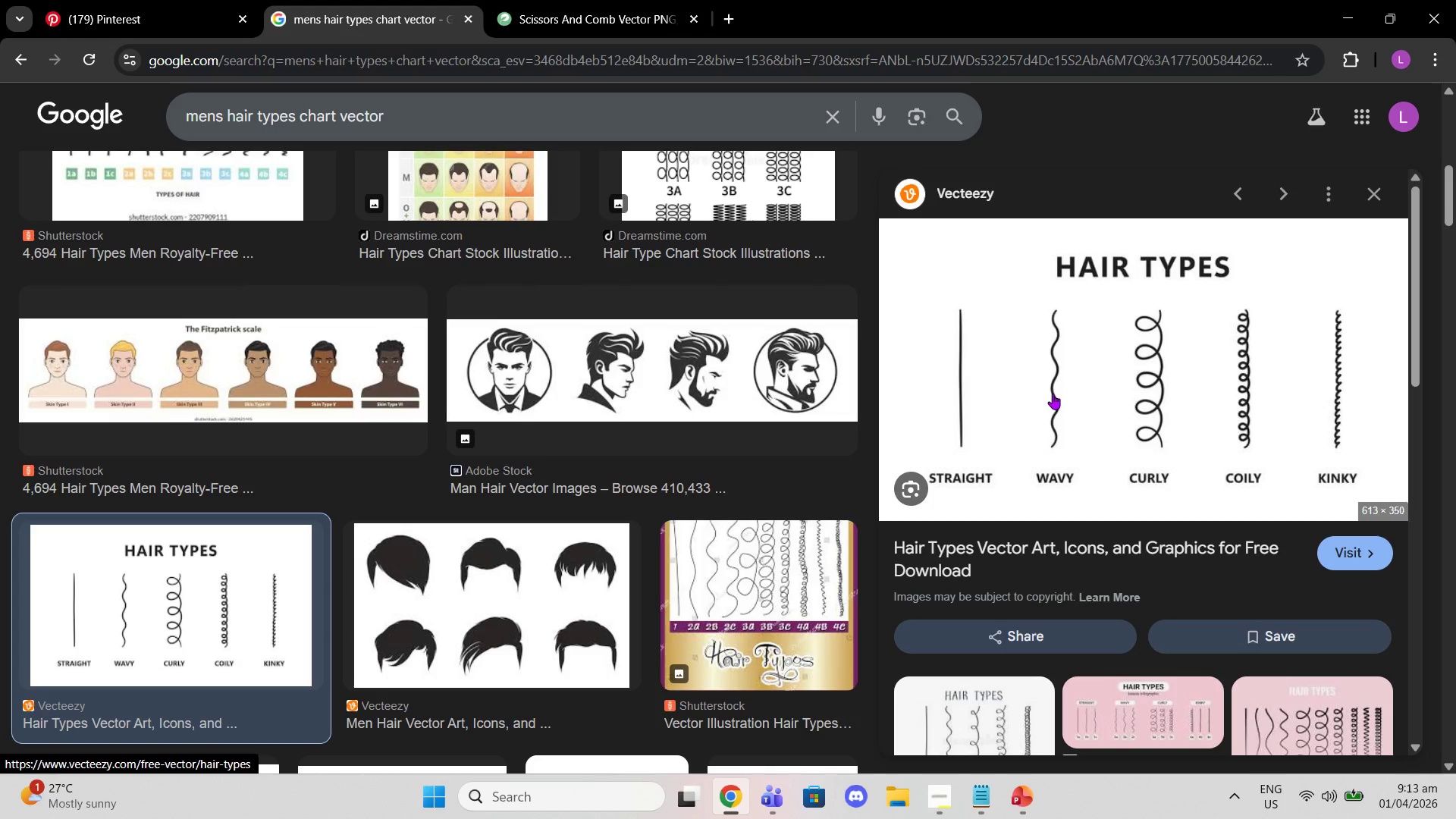 
right_click([1054, 411])
 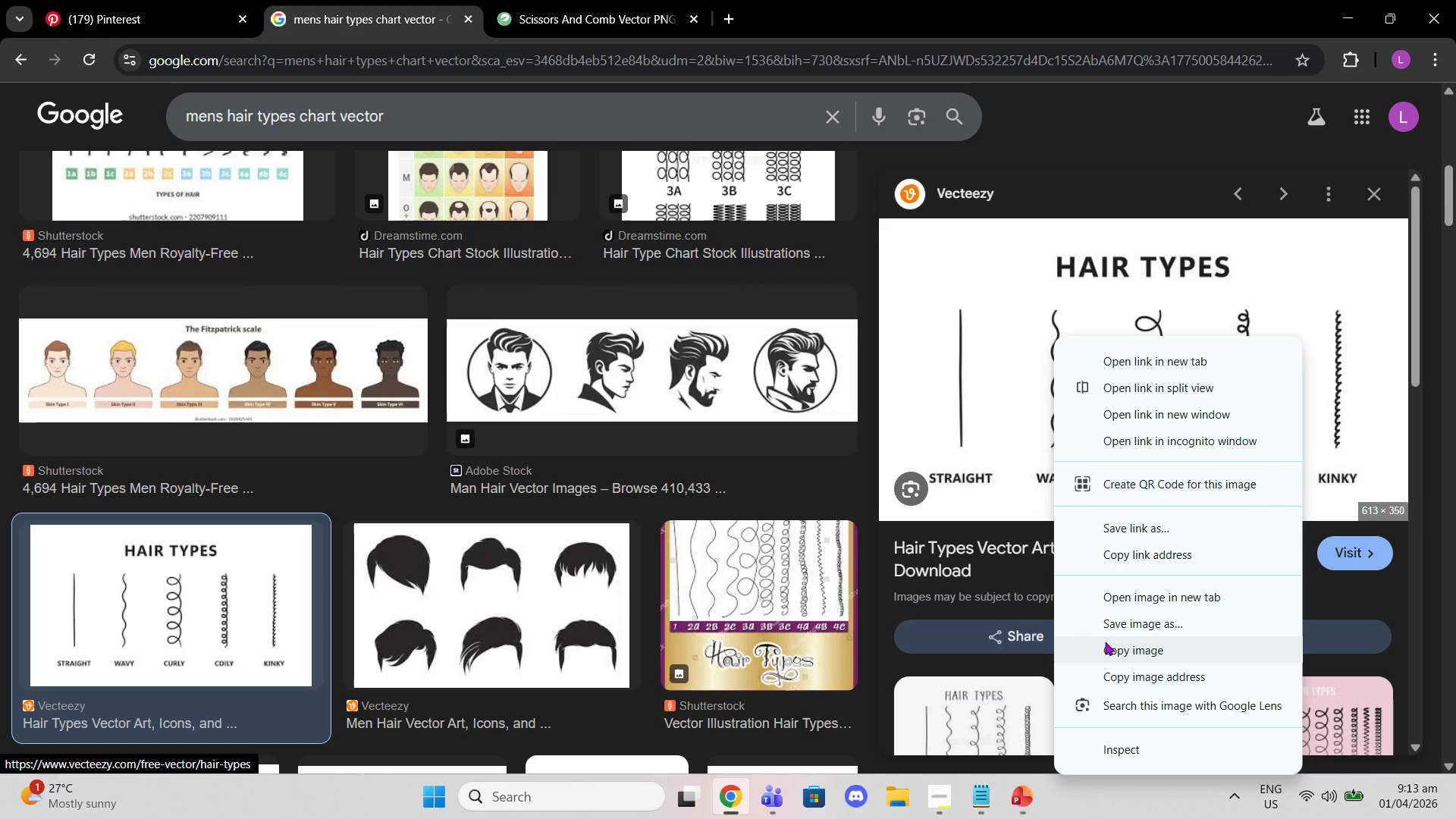 
left_click([1111, 648])
 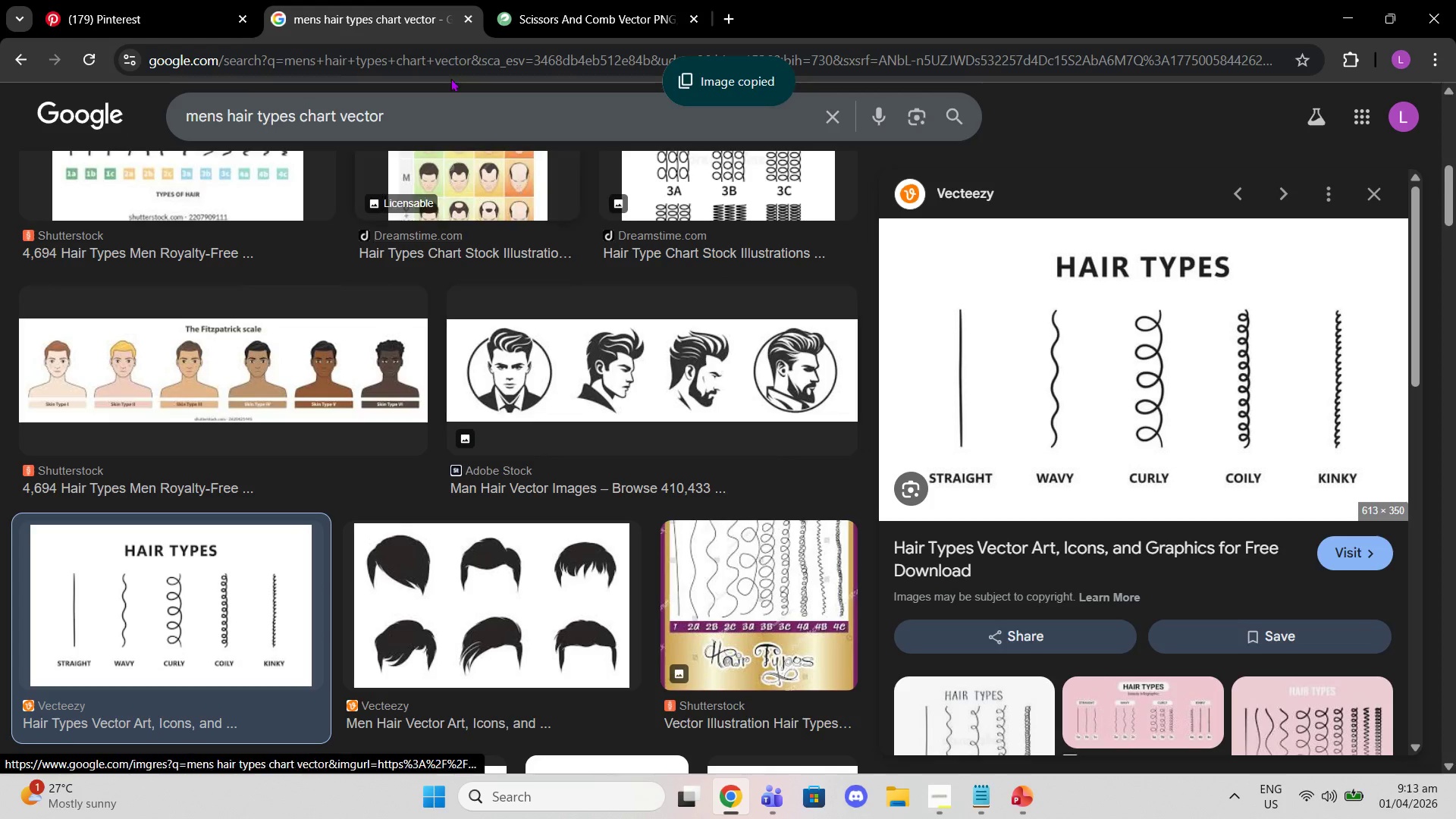 
mouse_move([218, 33])
 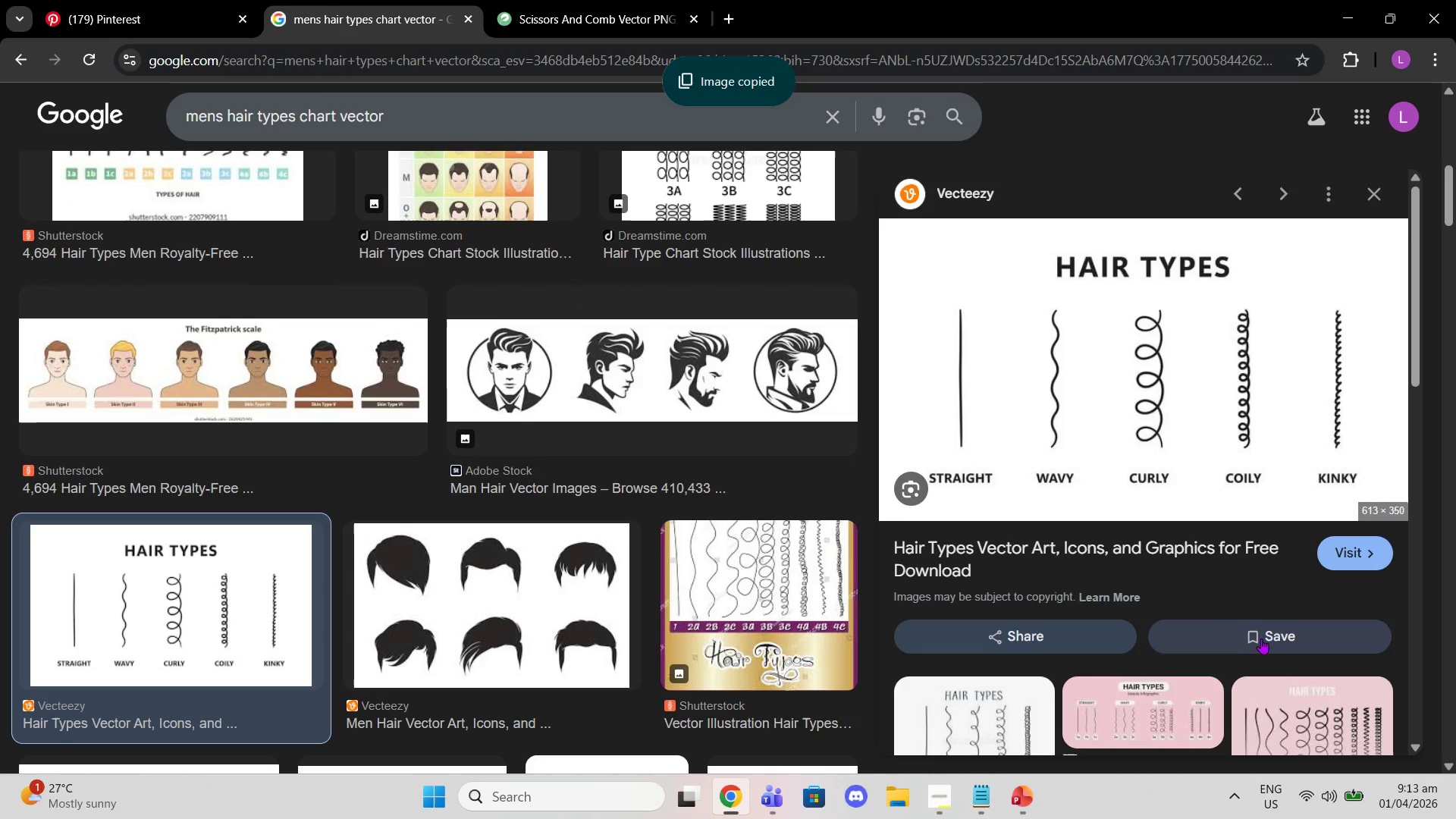 
scroll: coordinate [1260, 639], scroll_direction: down, amount: 4.0
 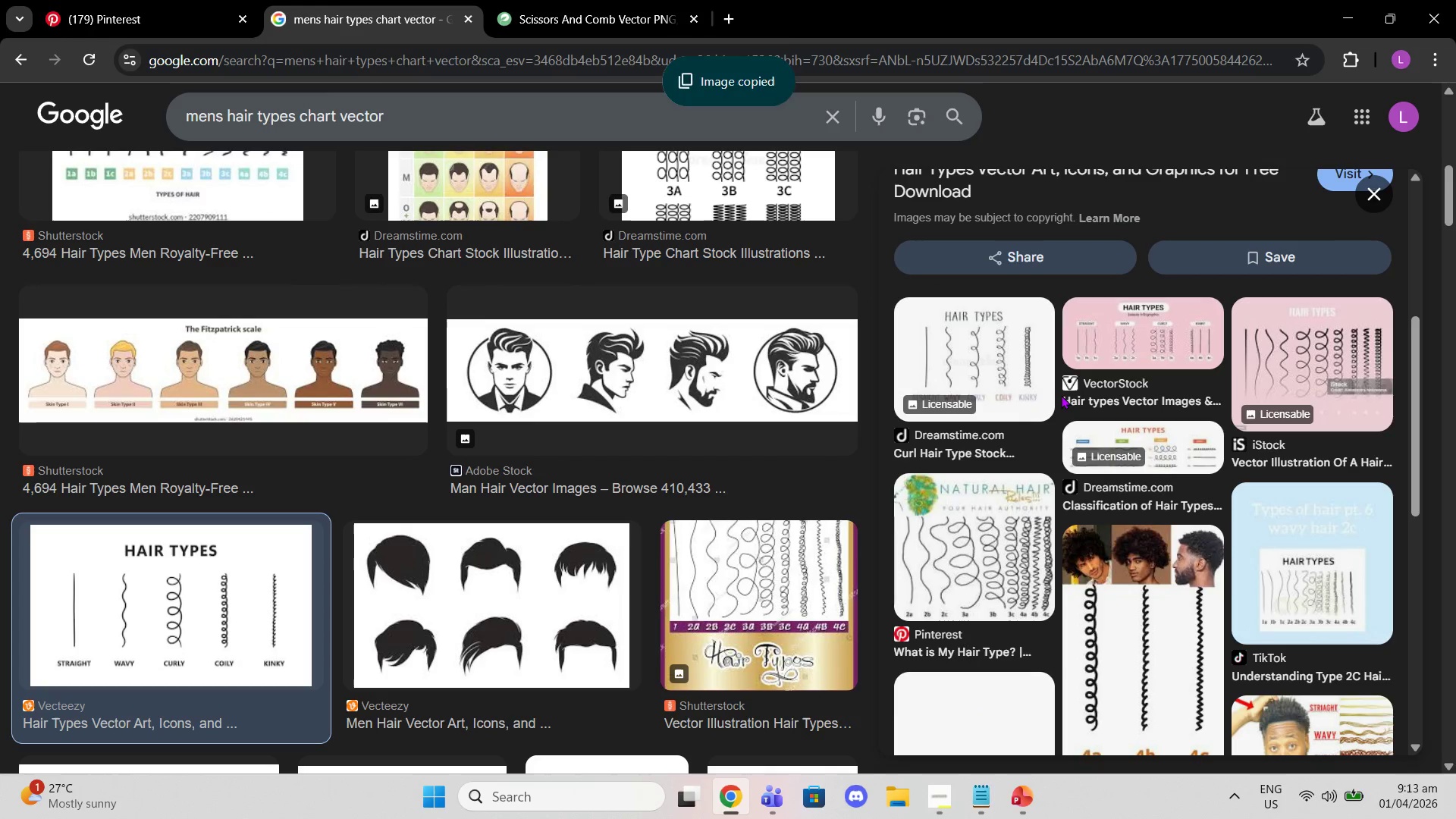 
left_click([1040, 378])
 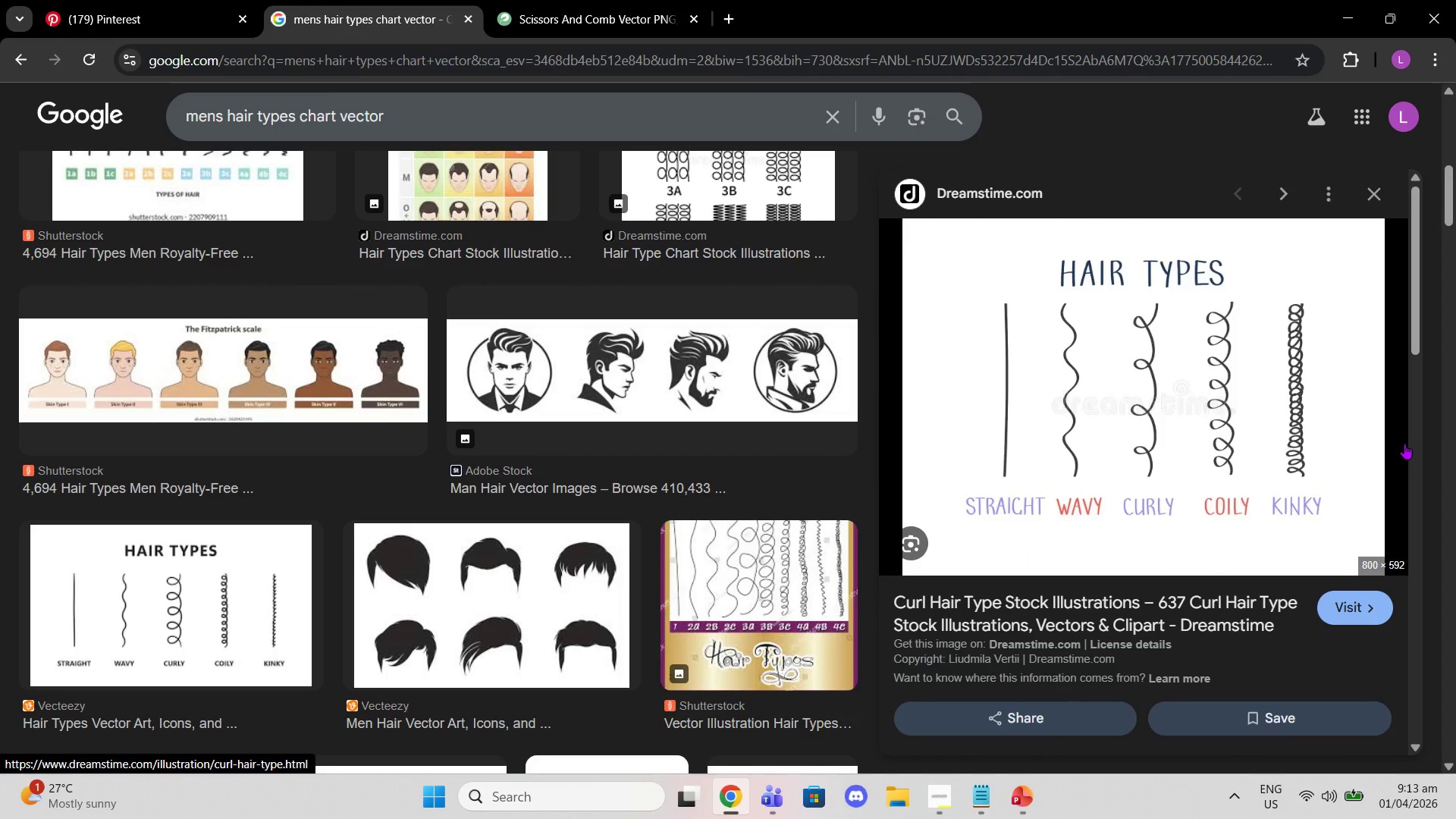 
scroll: coordinate [1316, 442], scroll_direction: down, amount: 7.0
 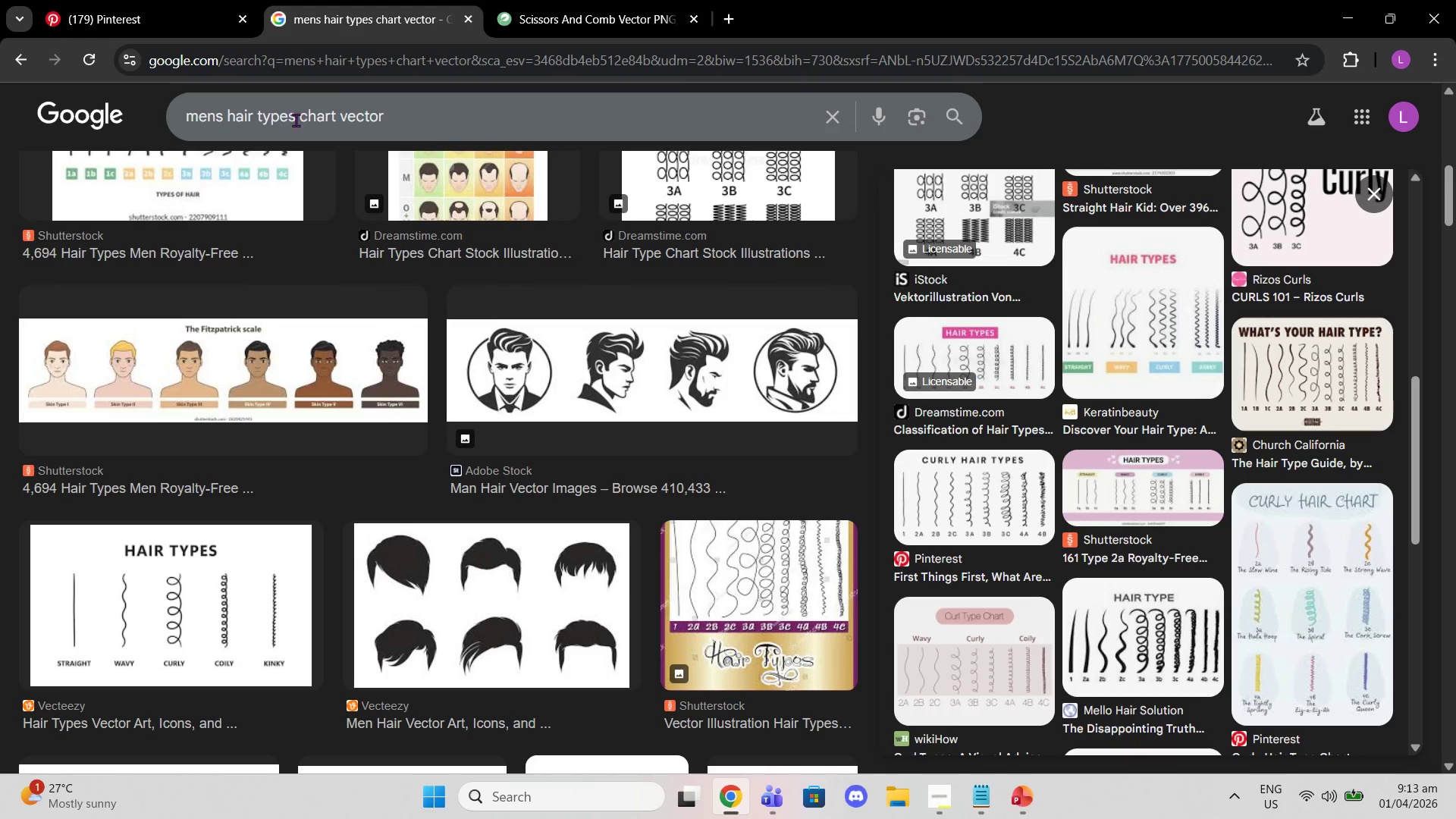 
left_click_drag(start_coordinate=[301, 112], to_coordinate=[391, 110])
 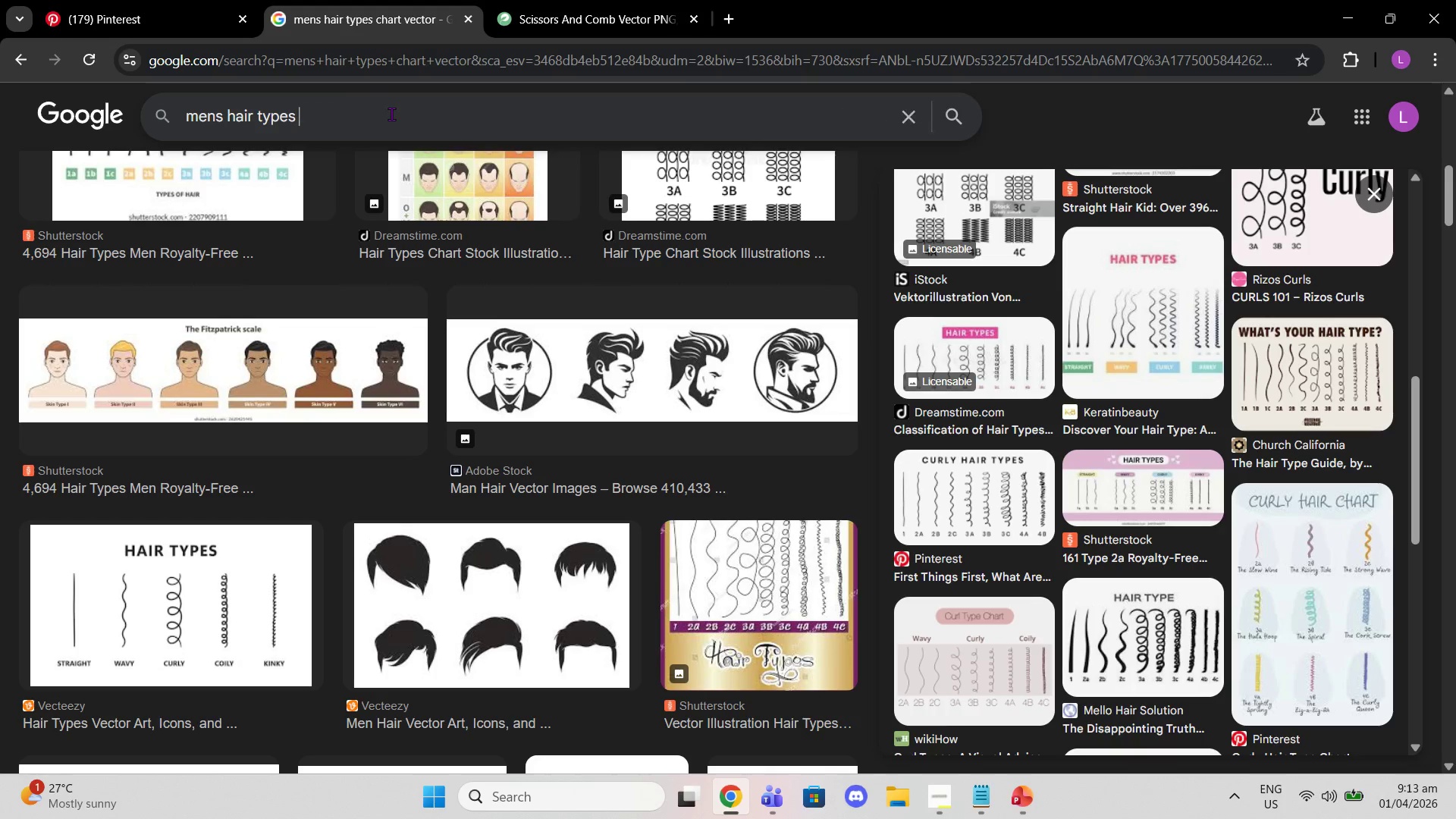 
key(Backspace)
 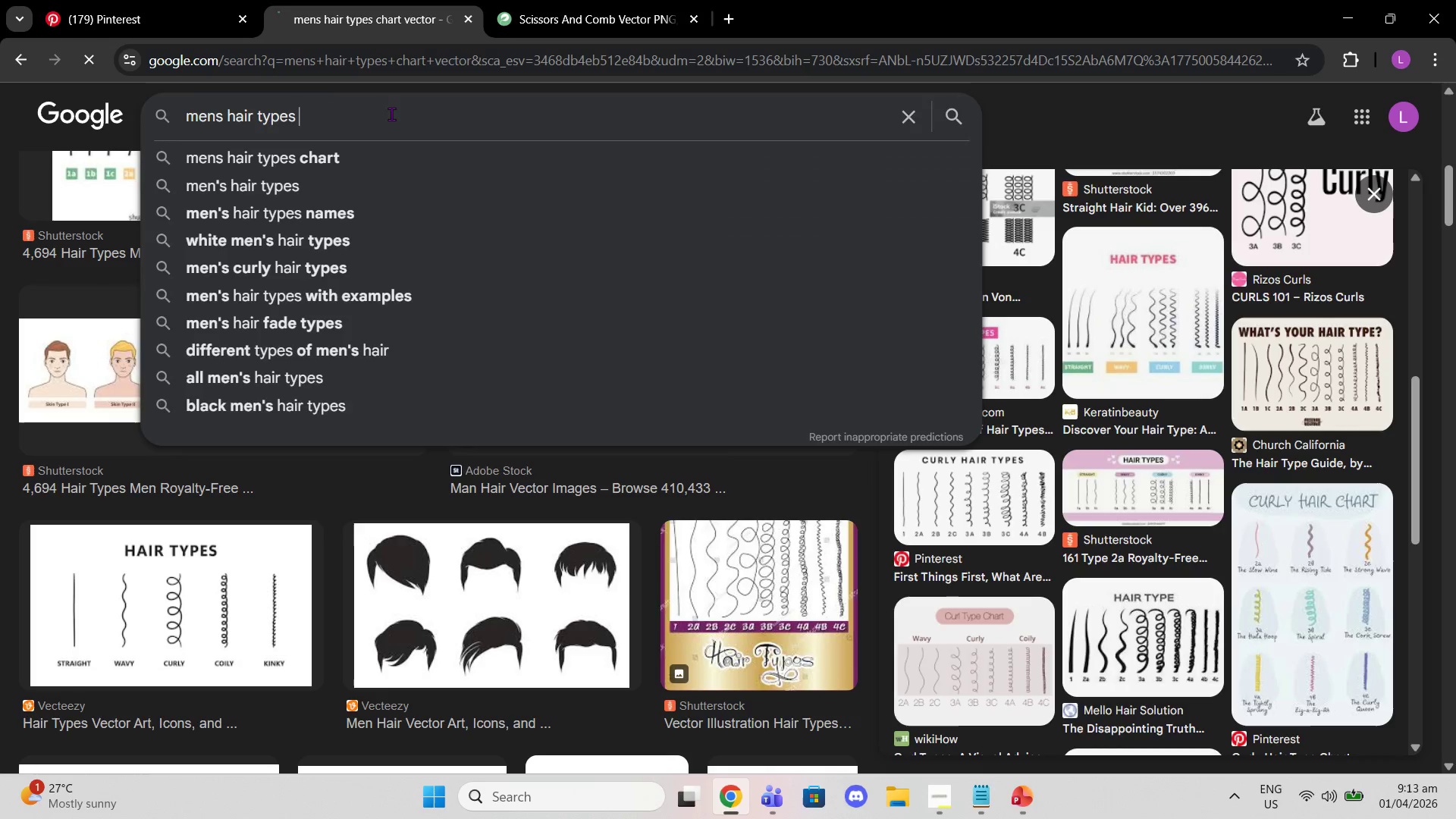 
key(Enter)
 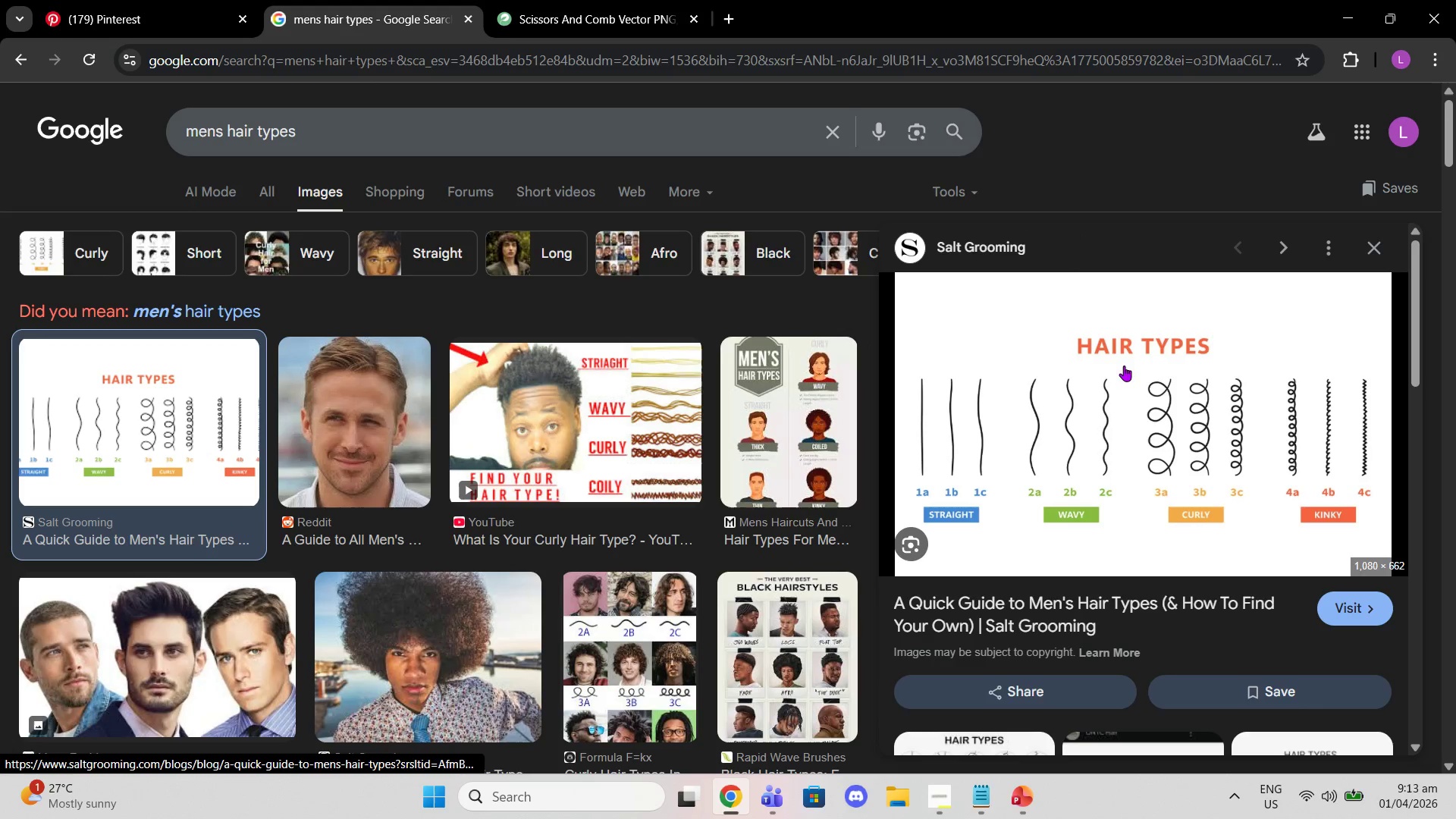 
wait(7.41)
 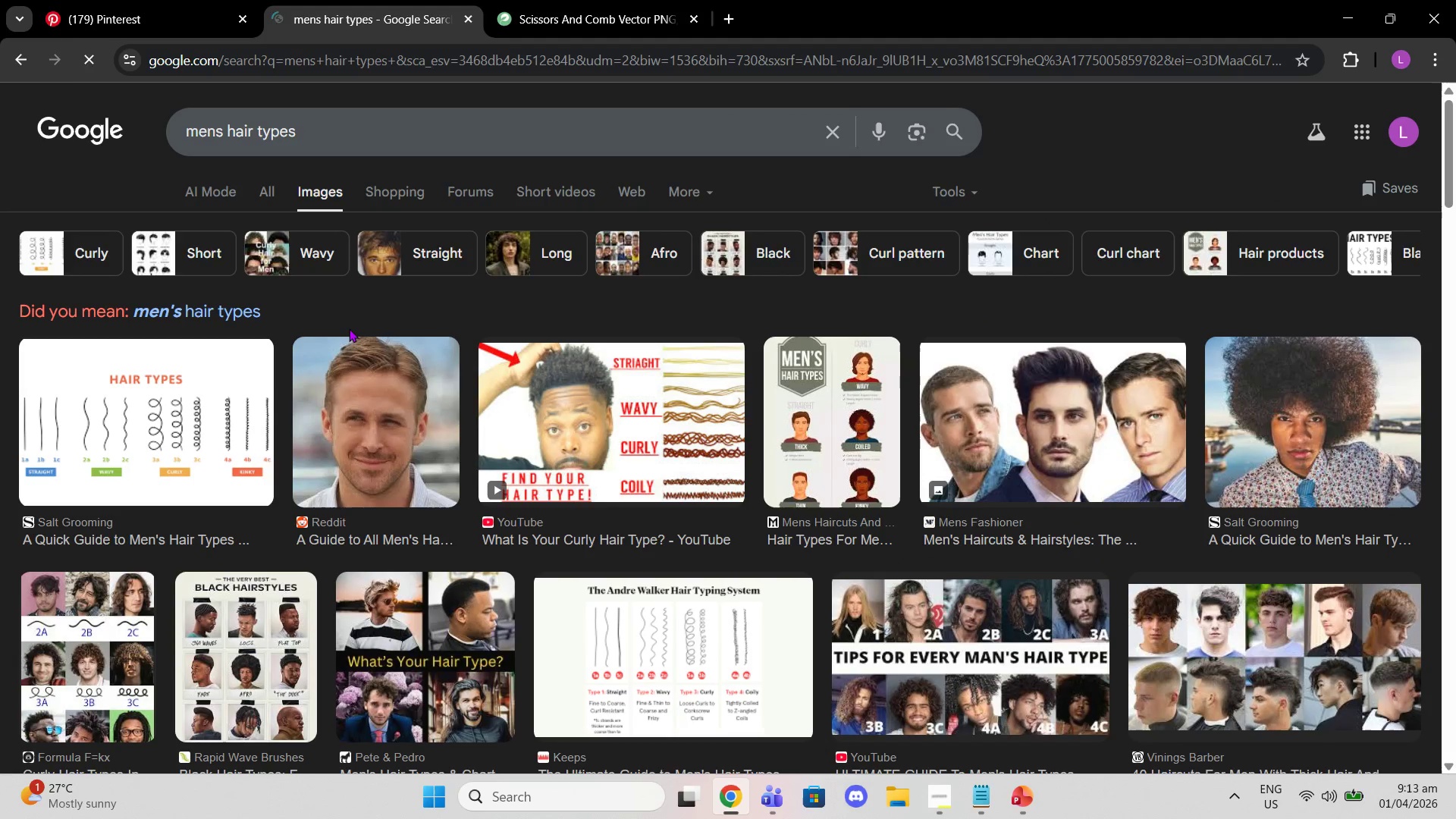 
right_click([1164, 414])
 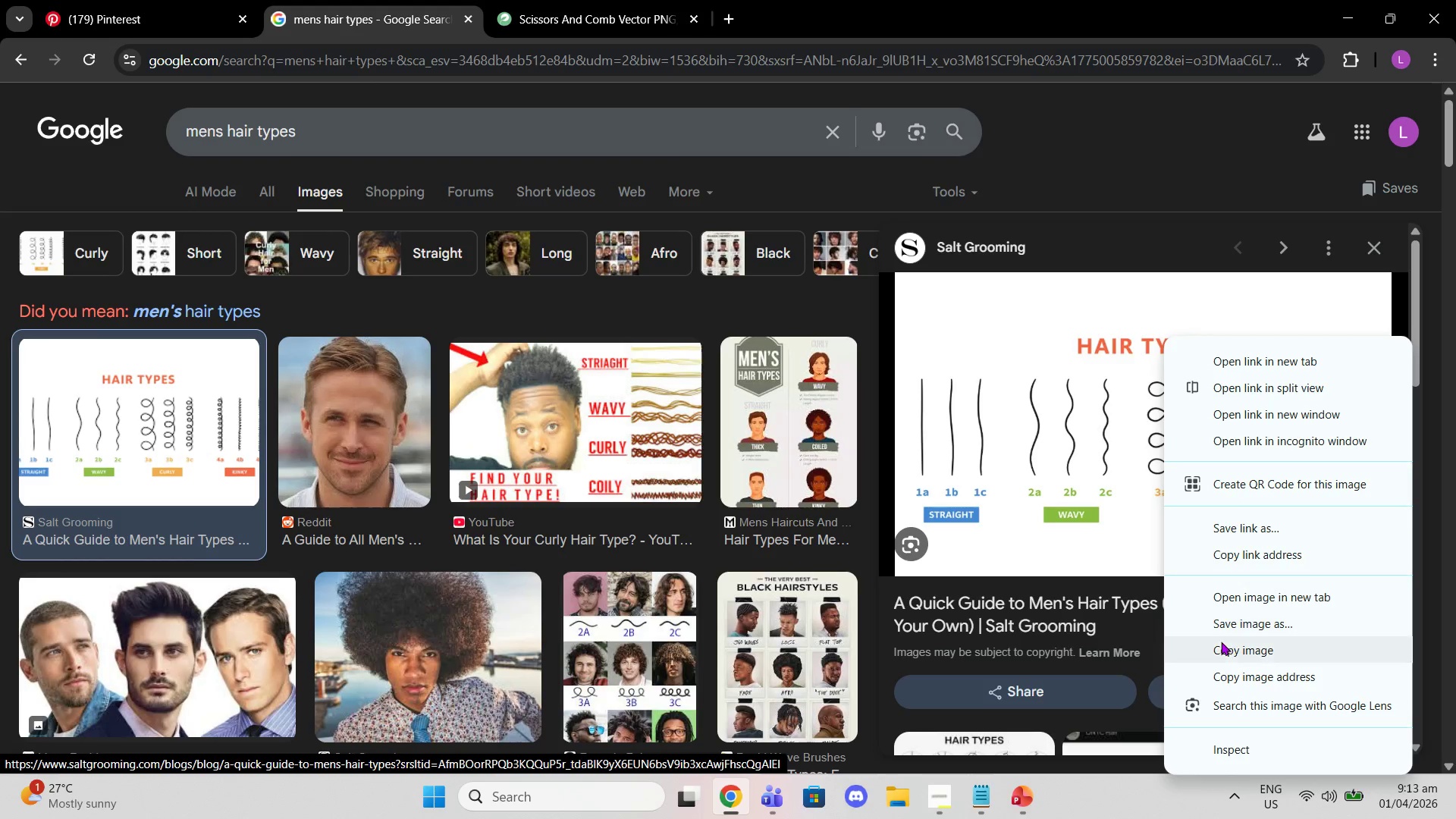 
left_click([1221, 647])
 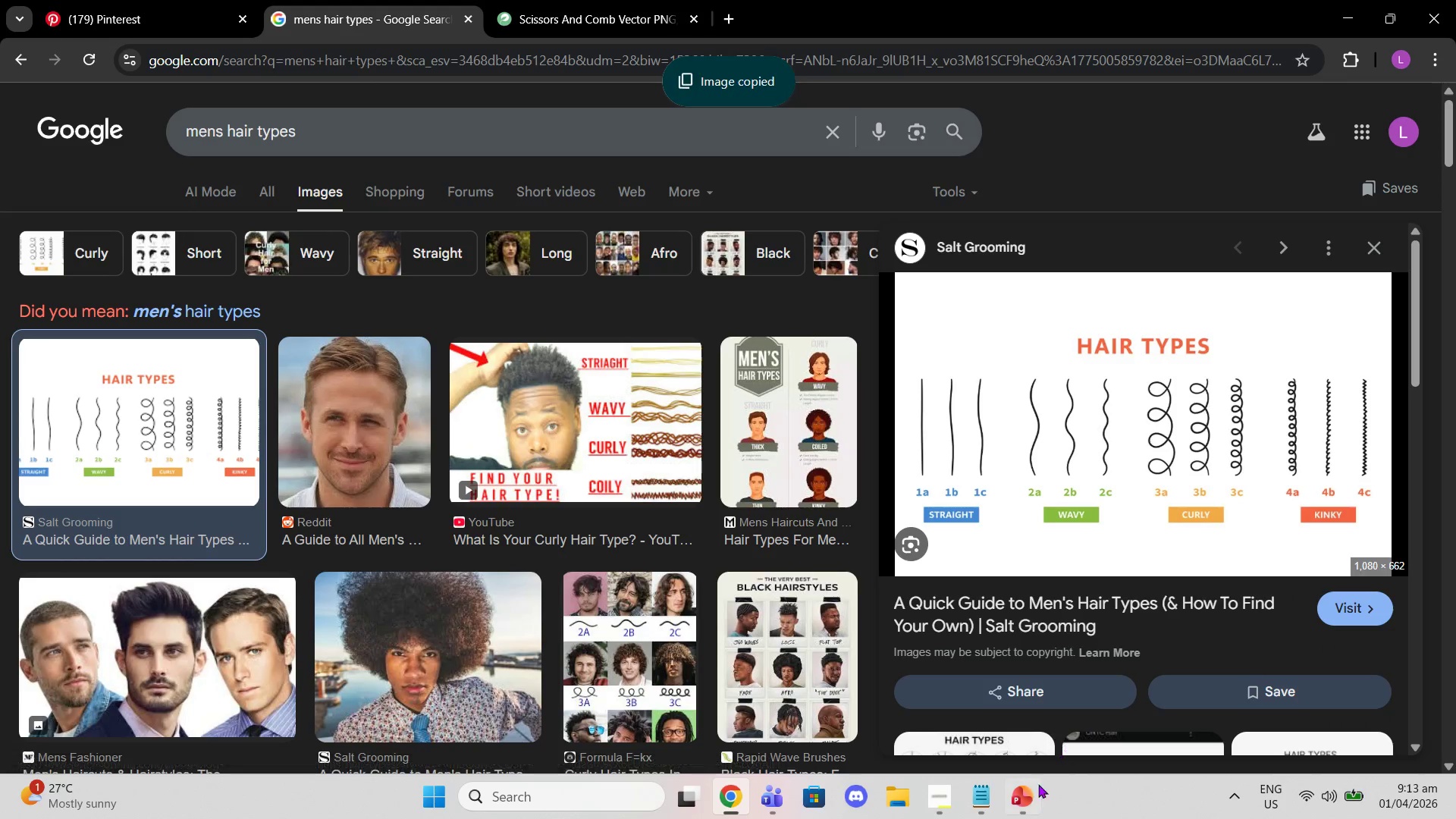 
left_click([1032, 795])
 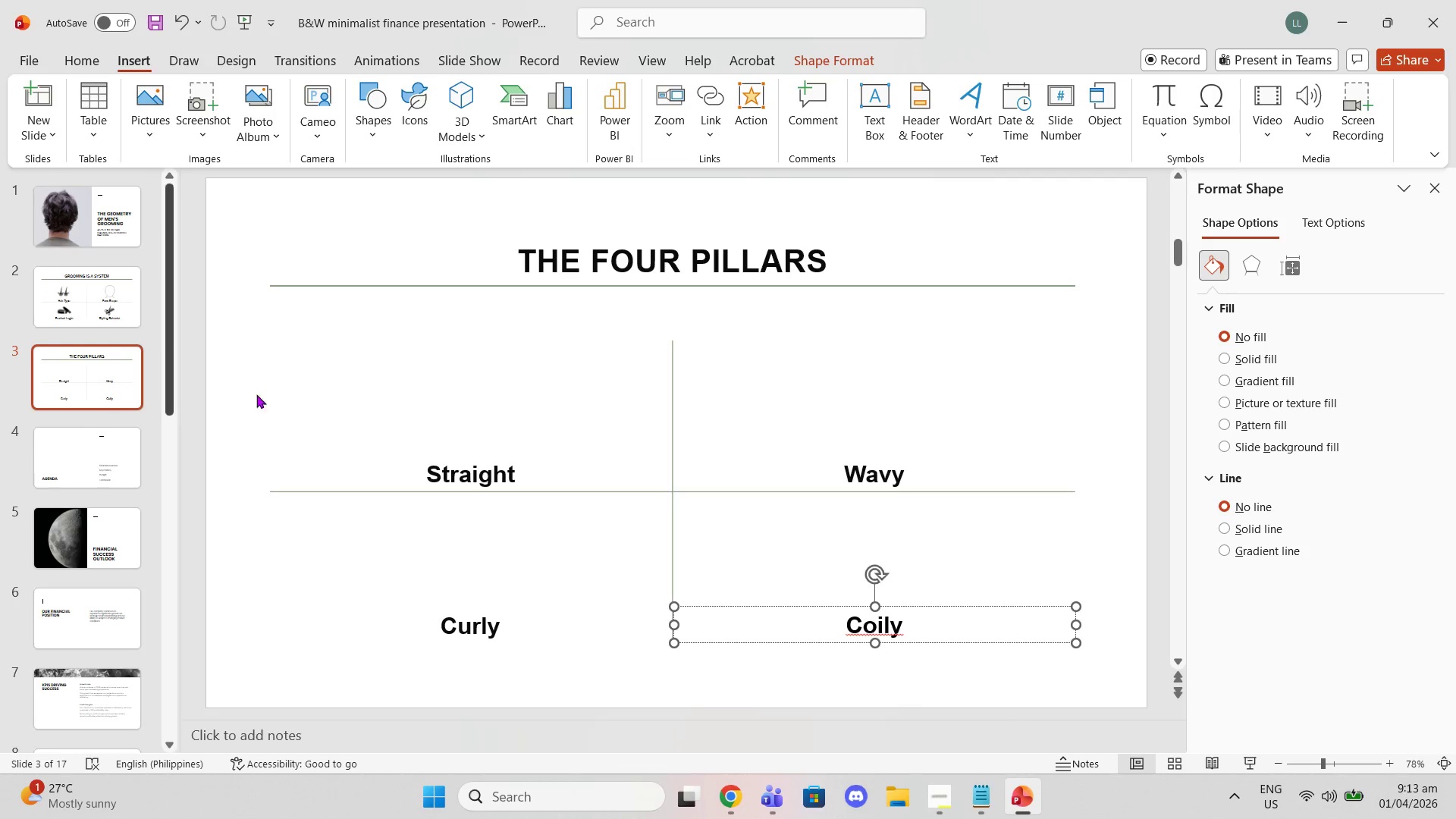 
key(Control+V)
 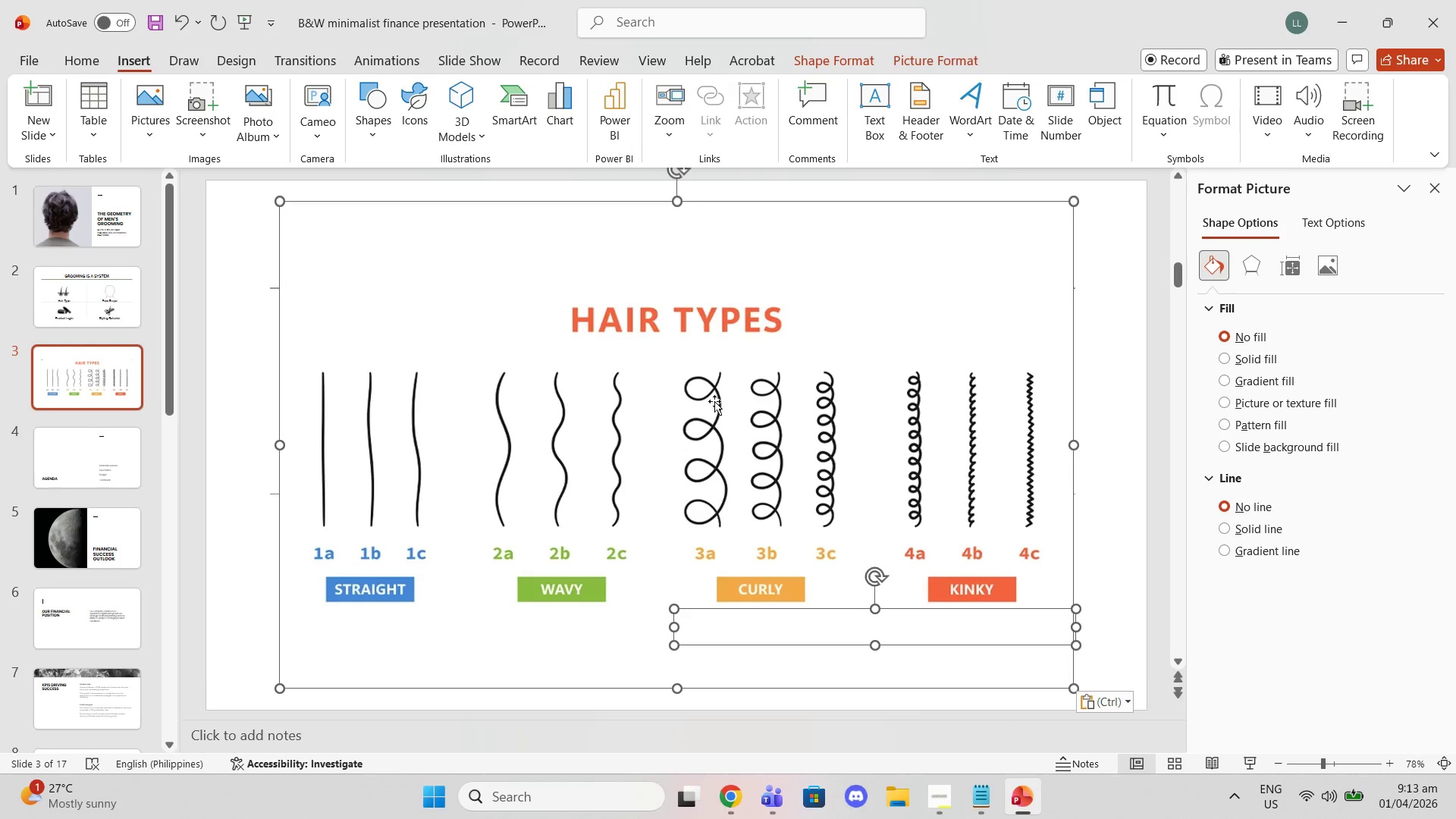 
key(Control+Z)
 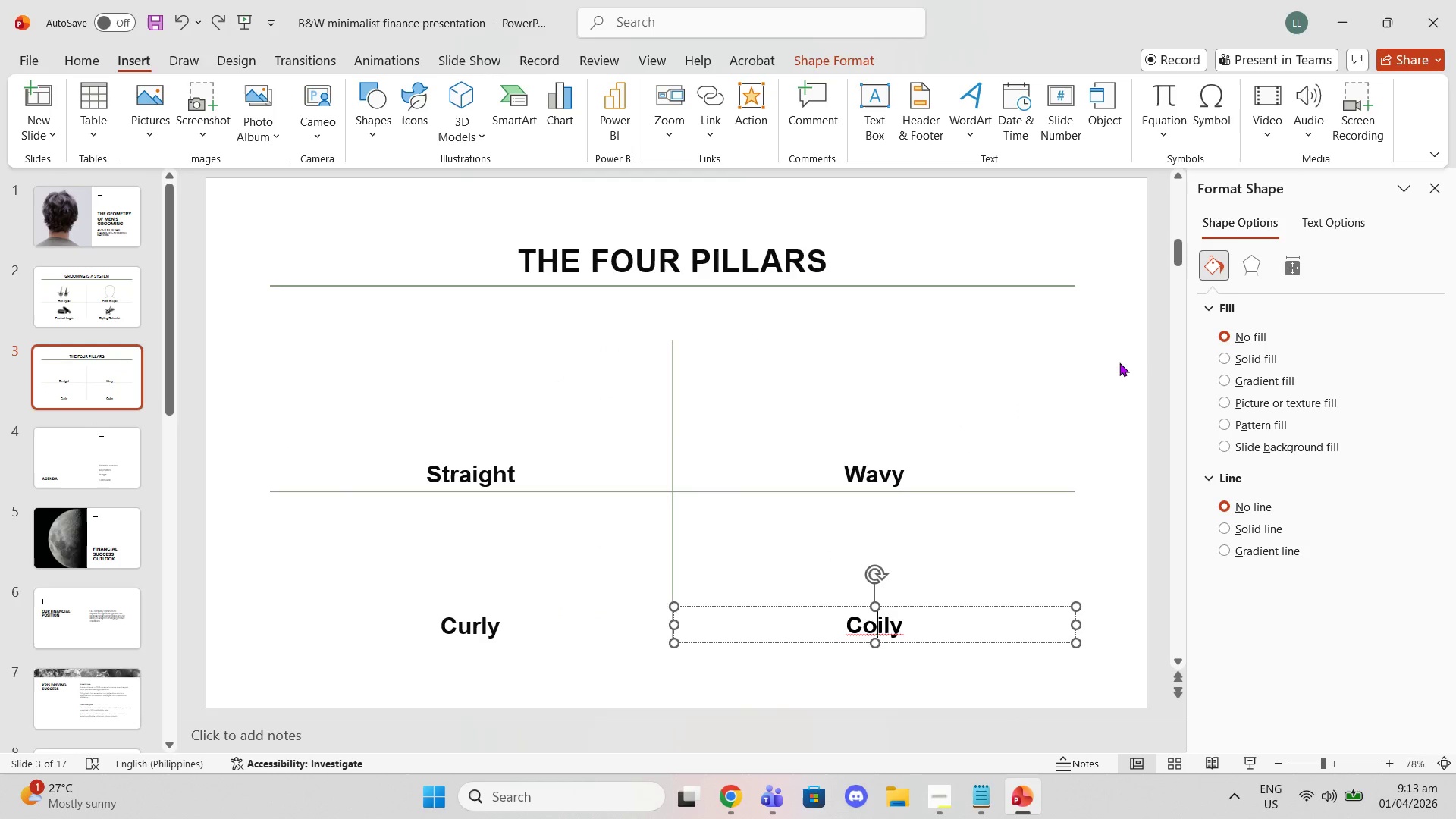 
left_click([1120, 362])
 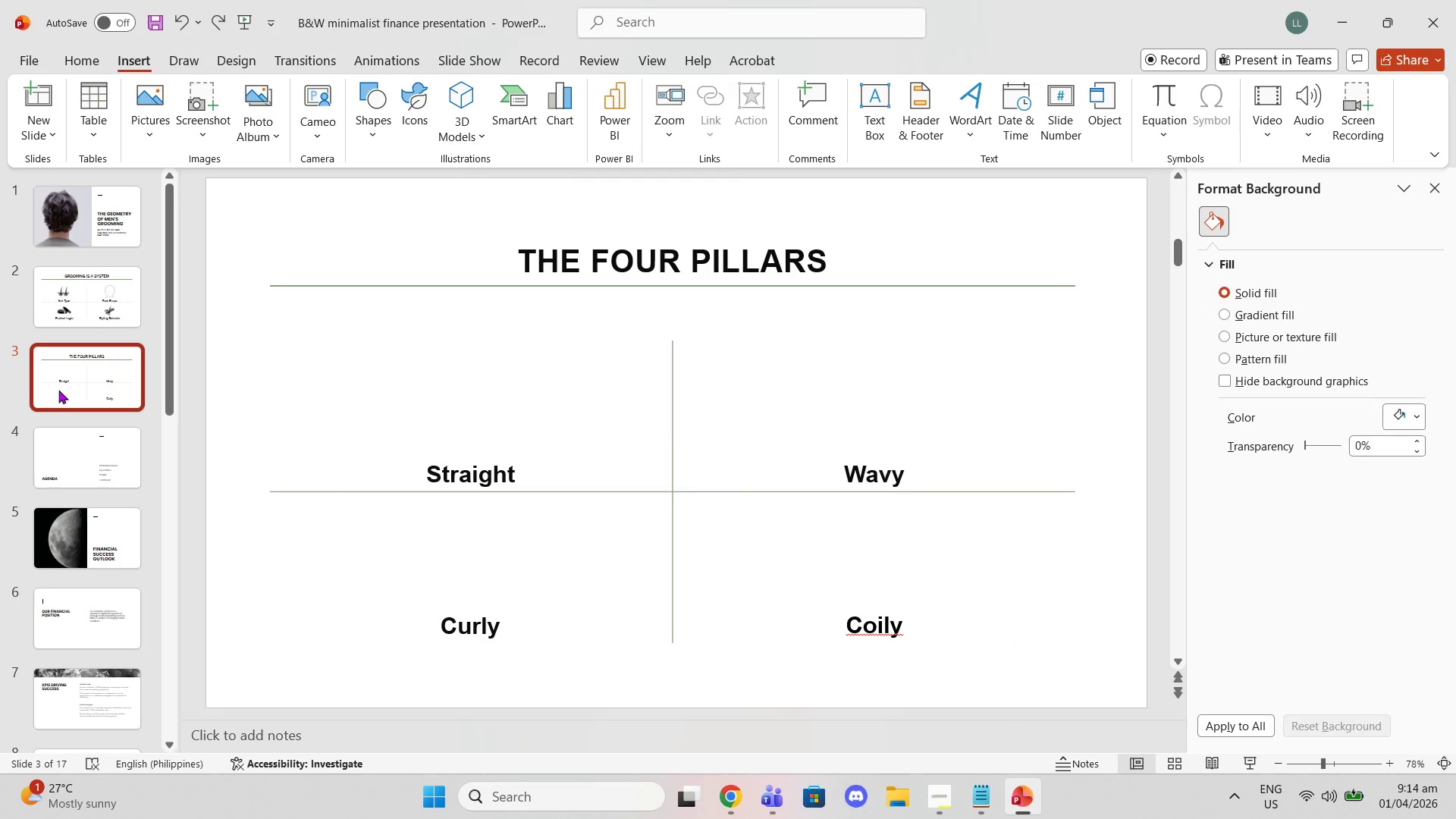 
right_click([58, 390])
 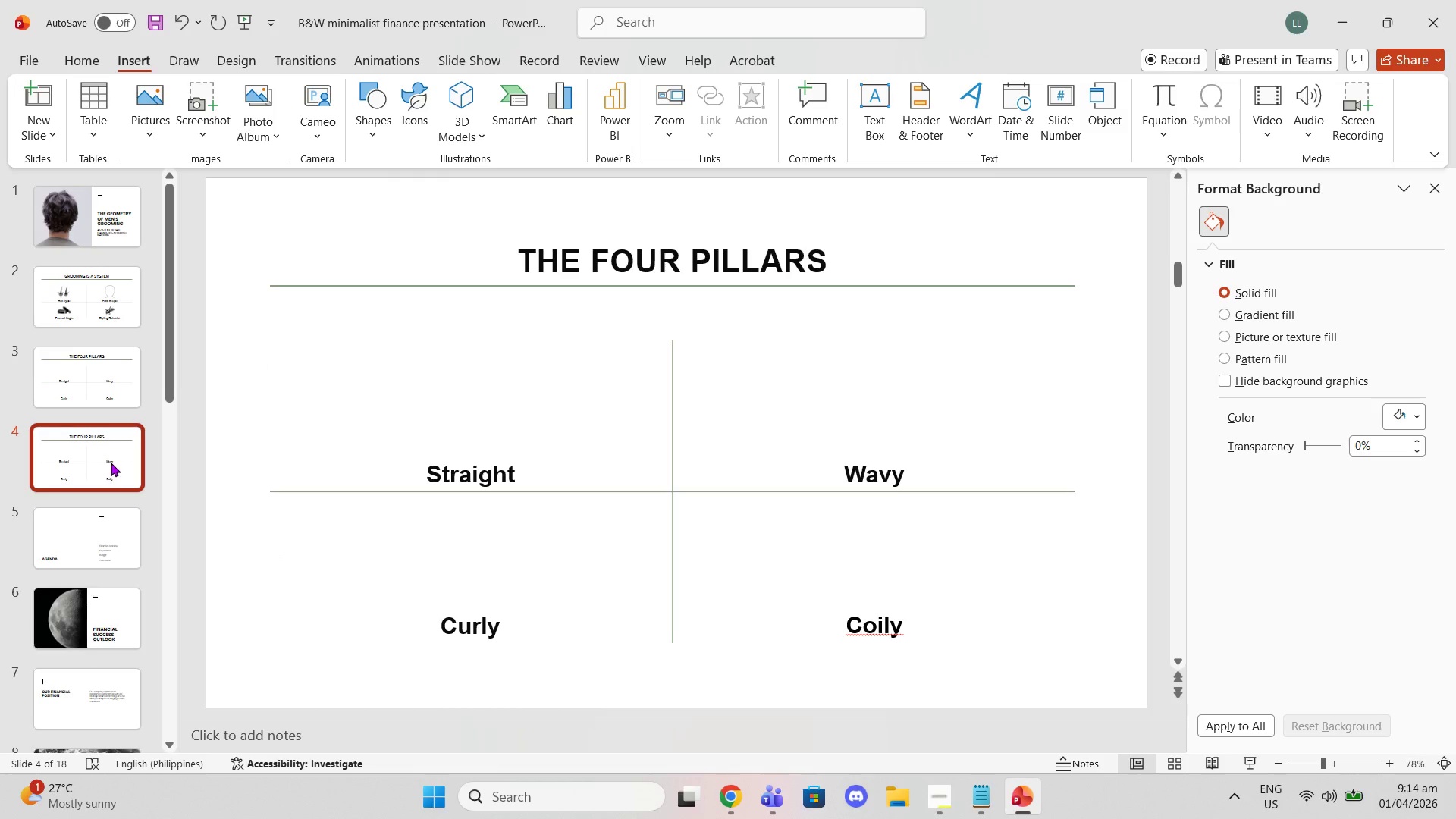 
wait(5.31)
 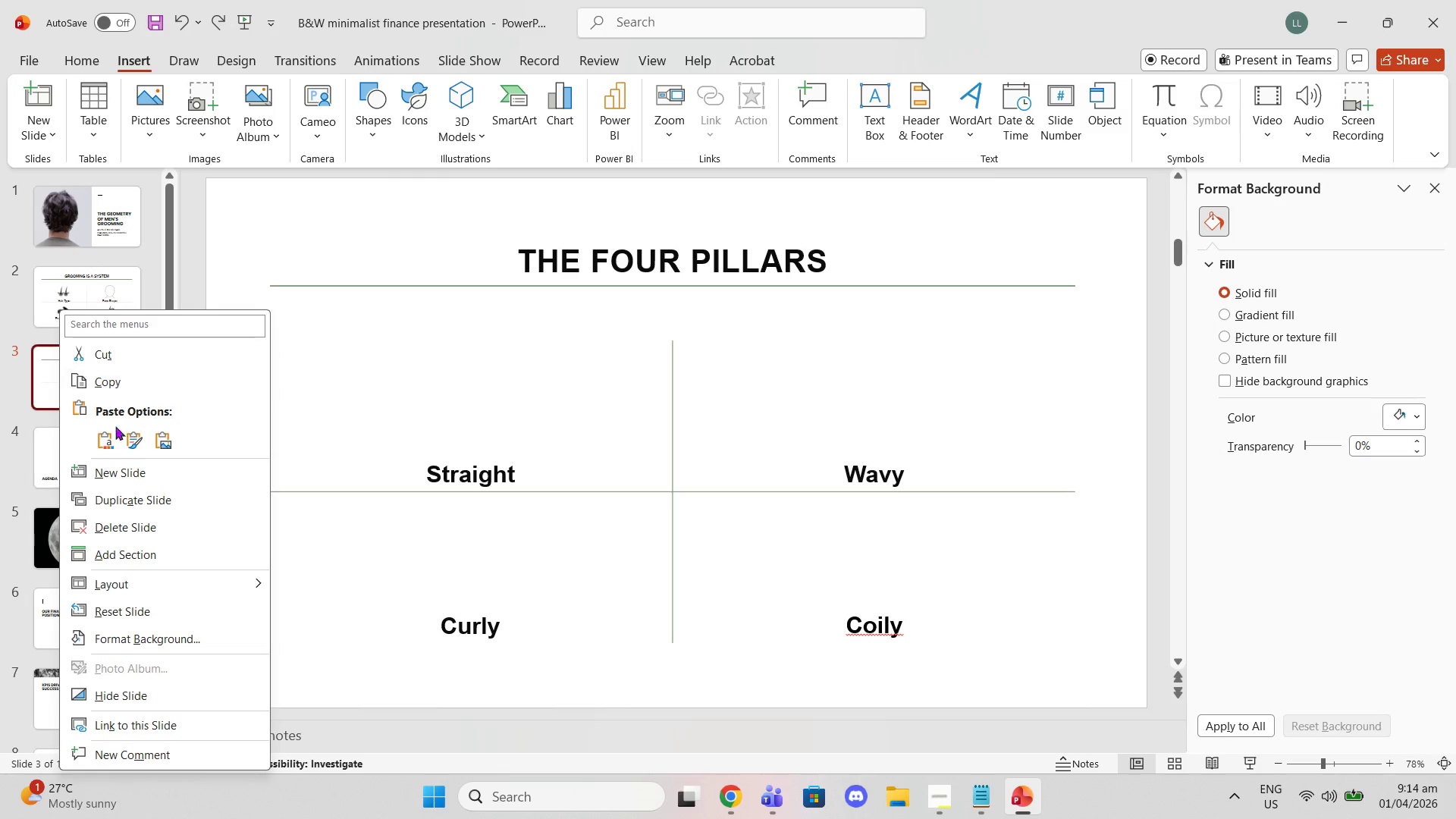 
double_click([86, 444])
 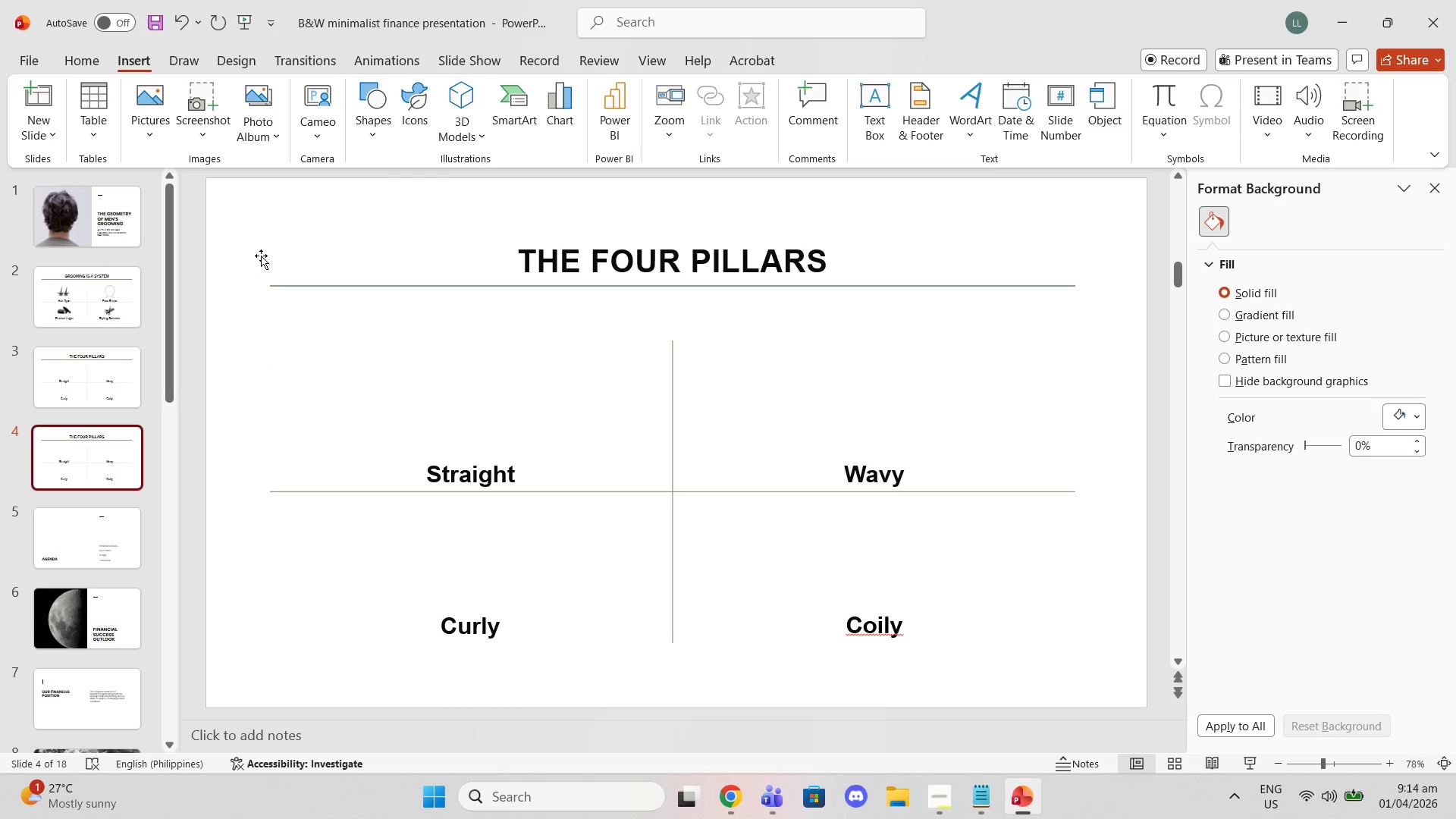 
left_click_drag(start_coordinate=[271, 239], to_coordinate=[319, 261])
 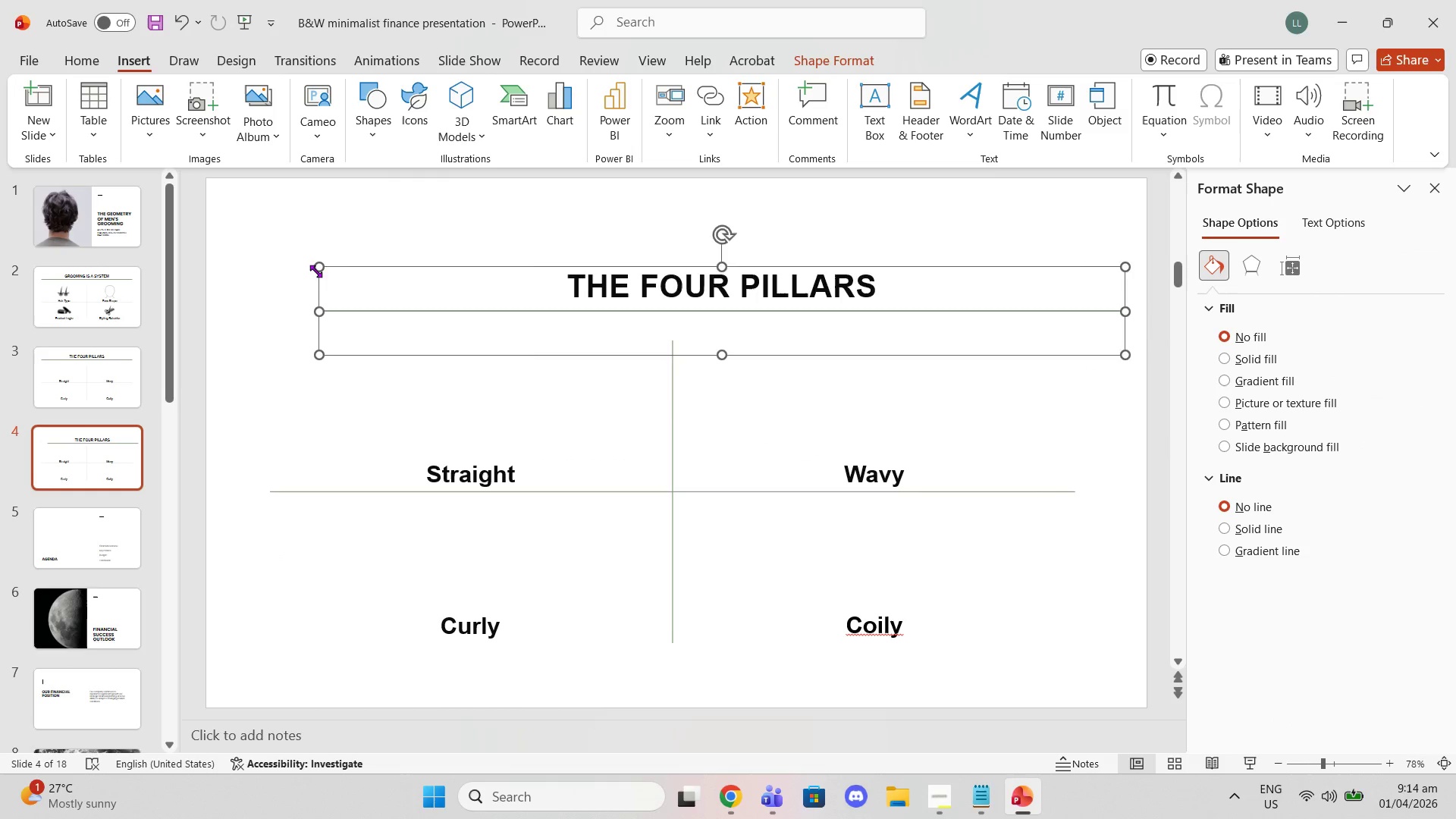 
key(Delete)
 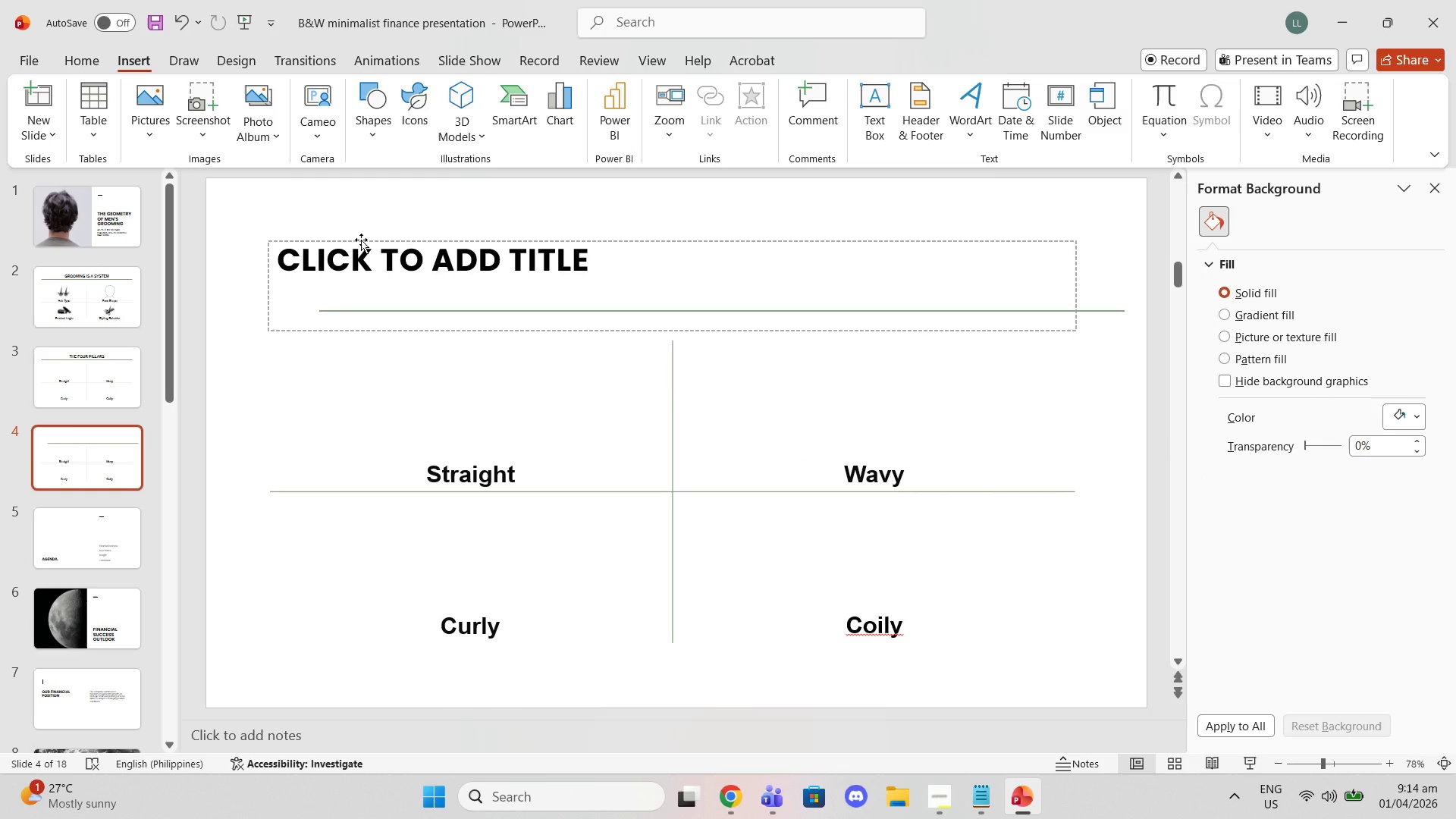 
left_click([361, 240])
 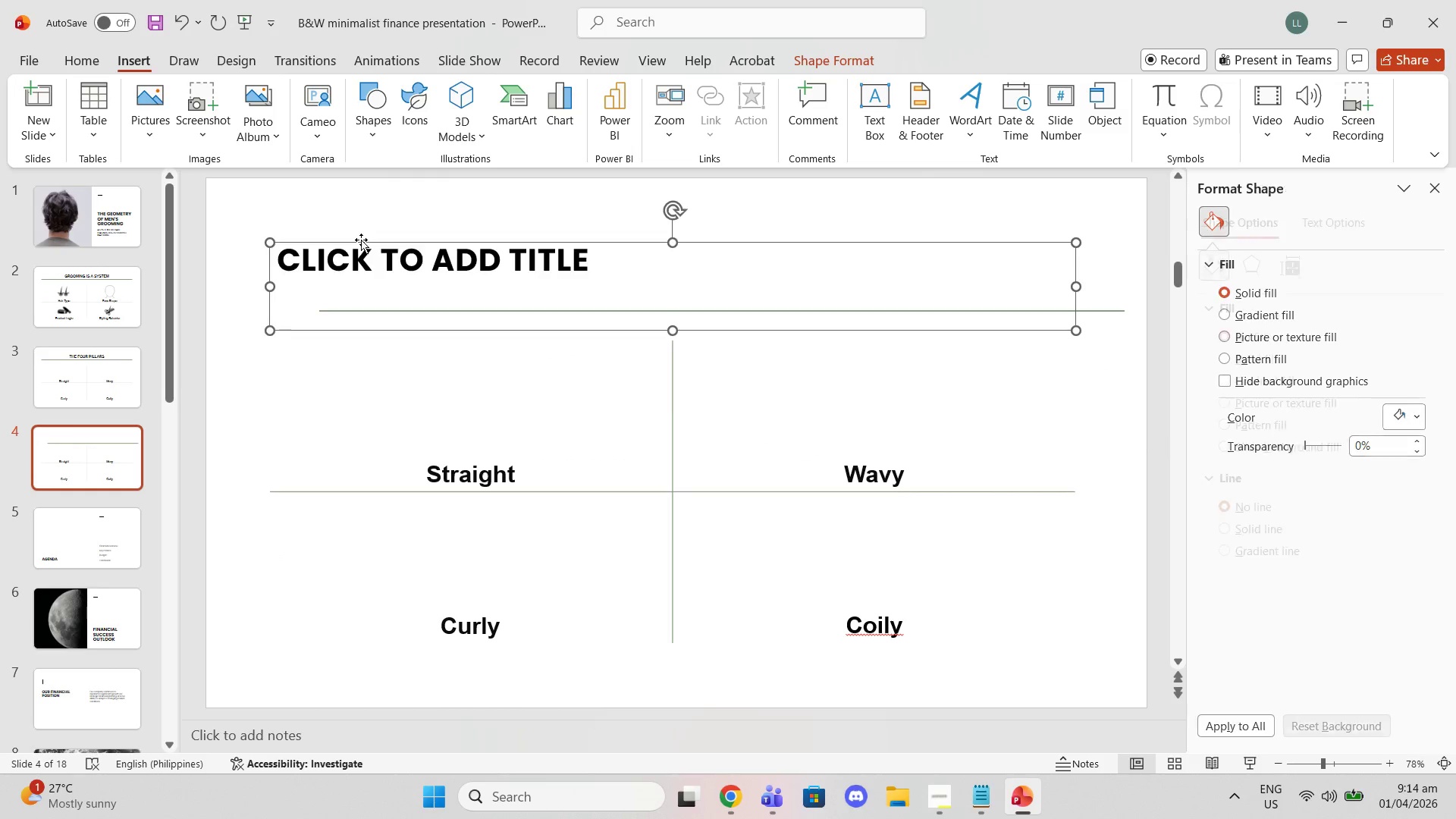 
key(Delete)
 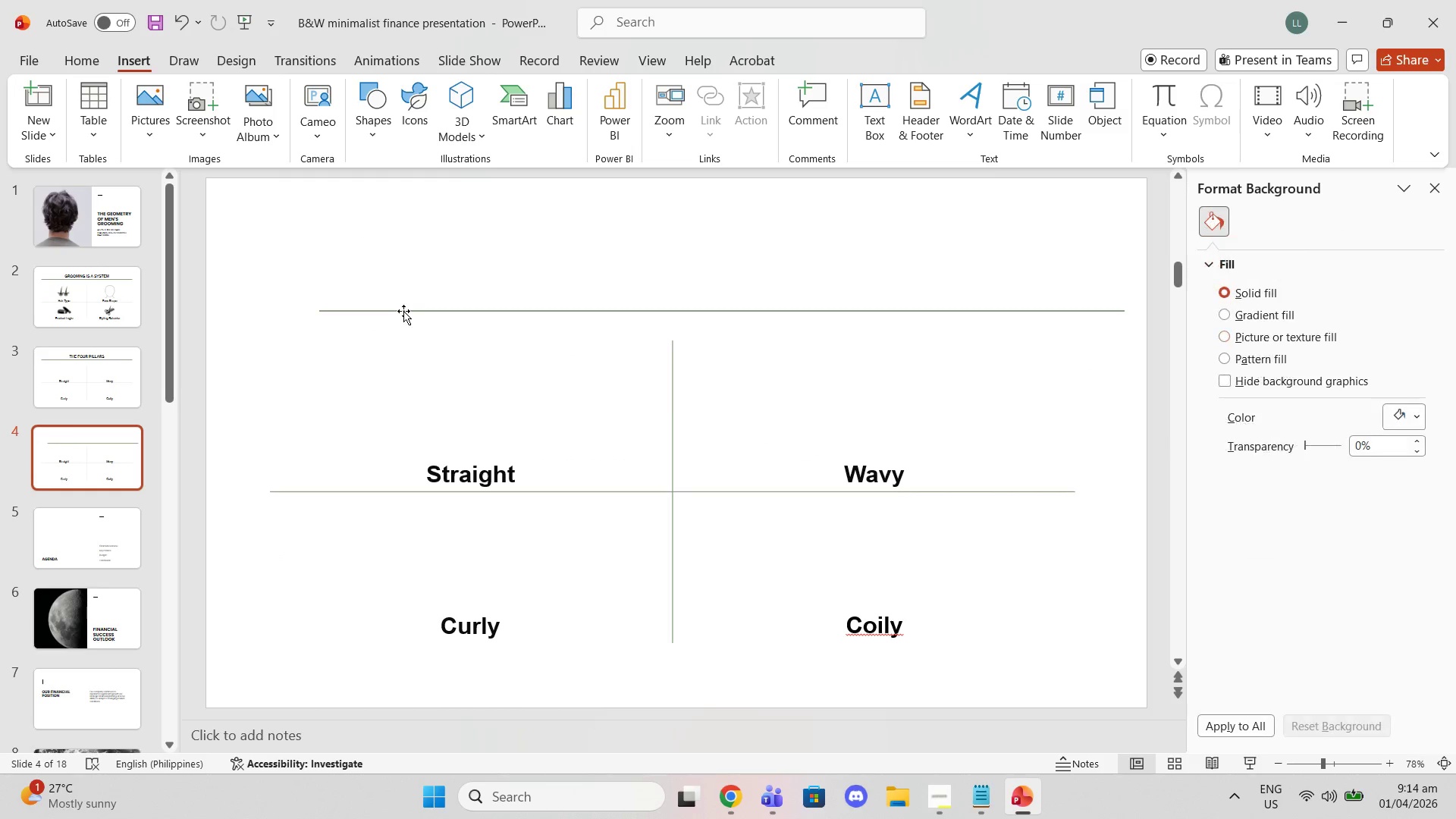 
left_click([401, 307])
 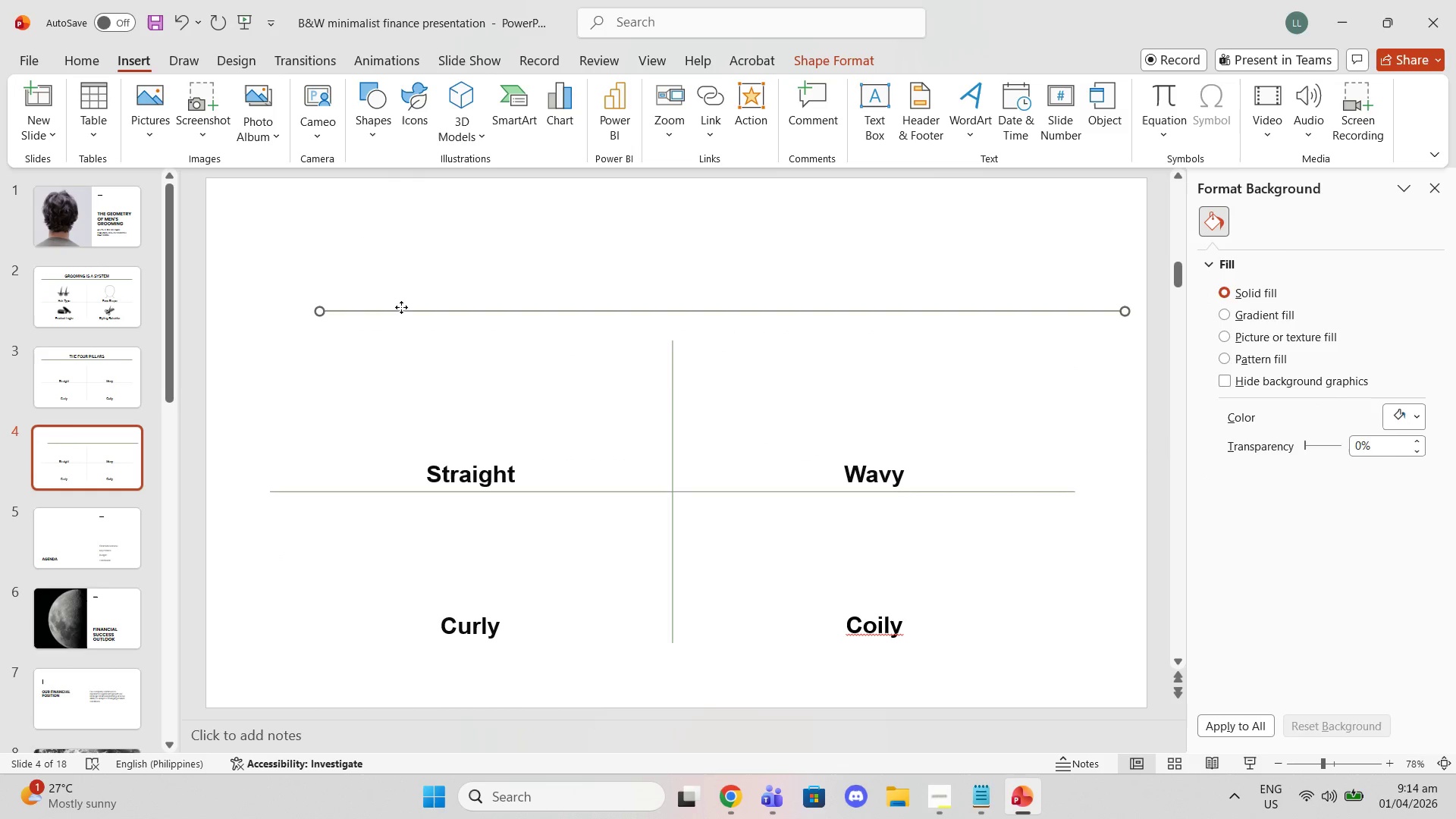 
key(Delete)
 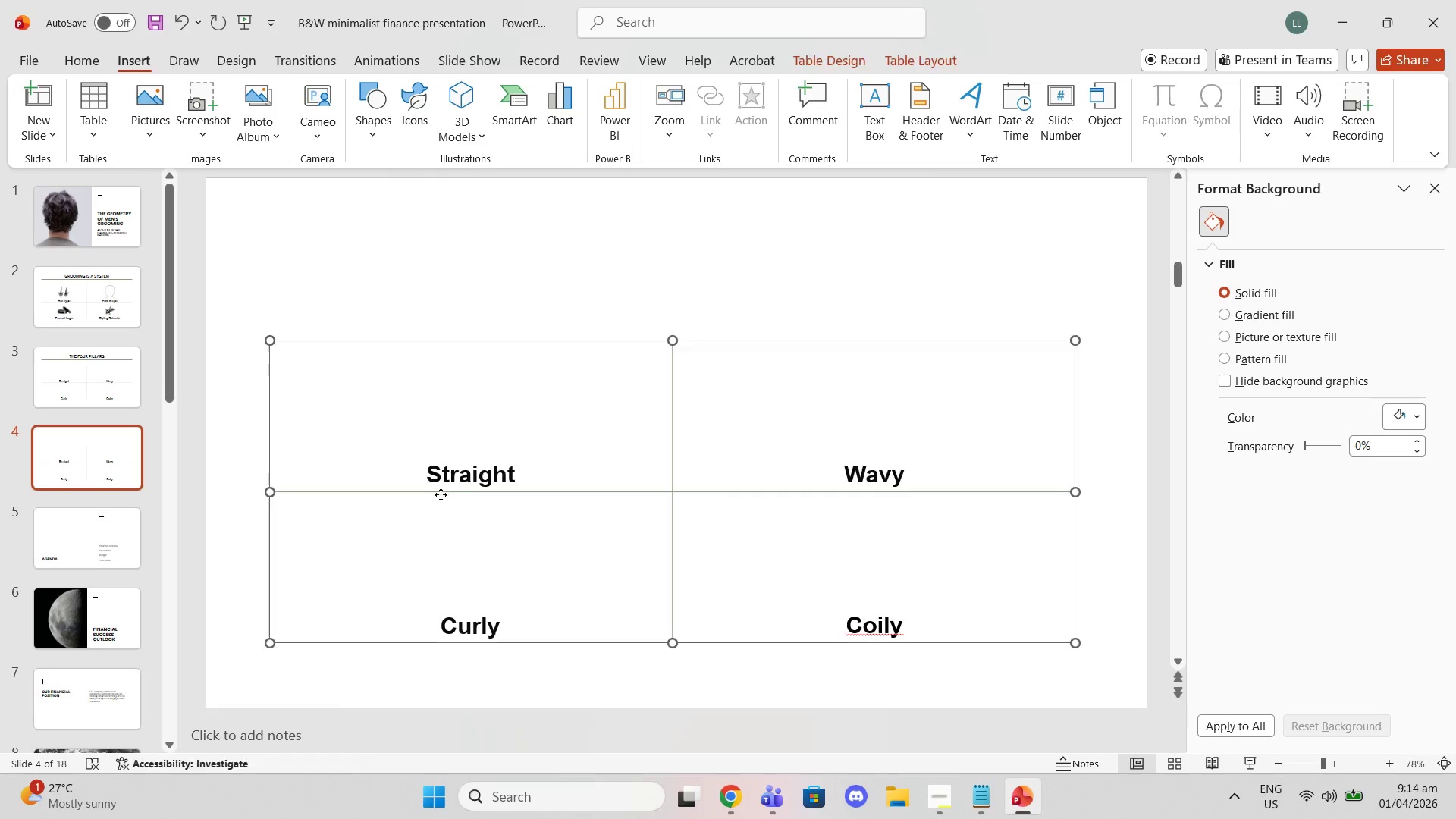 
key(Delete)
 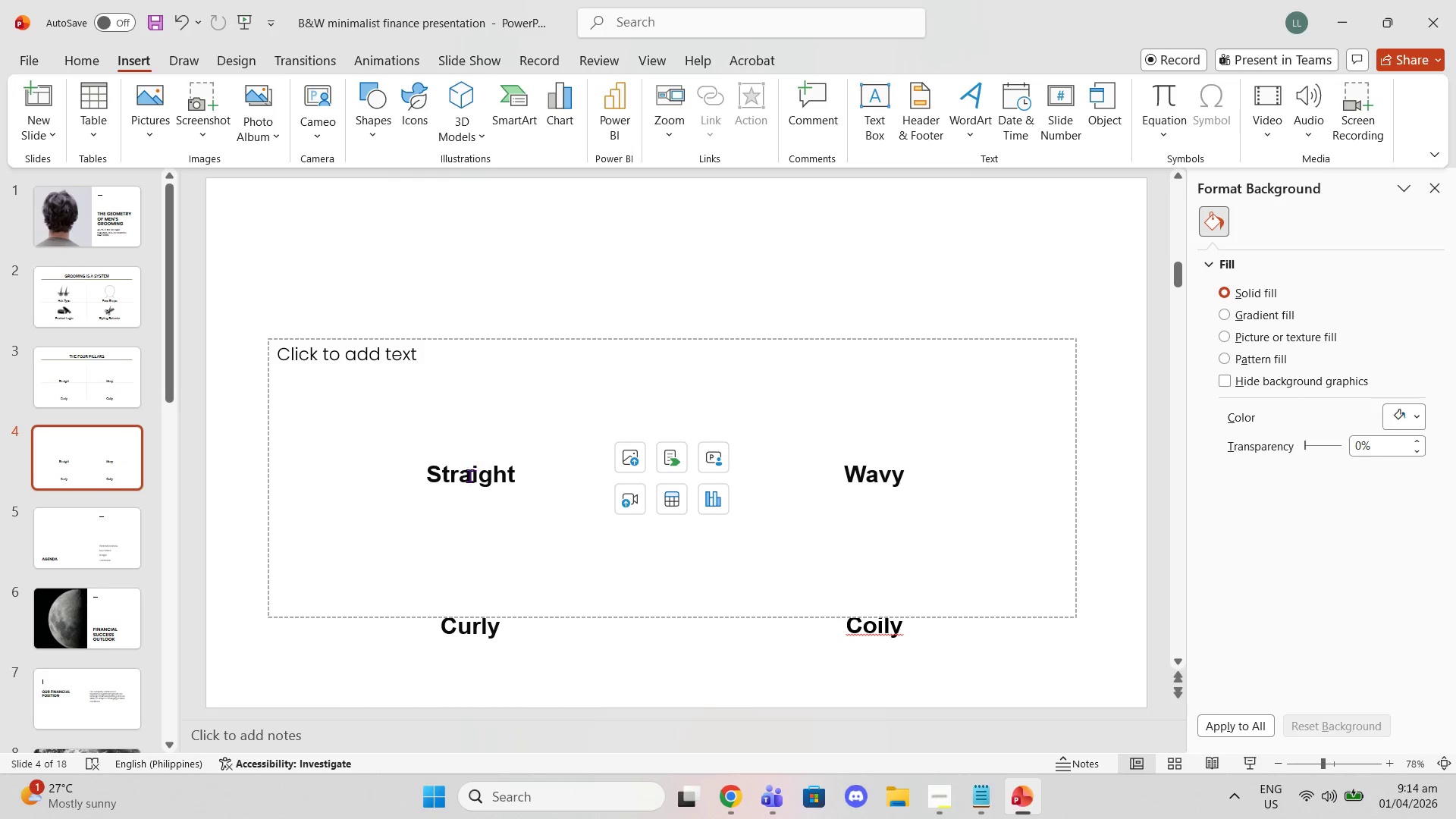 
key(Delete)
 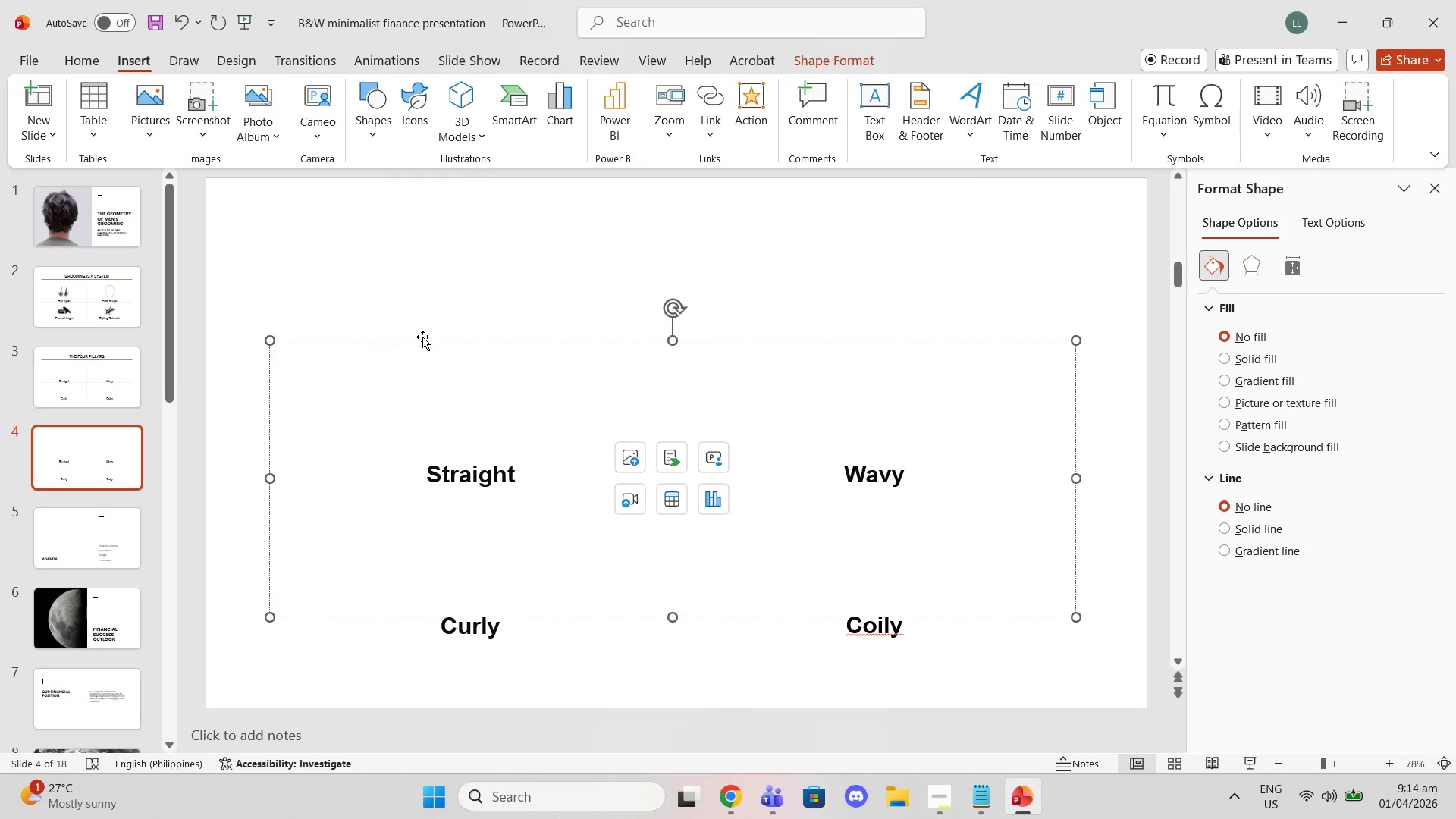 
left_click([422, 337])
 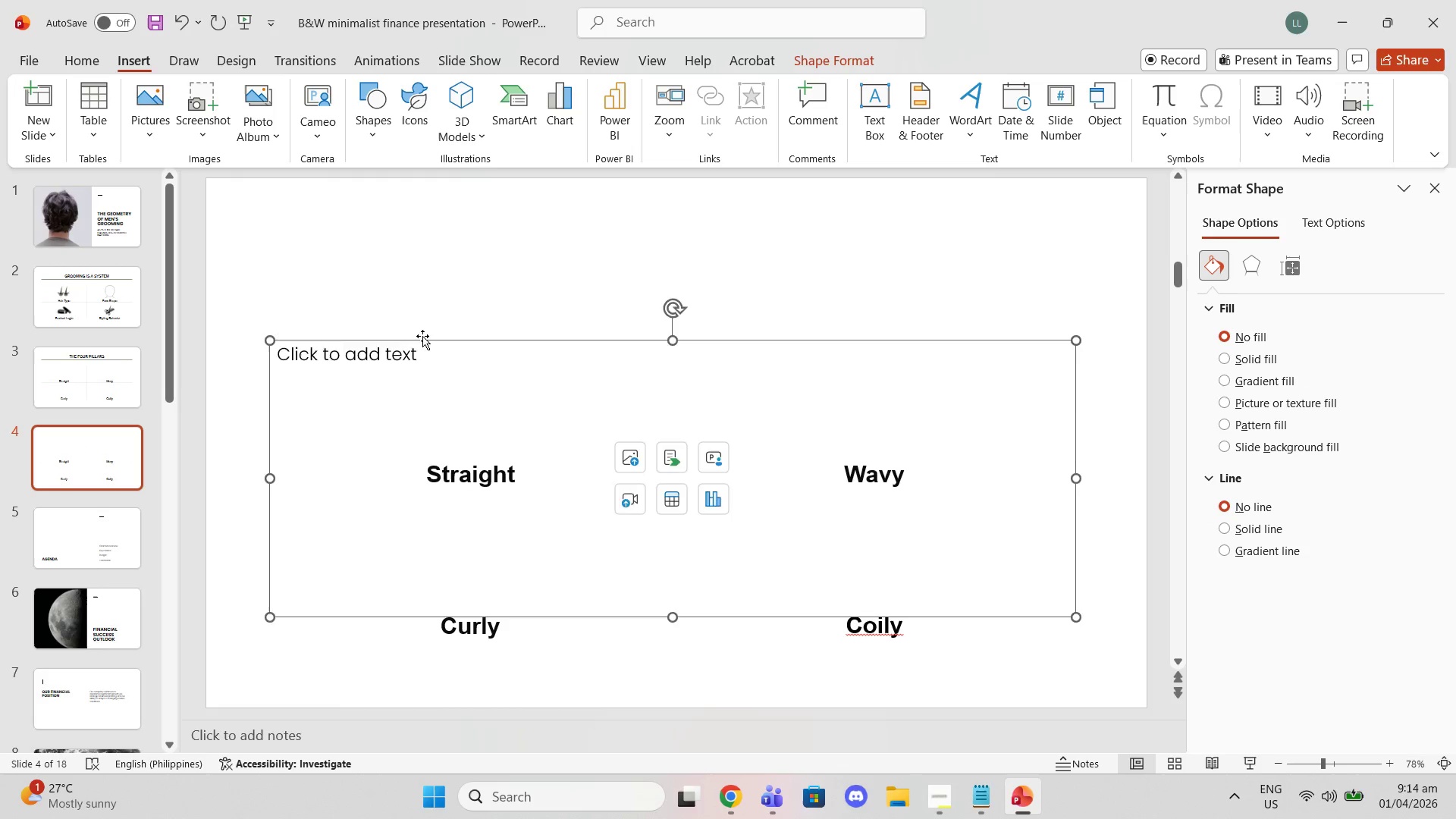 
key(Delete)
 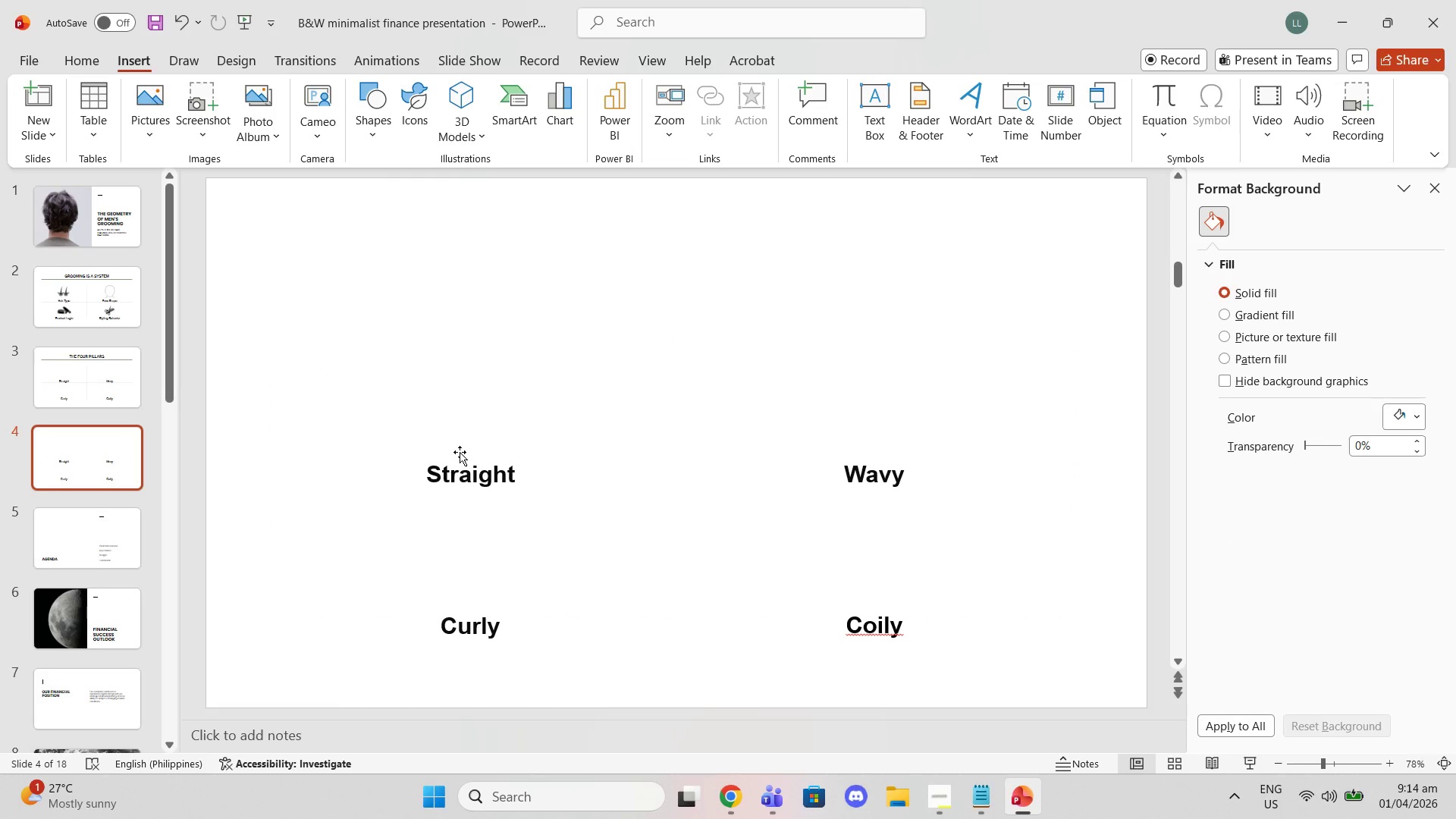 
left_click([458, 463])
 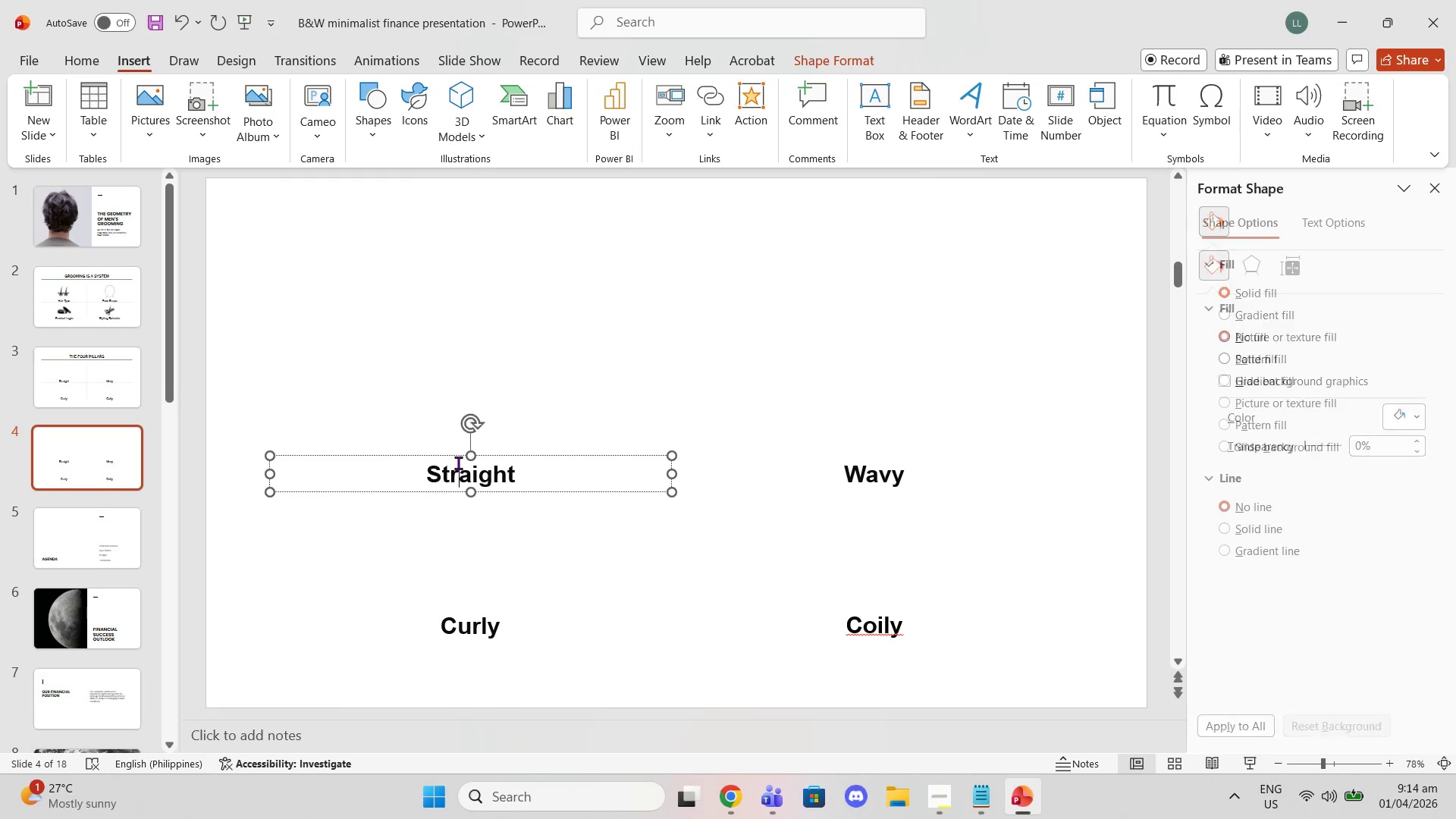 
key(Delete)
 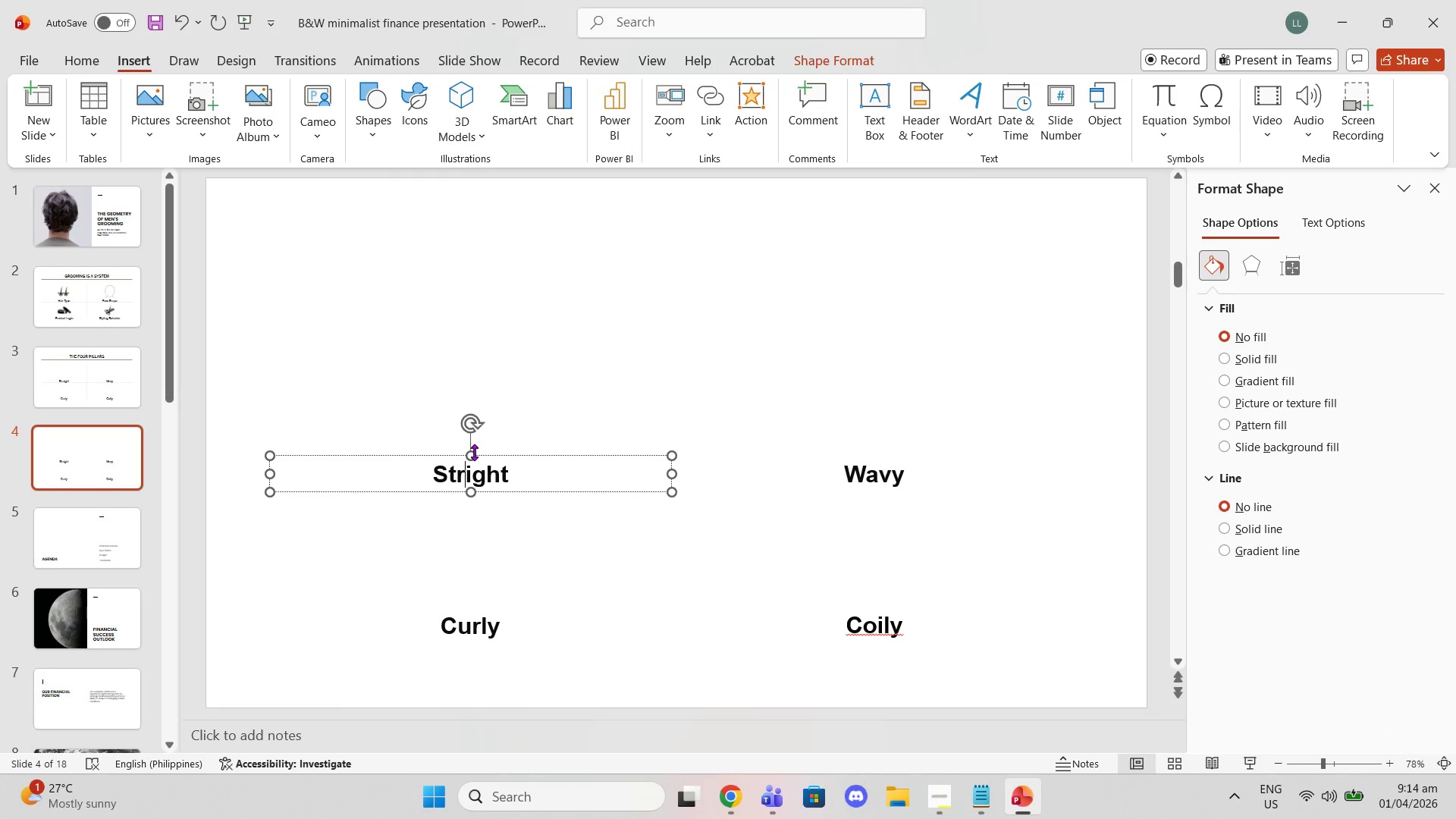 
left_click([474, 451])
 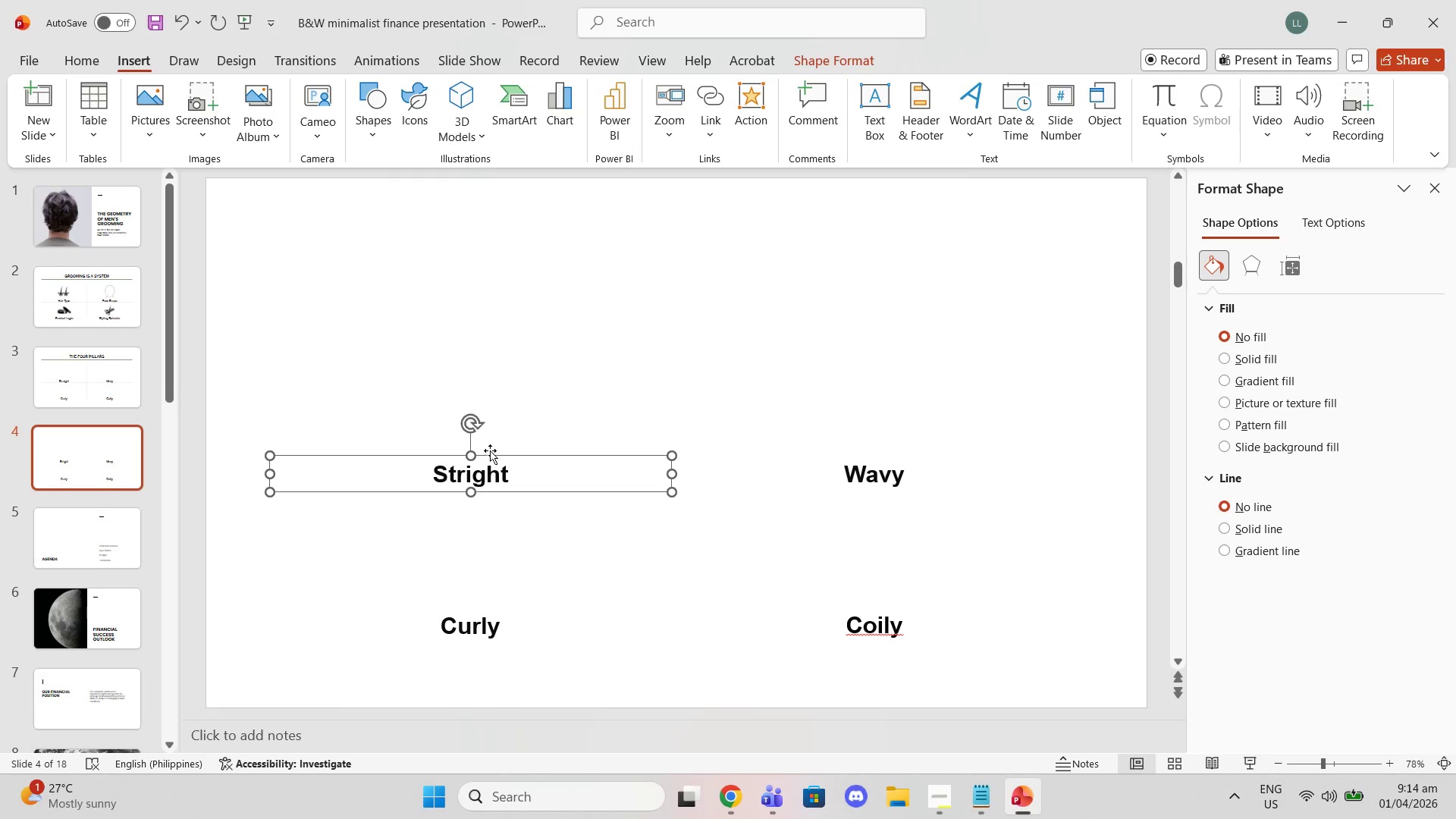 
key(Delete)
 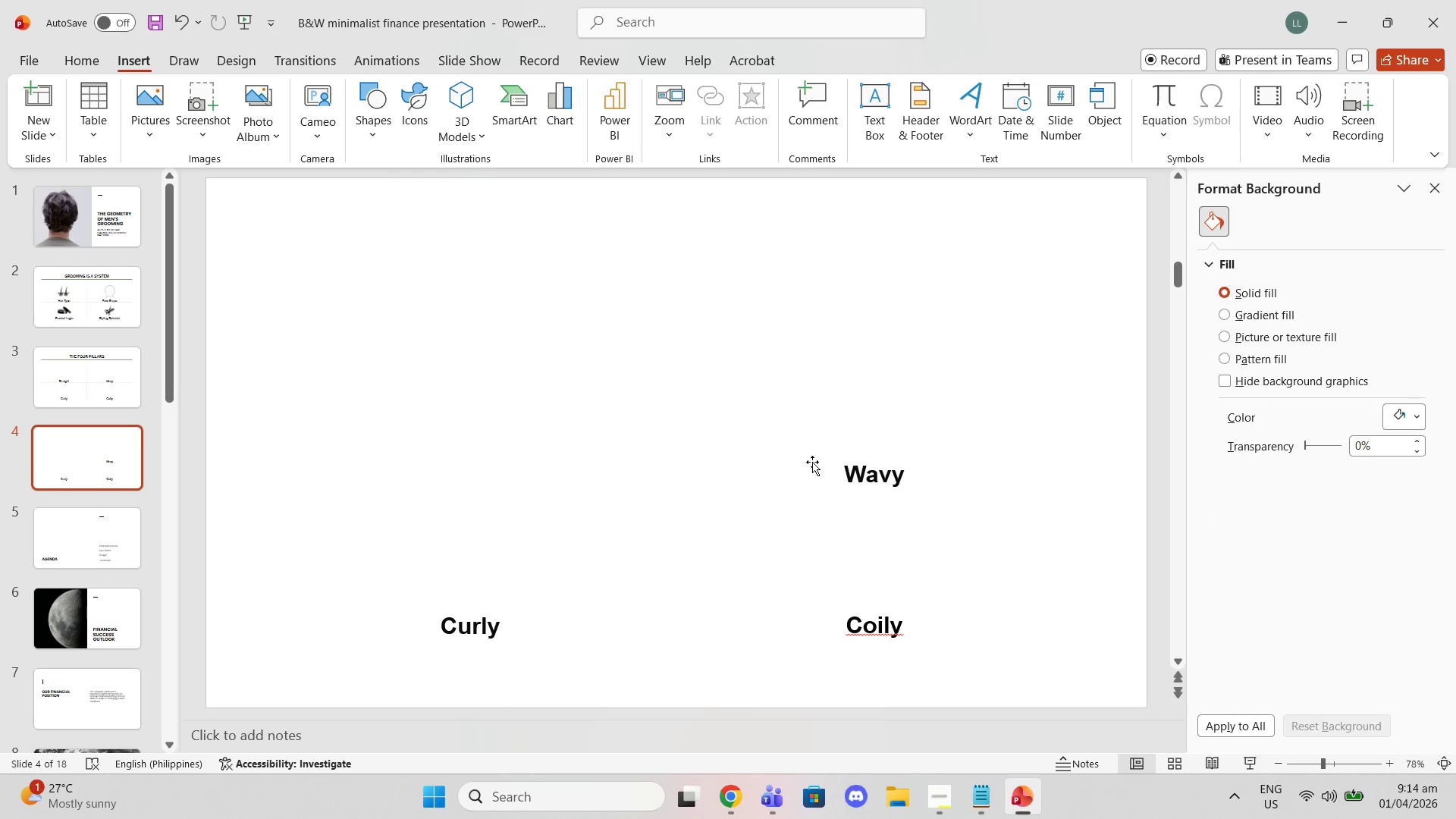 
left_click_drag(start_coordinate=[820, 463], to_coordinate=[818, 454])
 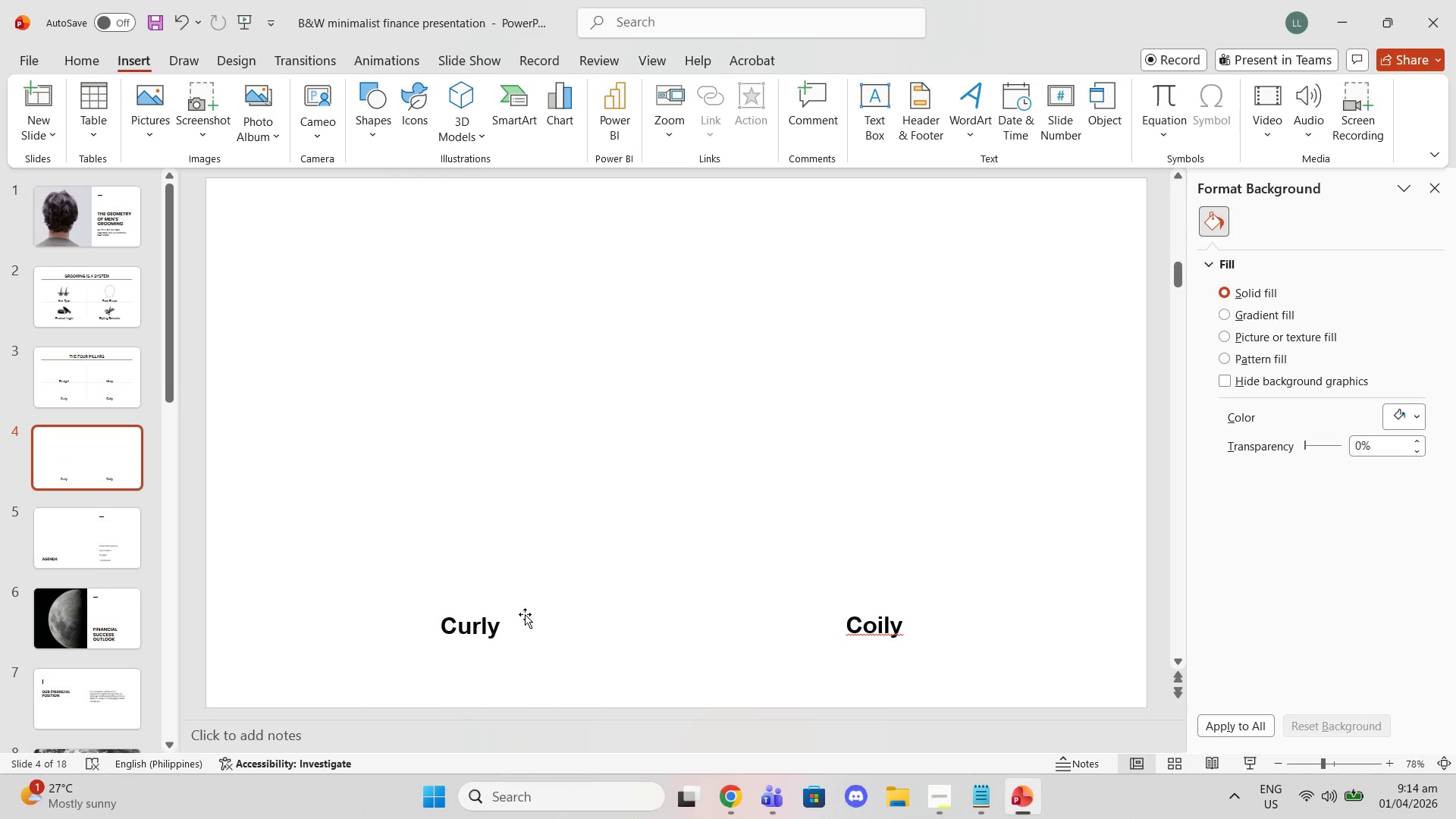 
left_click([818, 454])
 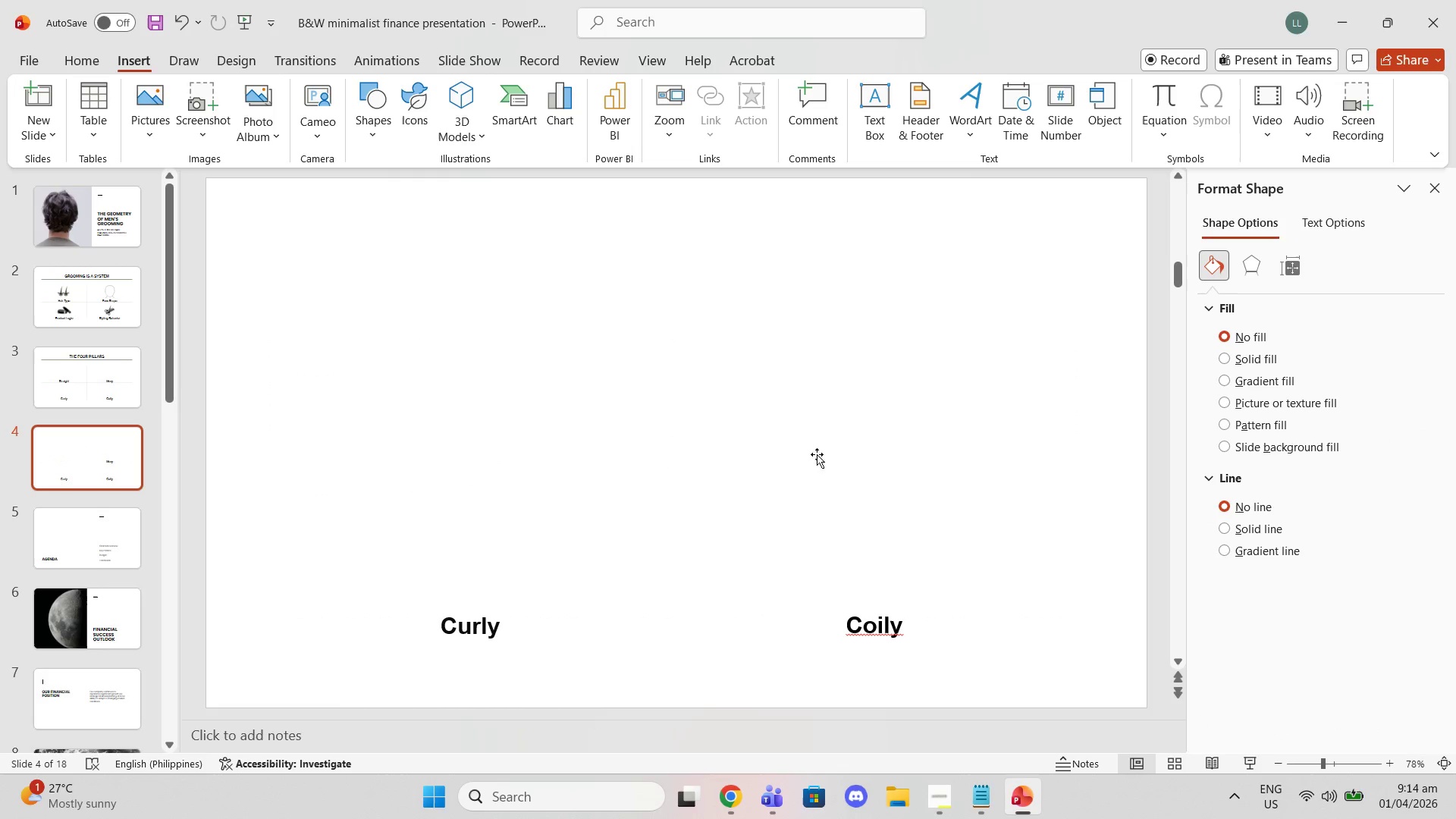 
key(Delete)
 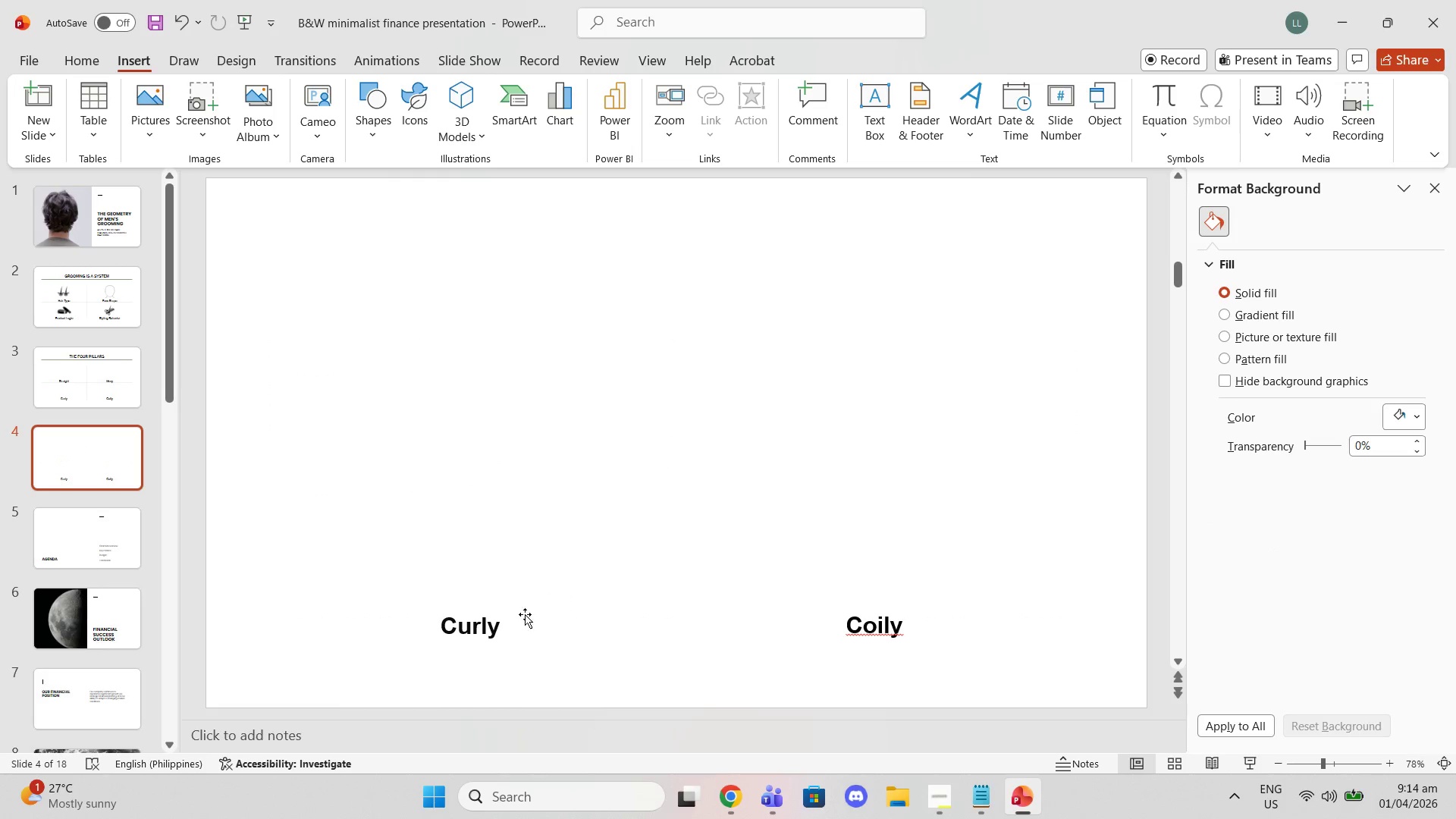 
left_click([522, 617])
 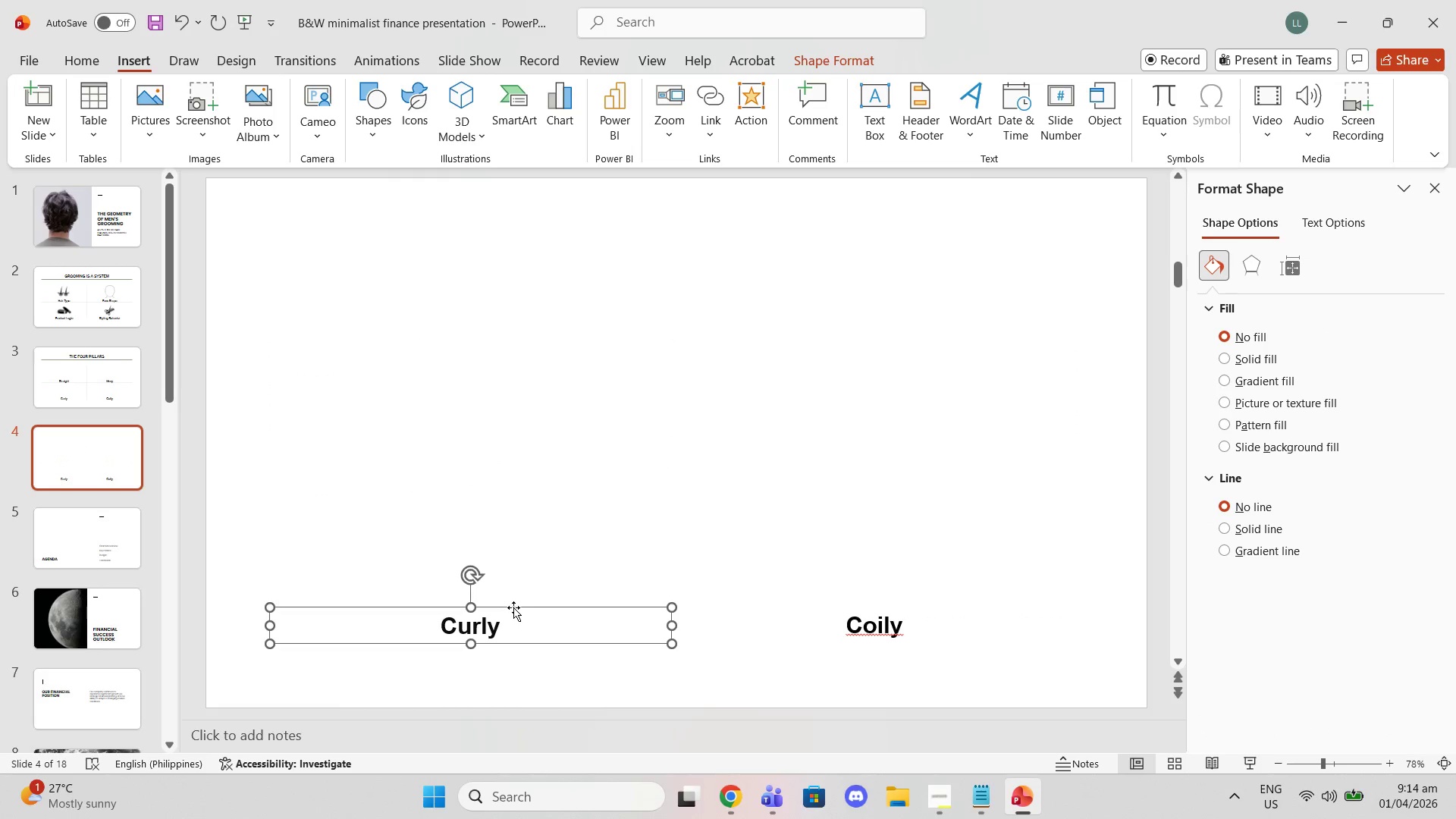 
left_click([513, 607])
 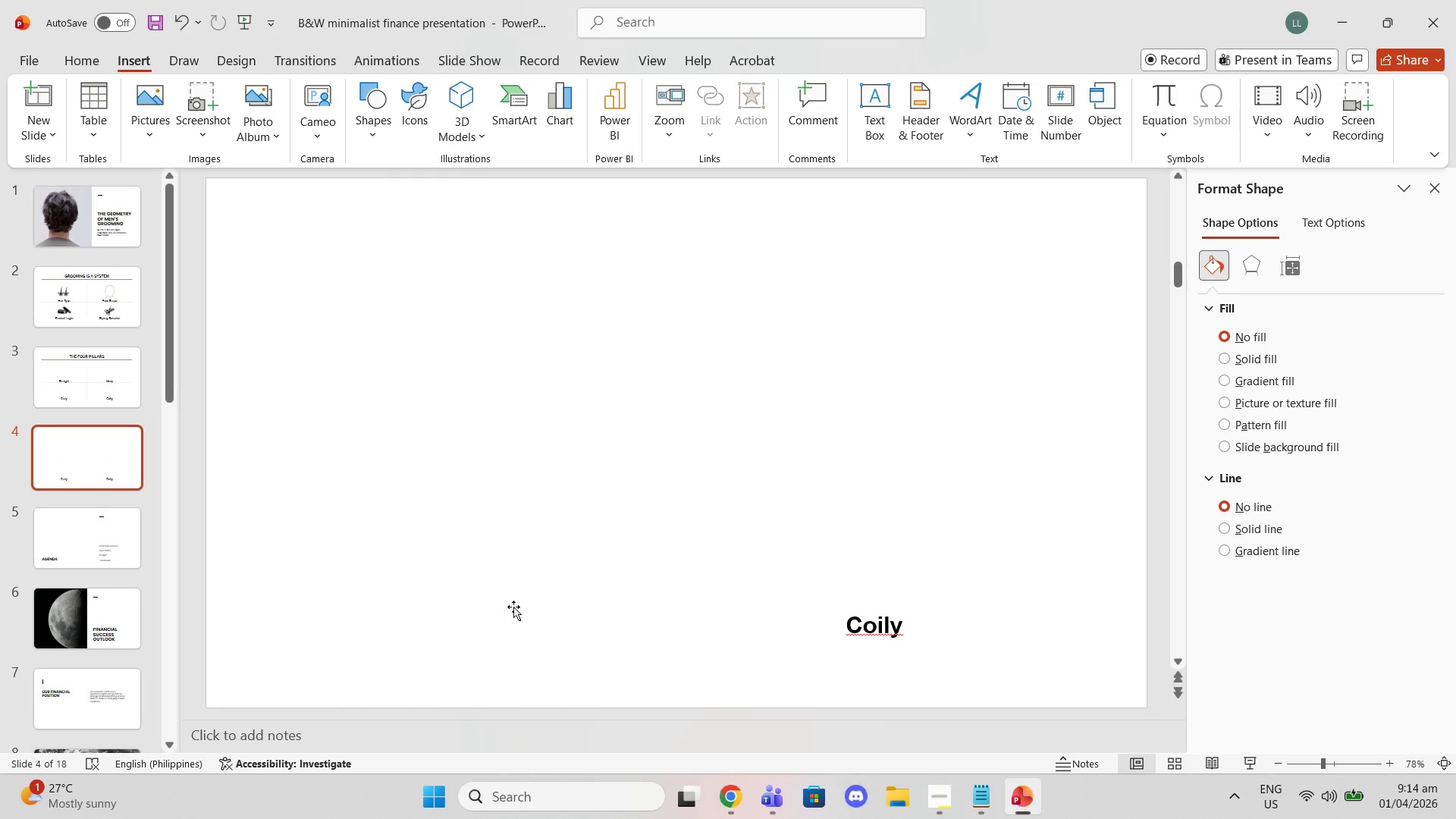 
key(Delete)
 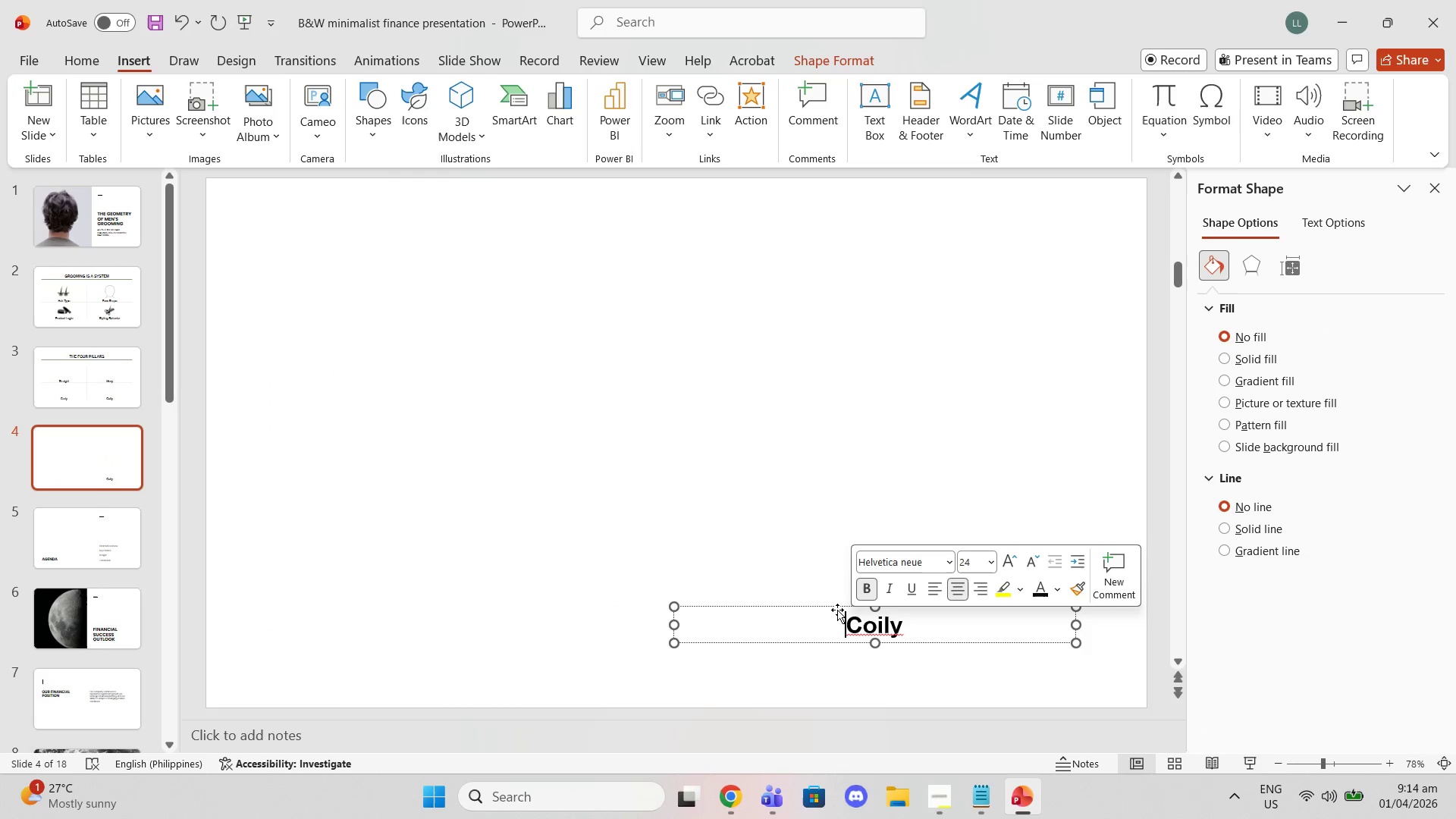 
key(Delete)
 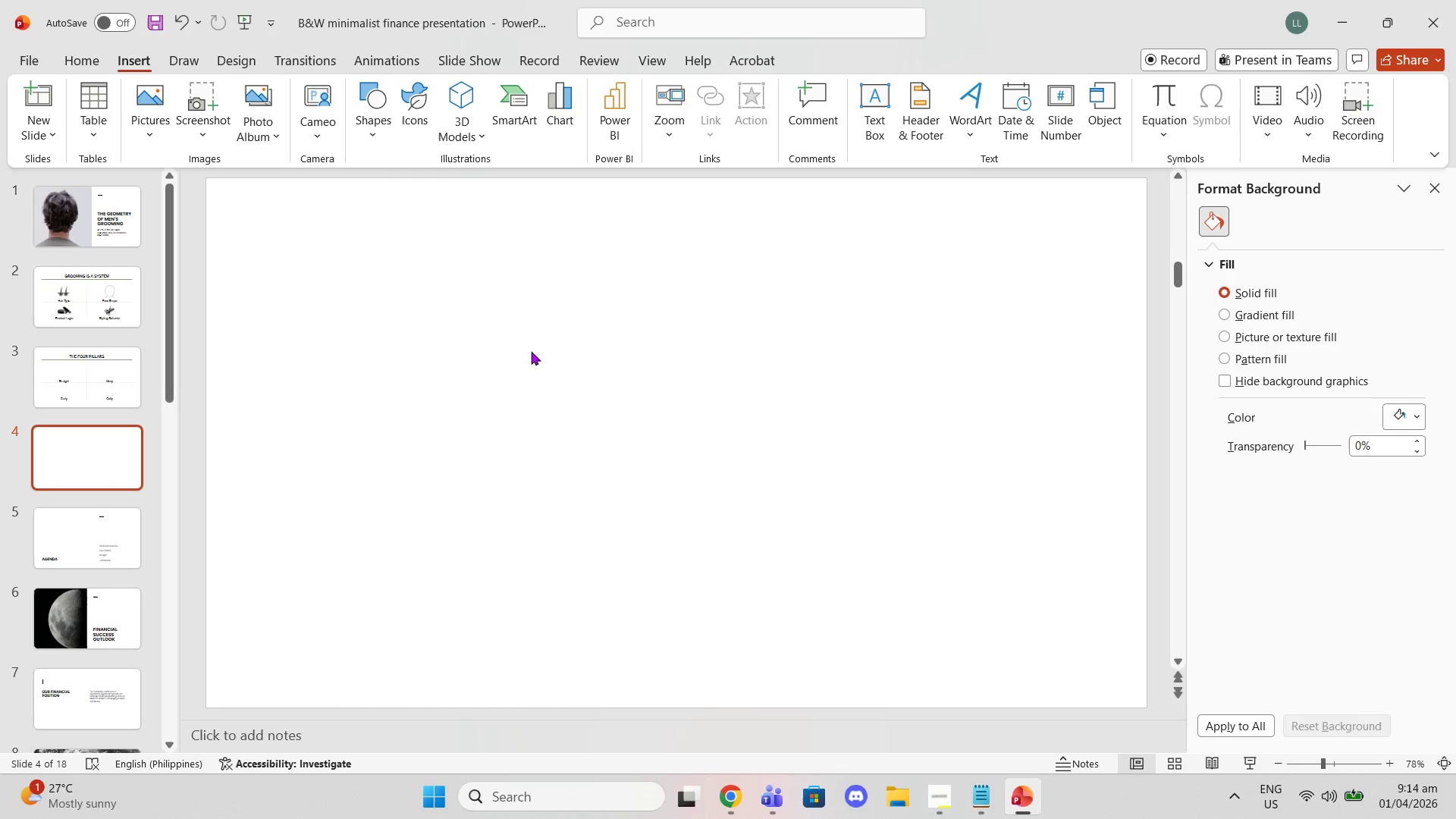 
key(Control+ControlLeft)
 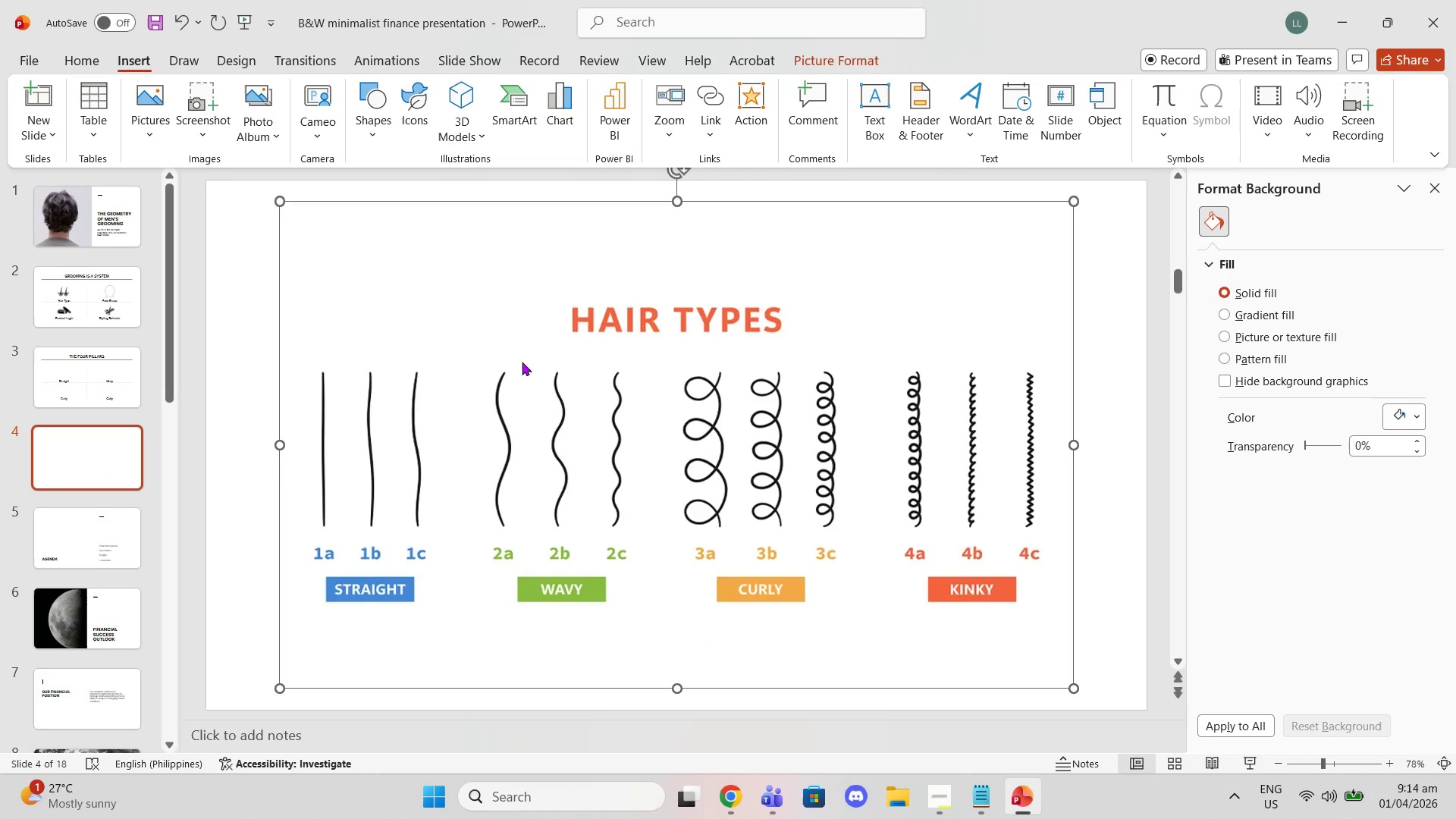 
key(Control+V)
 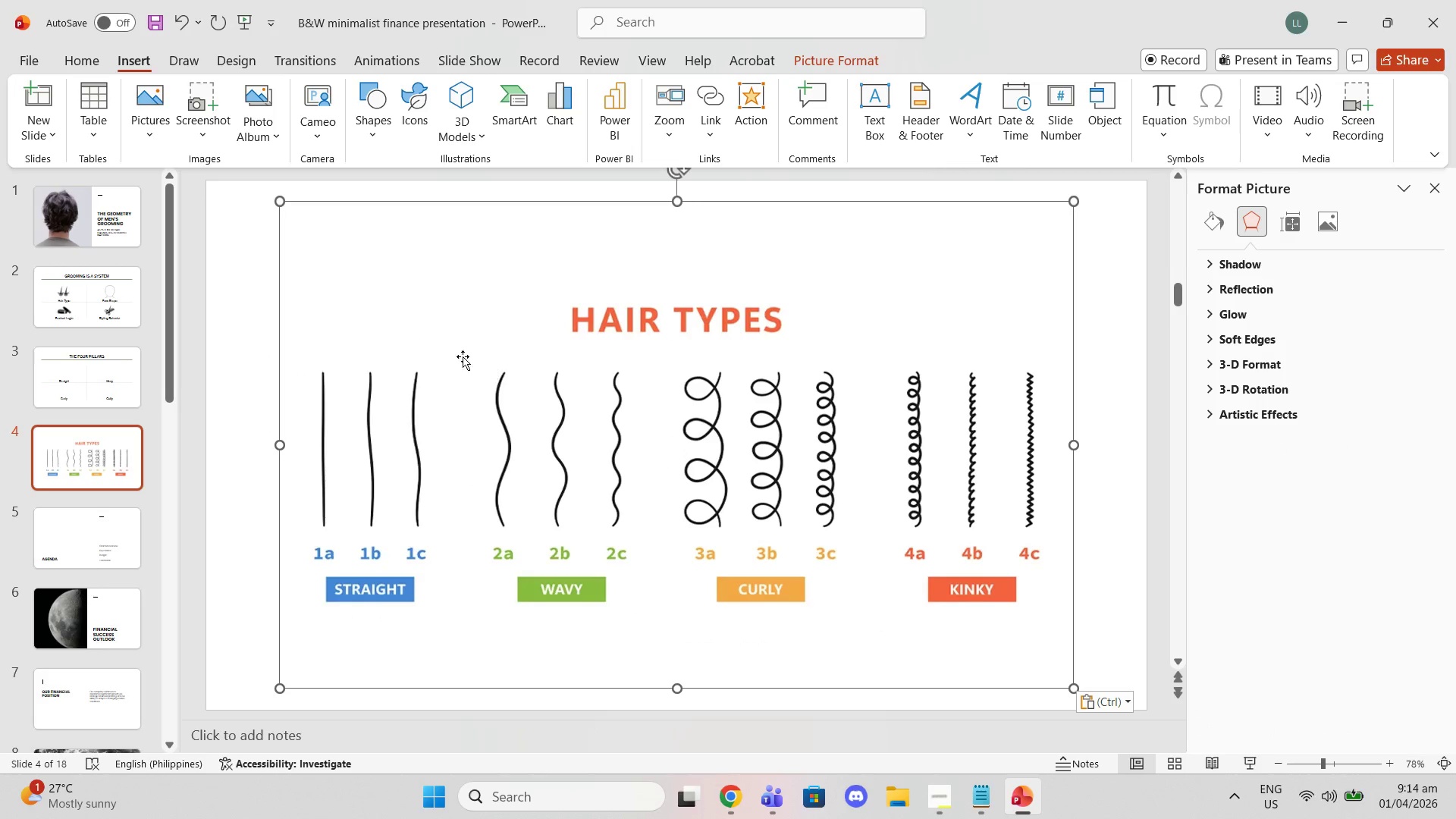 
double_click([271, 330])
 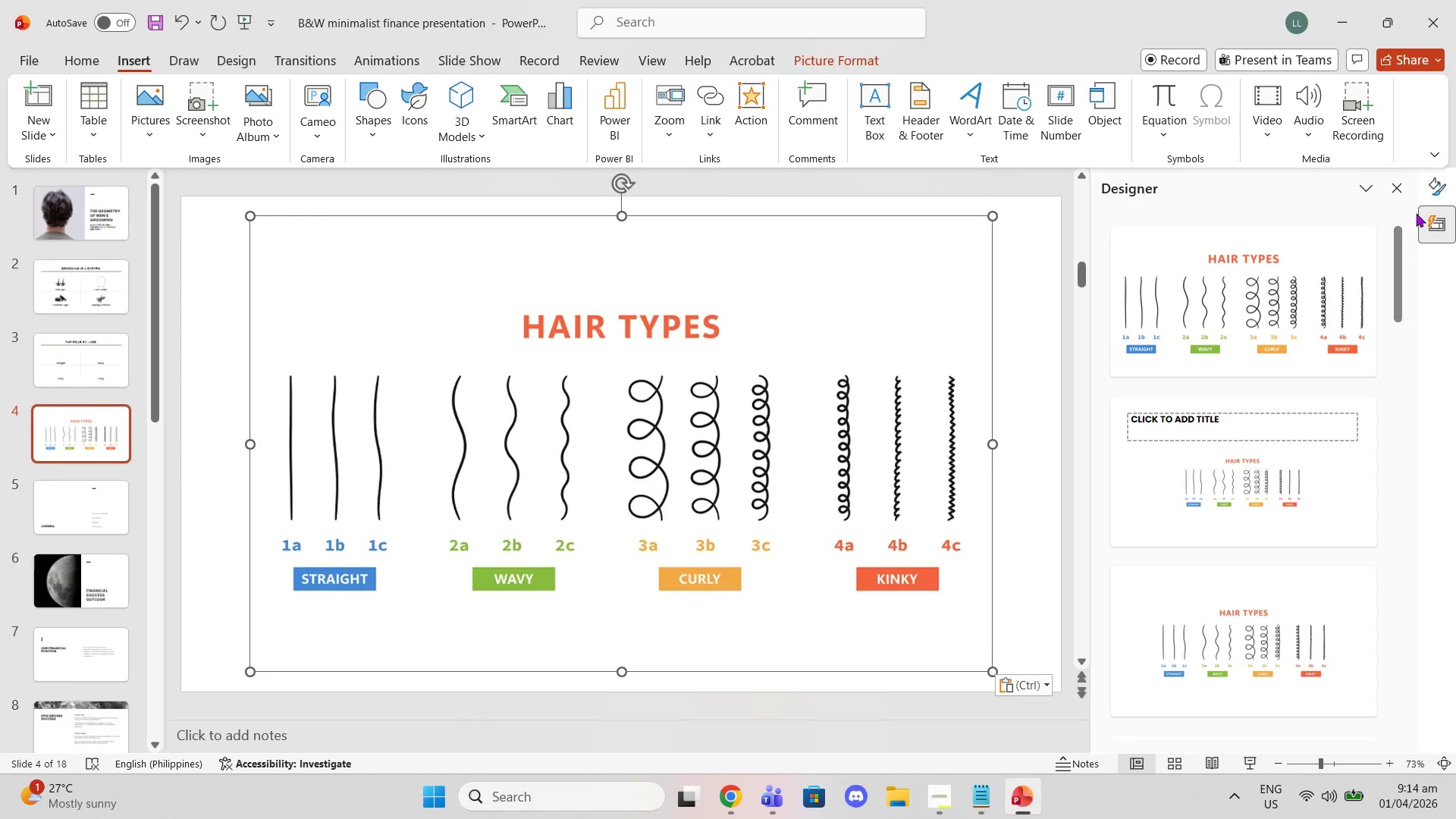 
left_click([1400, 190])
 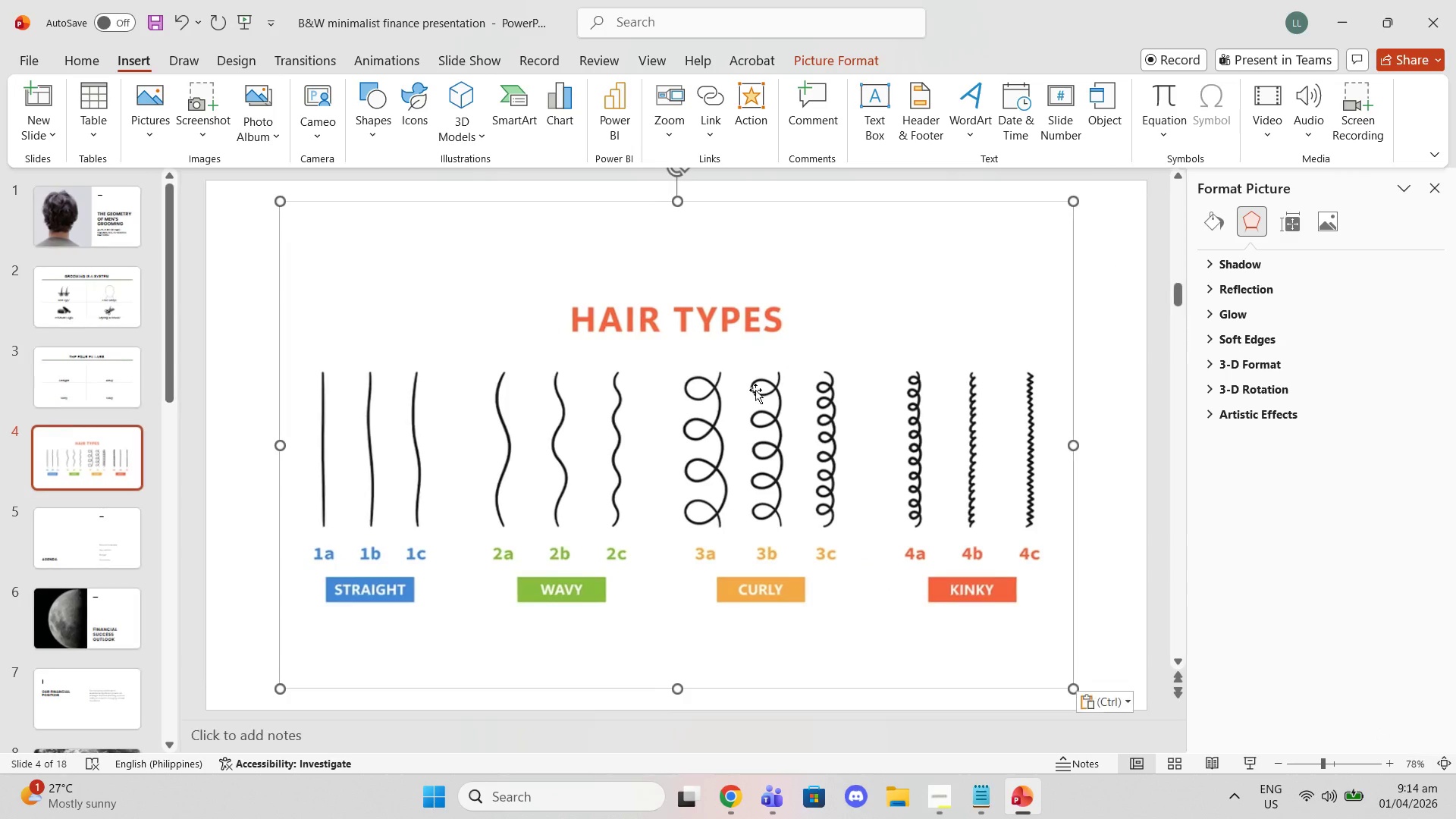 
right_click([755, 390])
 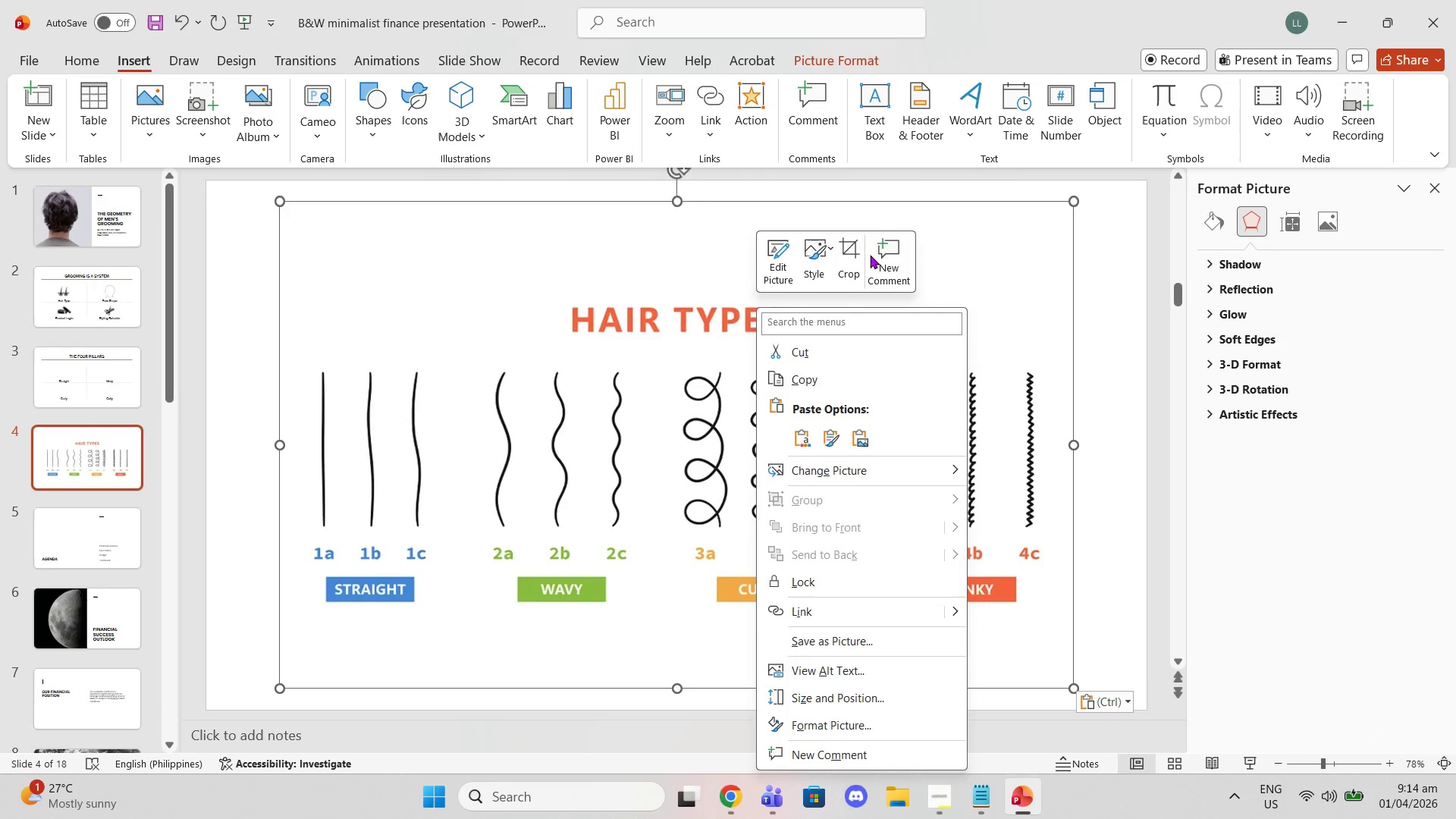 
left_click([844, 254])
 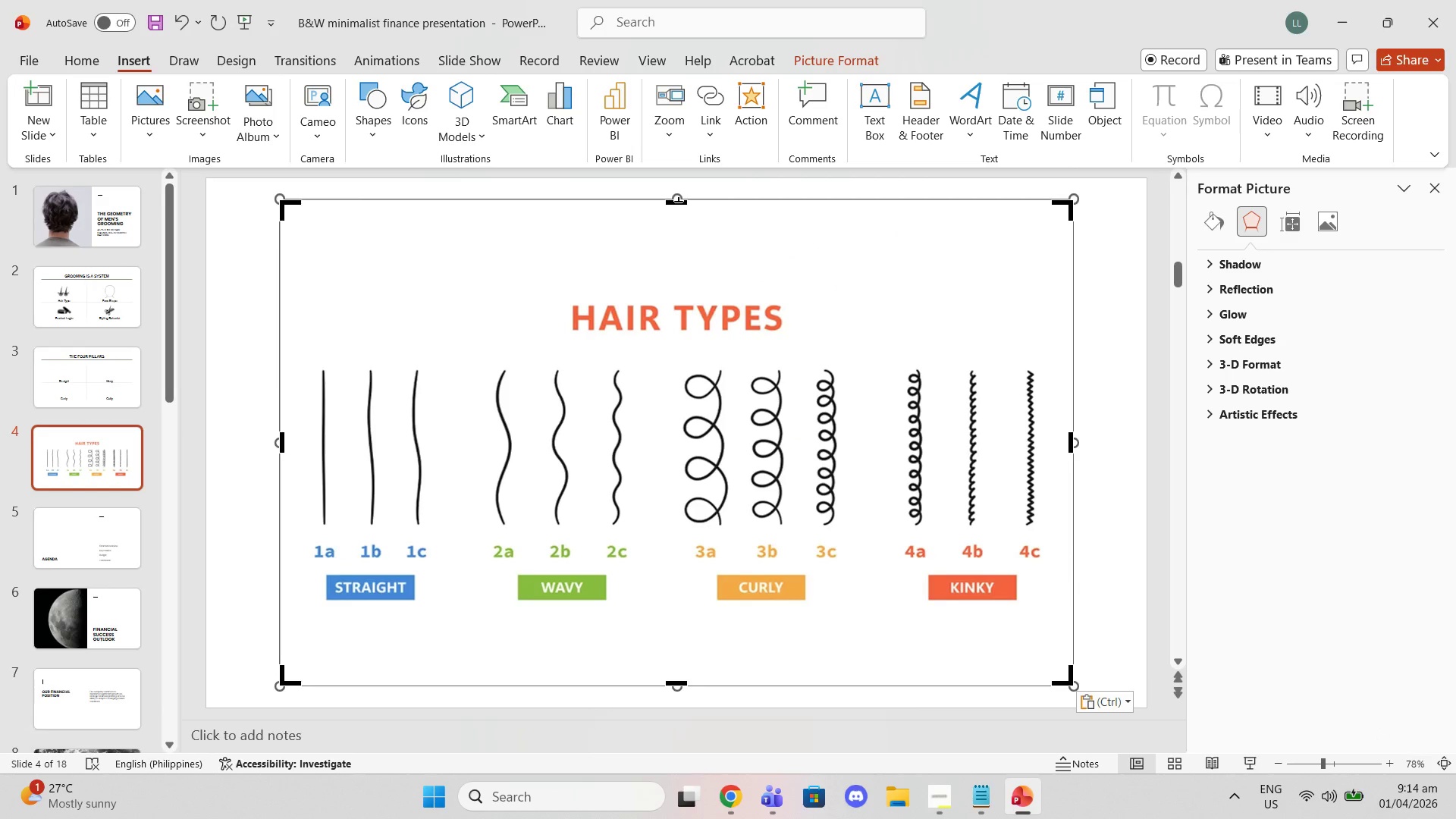 
left_click_drag(start_coordinate=[679, 202], to_coordinate=[704, 345])
 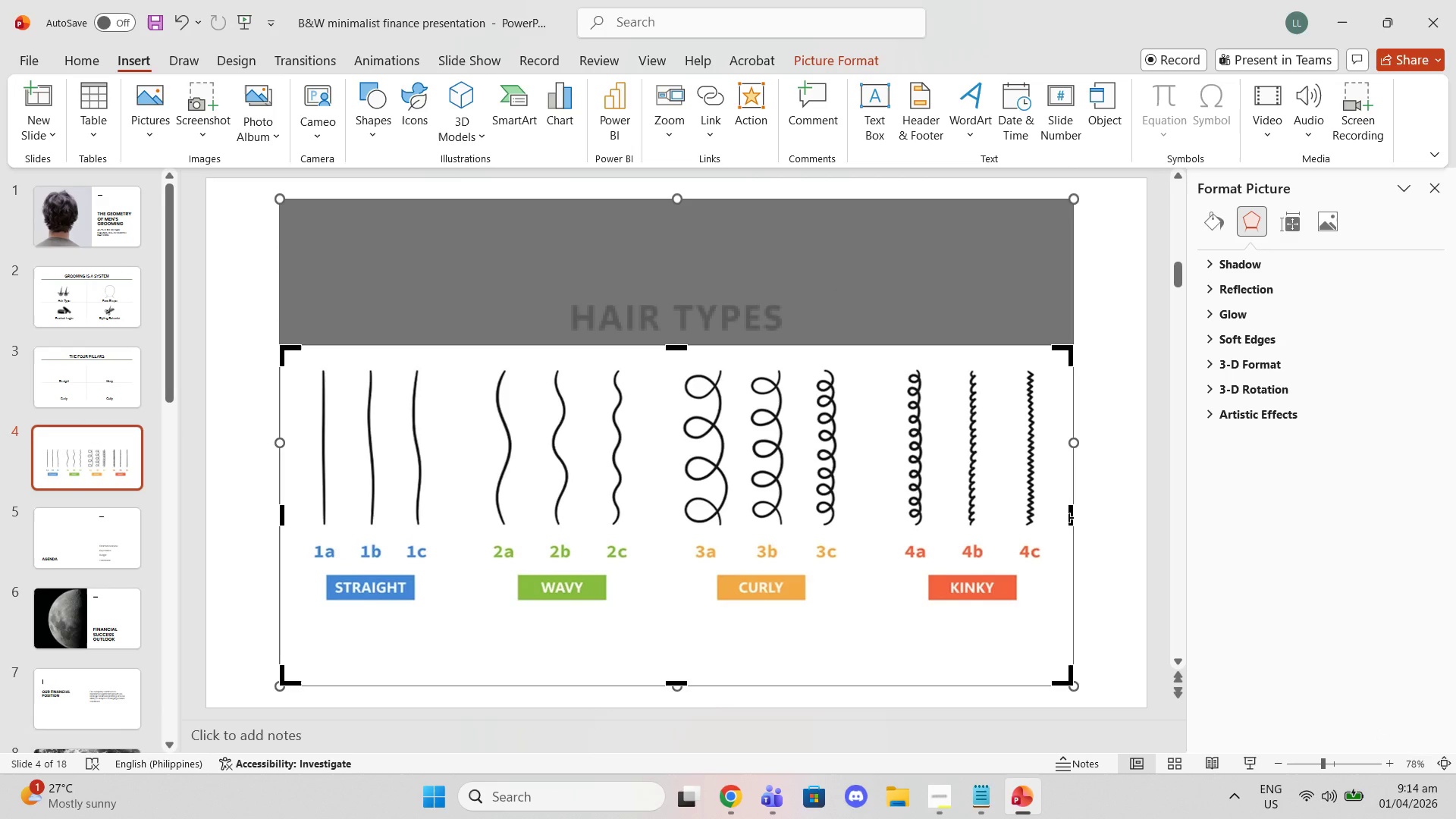 
left_click_drag(start_coordinate=[1068, 517], to_coordinate=[452, 521])
 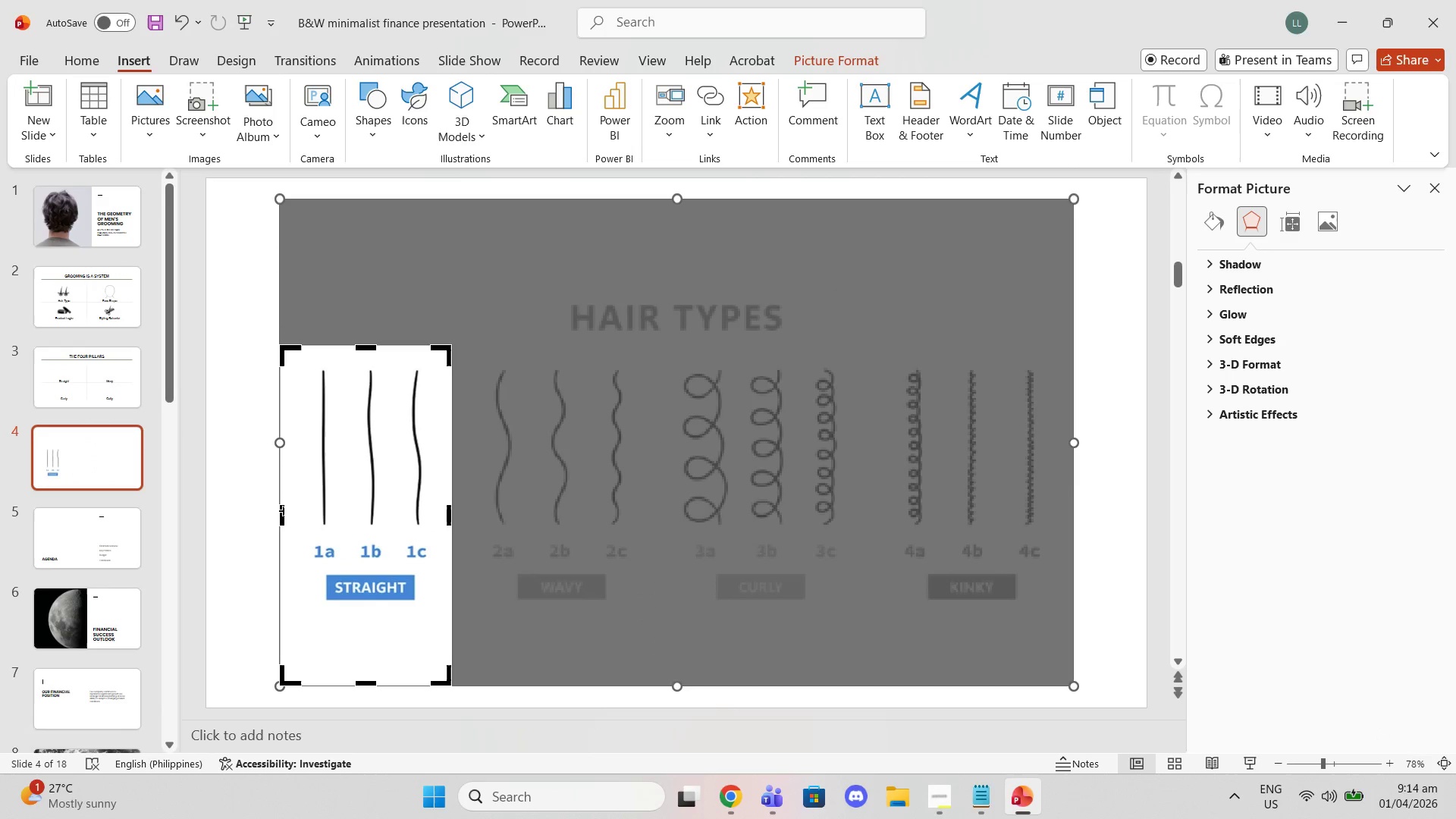 
left_click_drag(start_coordinate=[279, 512], to_coordinate=[296, 506])
 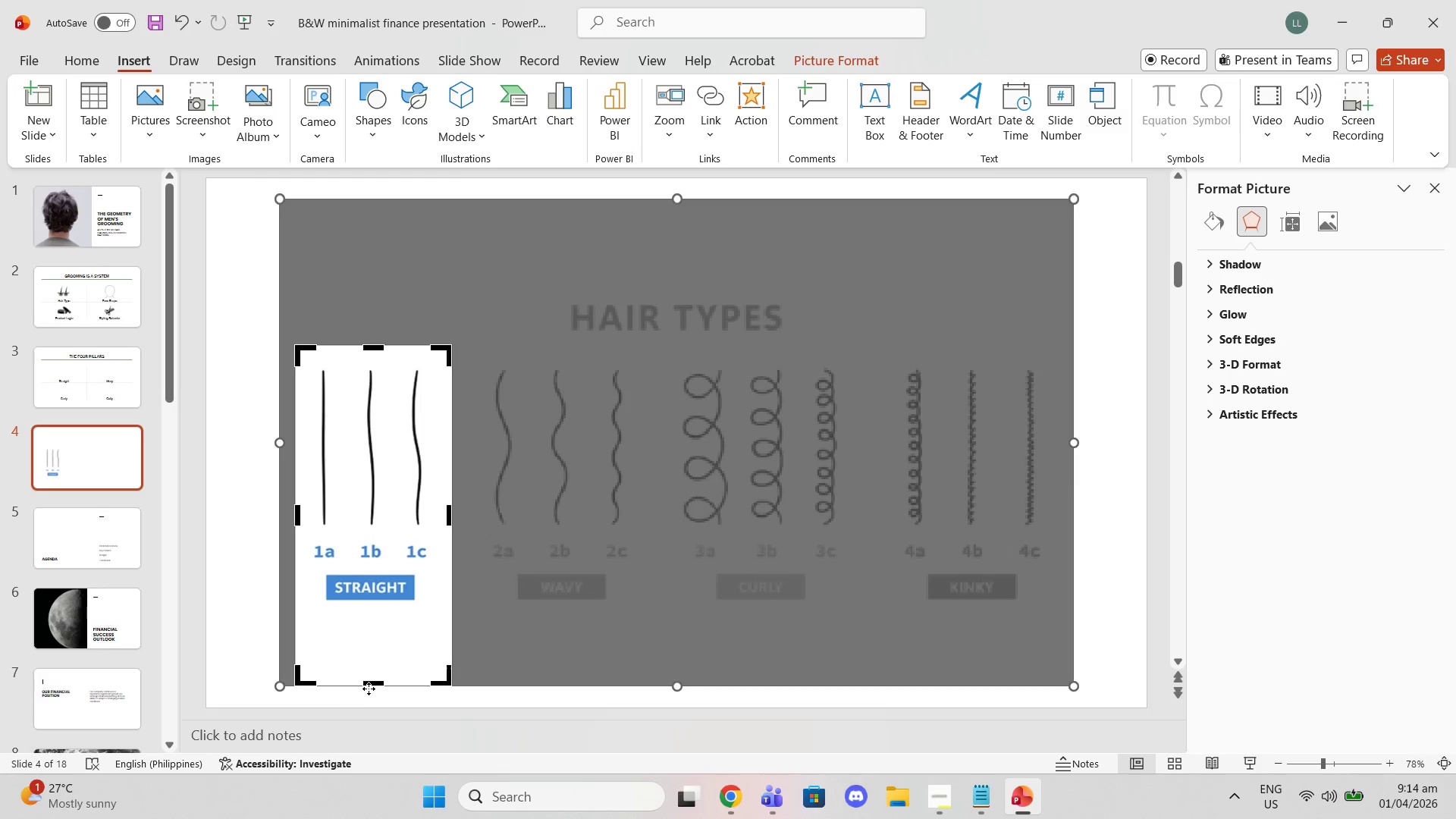 
left_click_drag(start_coordinate=[372, 687], to_coordinate=[367, 692])
 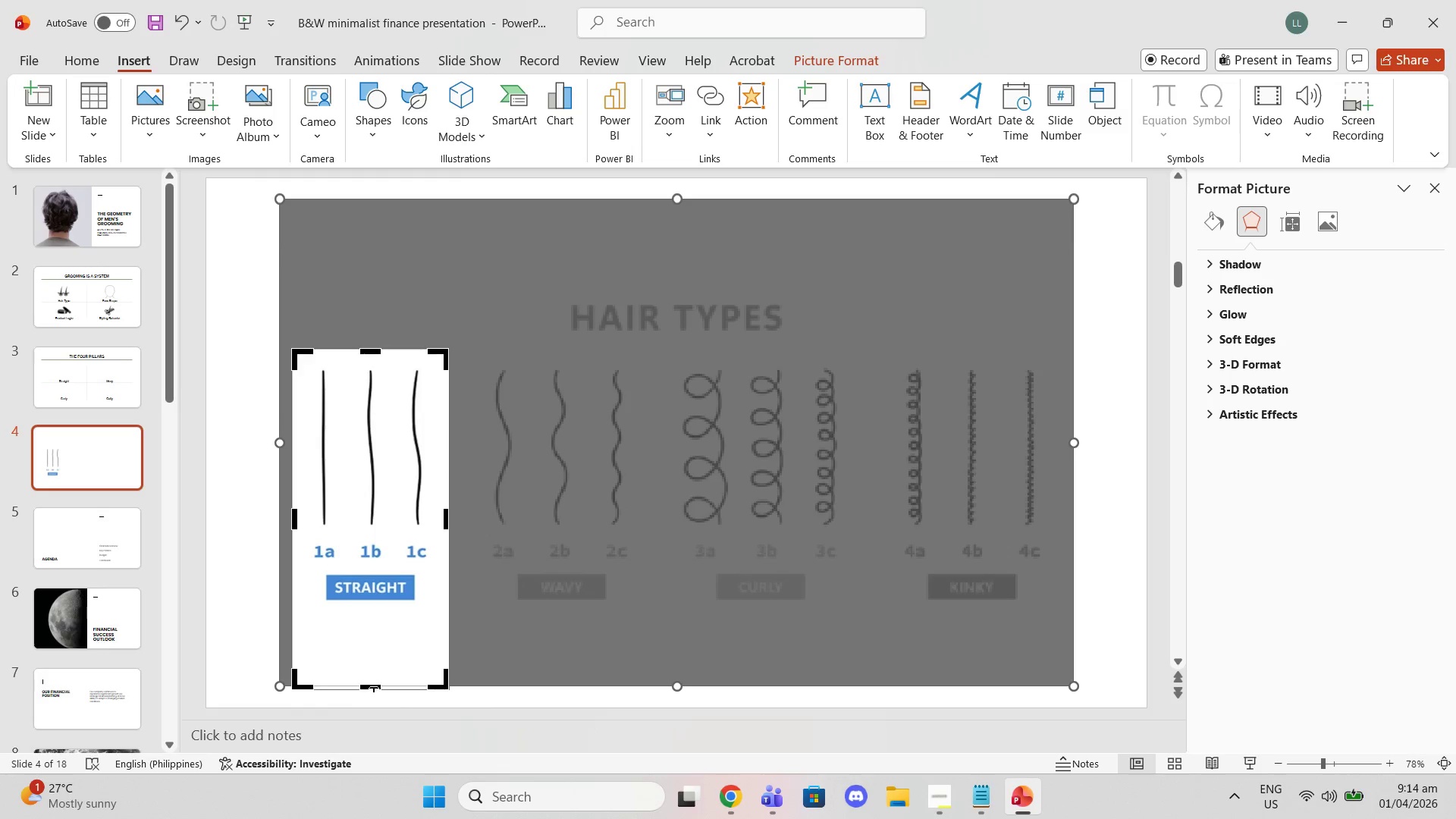 
left_click_drag(start_coordinate=[373, 687], to_coordinate=[389, 541])
 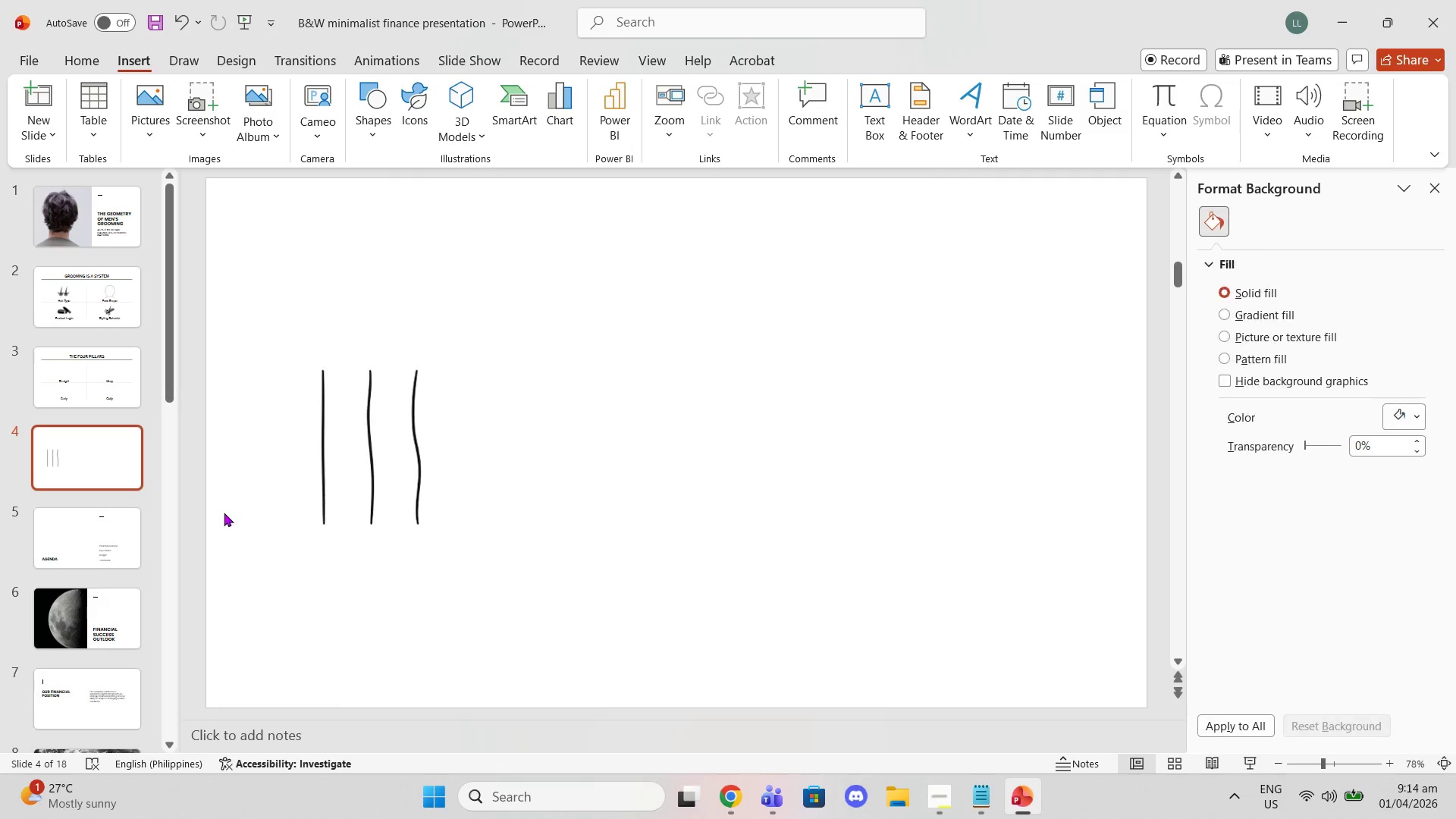 
left_click_drag(start_coordinate=[388, 458], to_coordinate=[350, 431])
 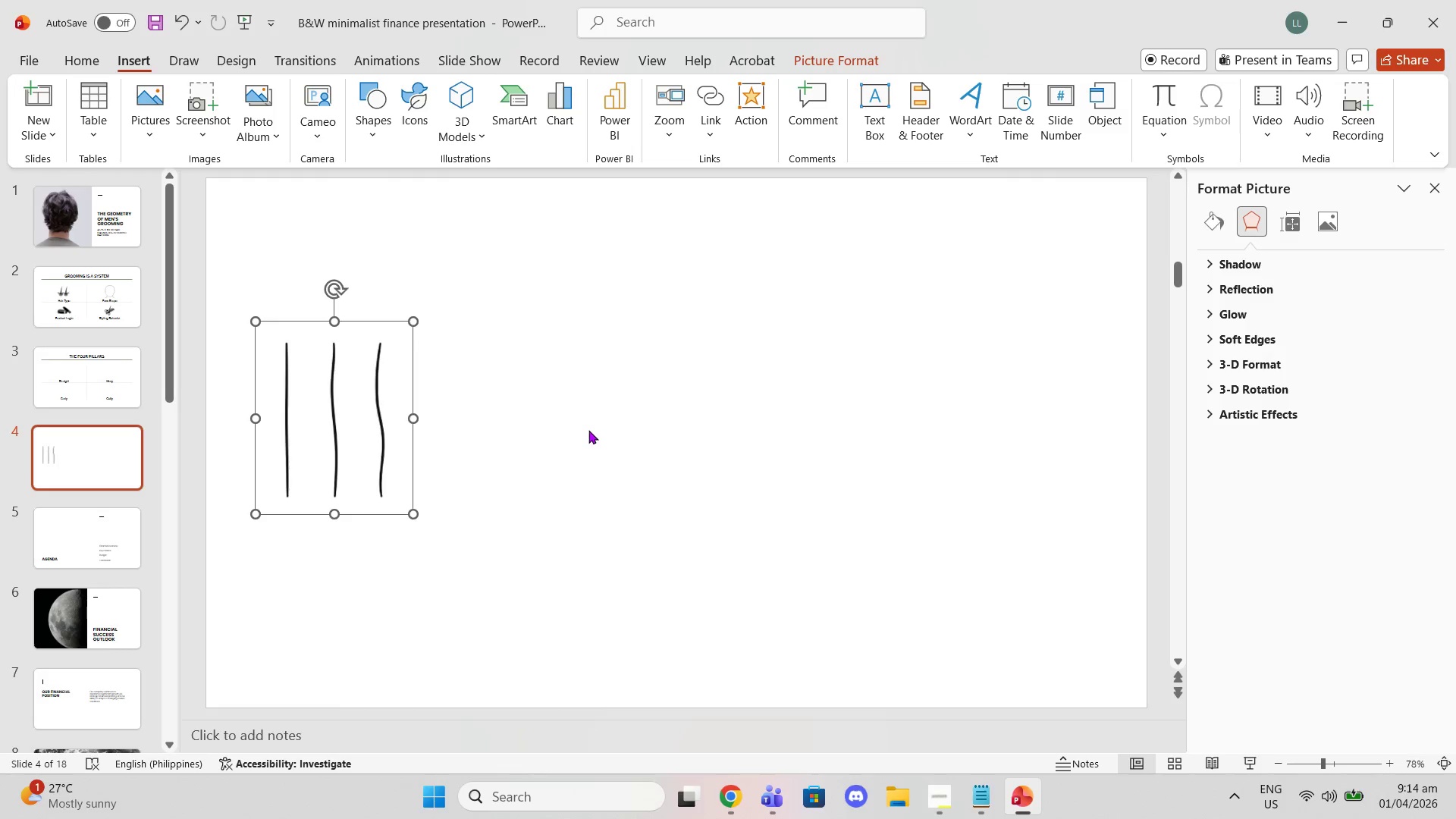 
key(Control+V)
 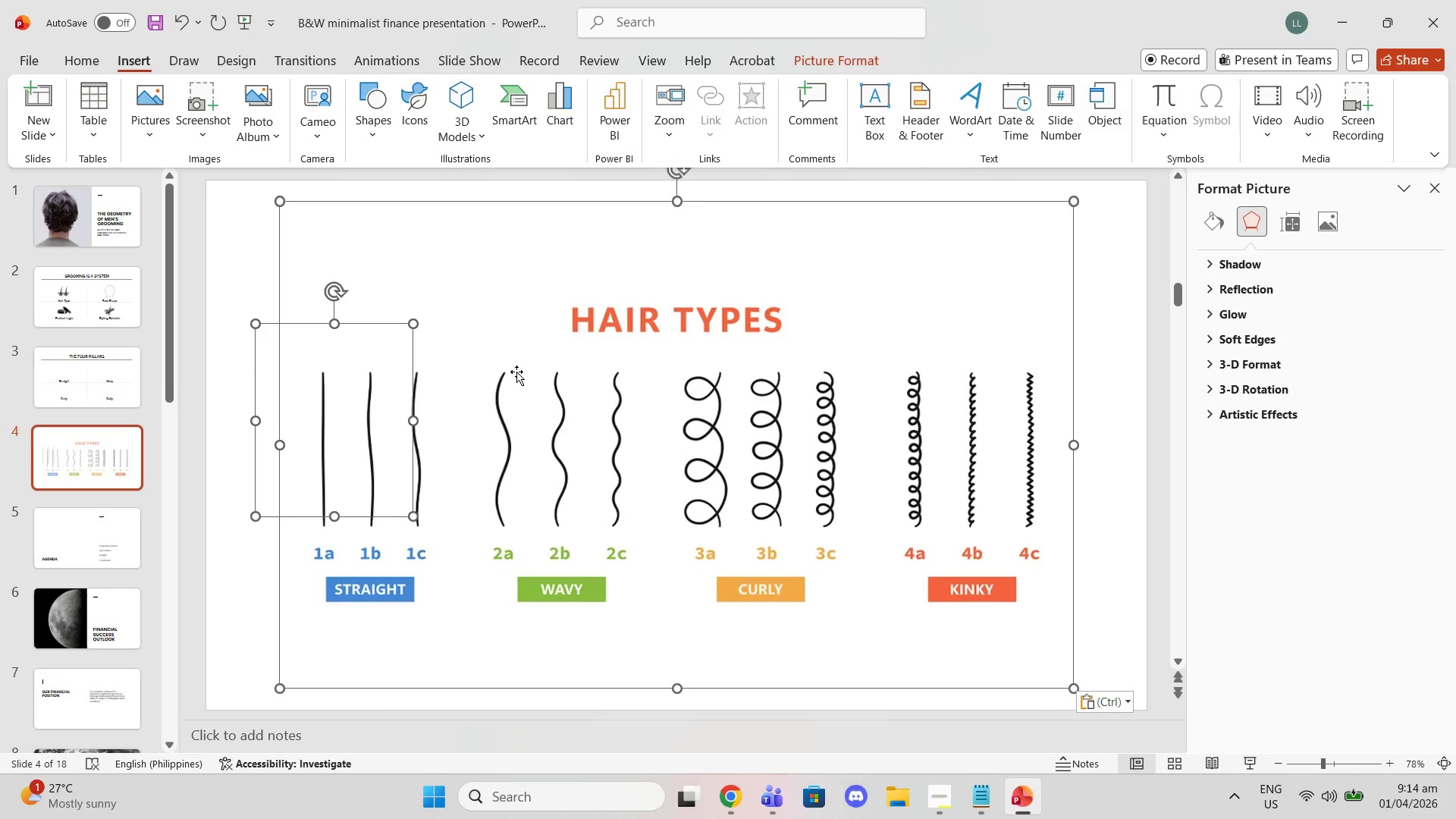 
left_click([516, 371])
 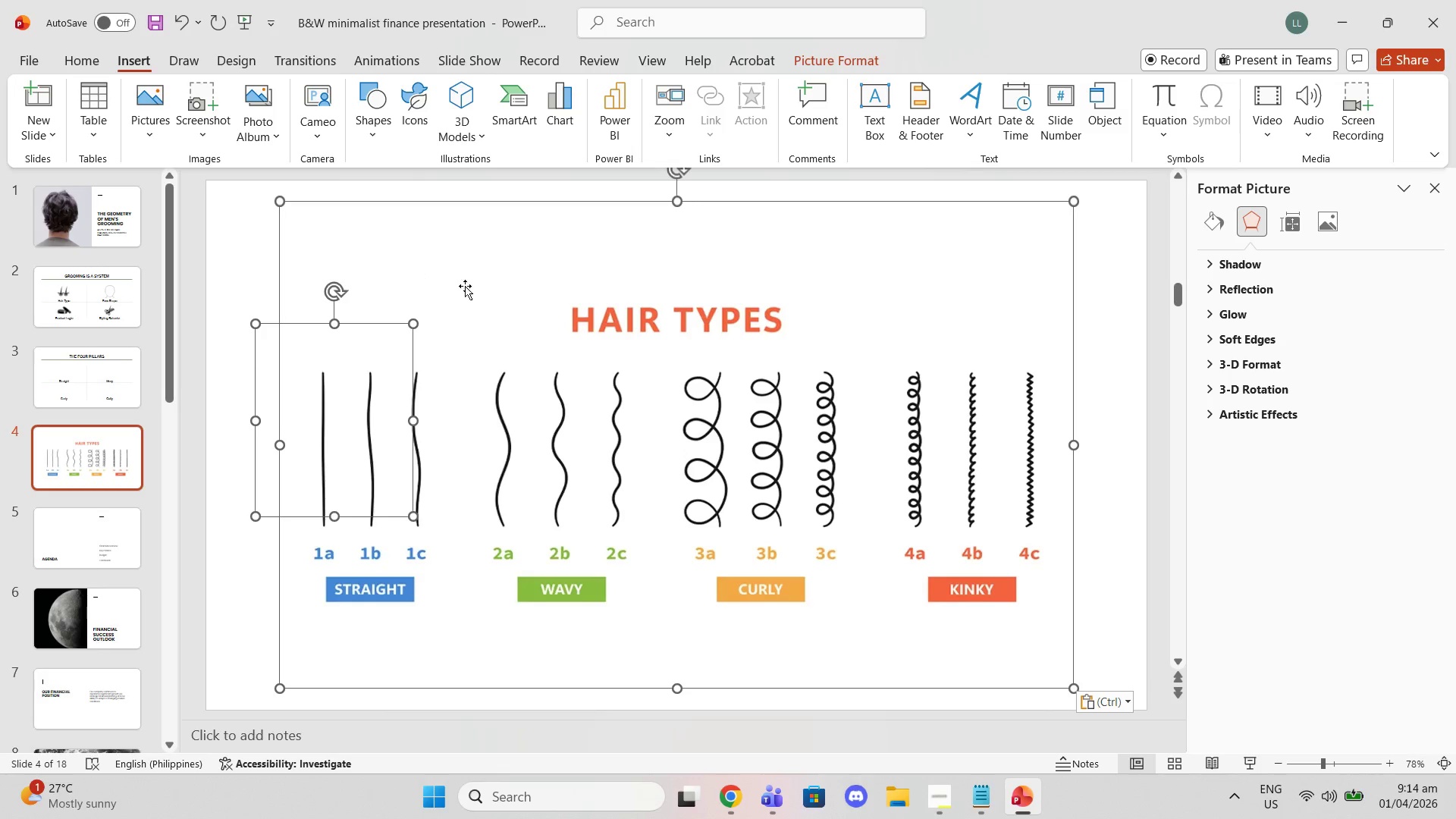 
right_click([557, 273])
 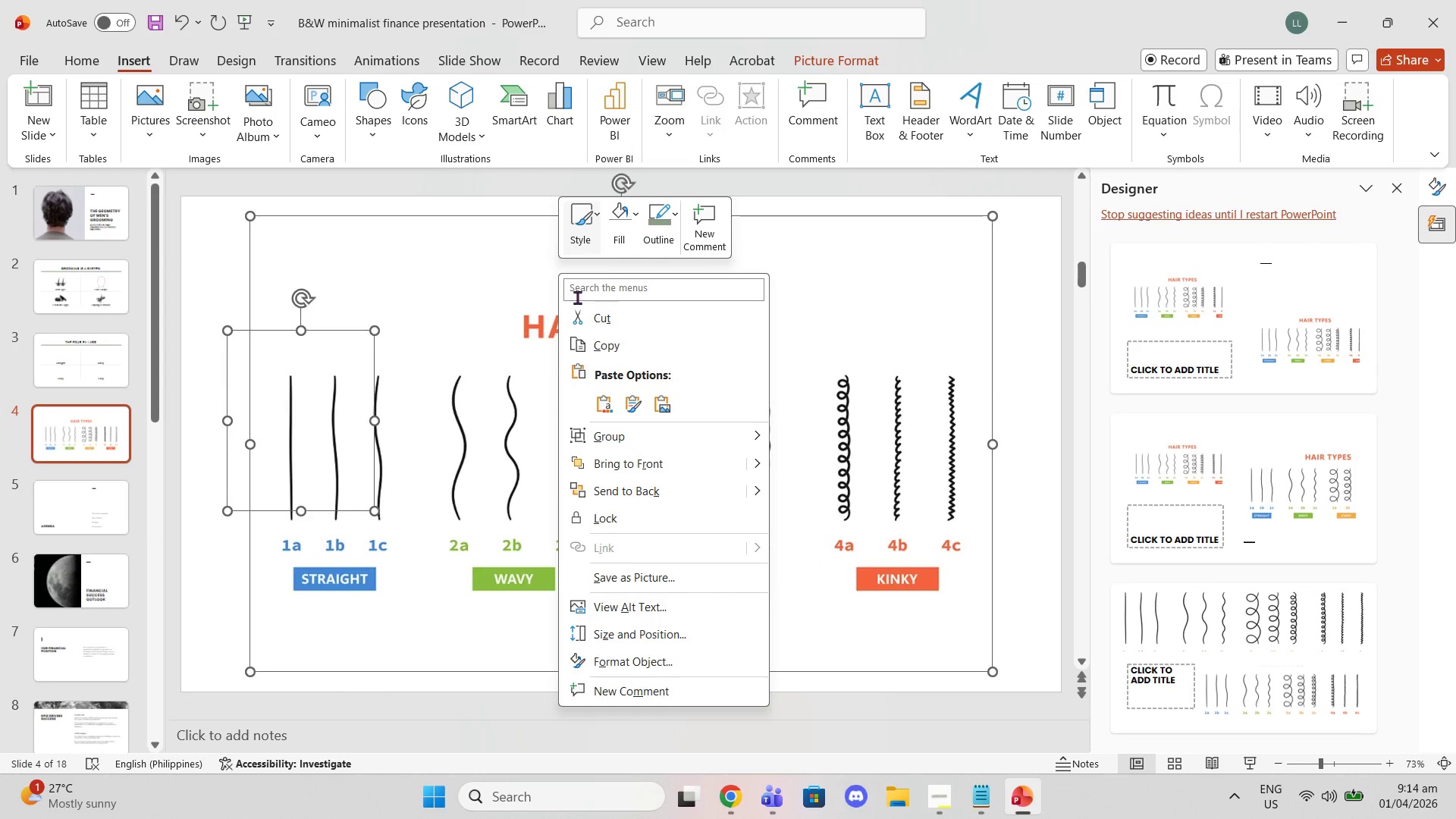 
left_click([883, 296])
 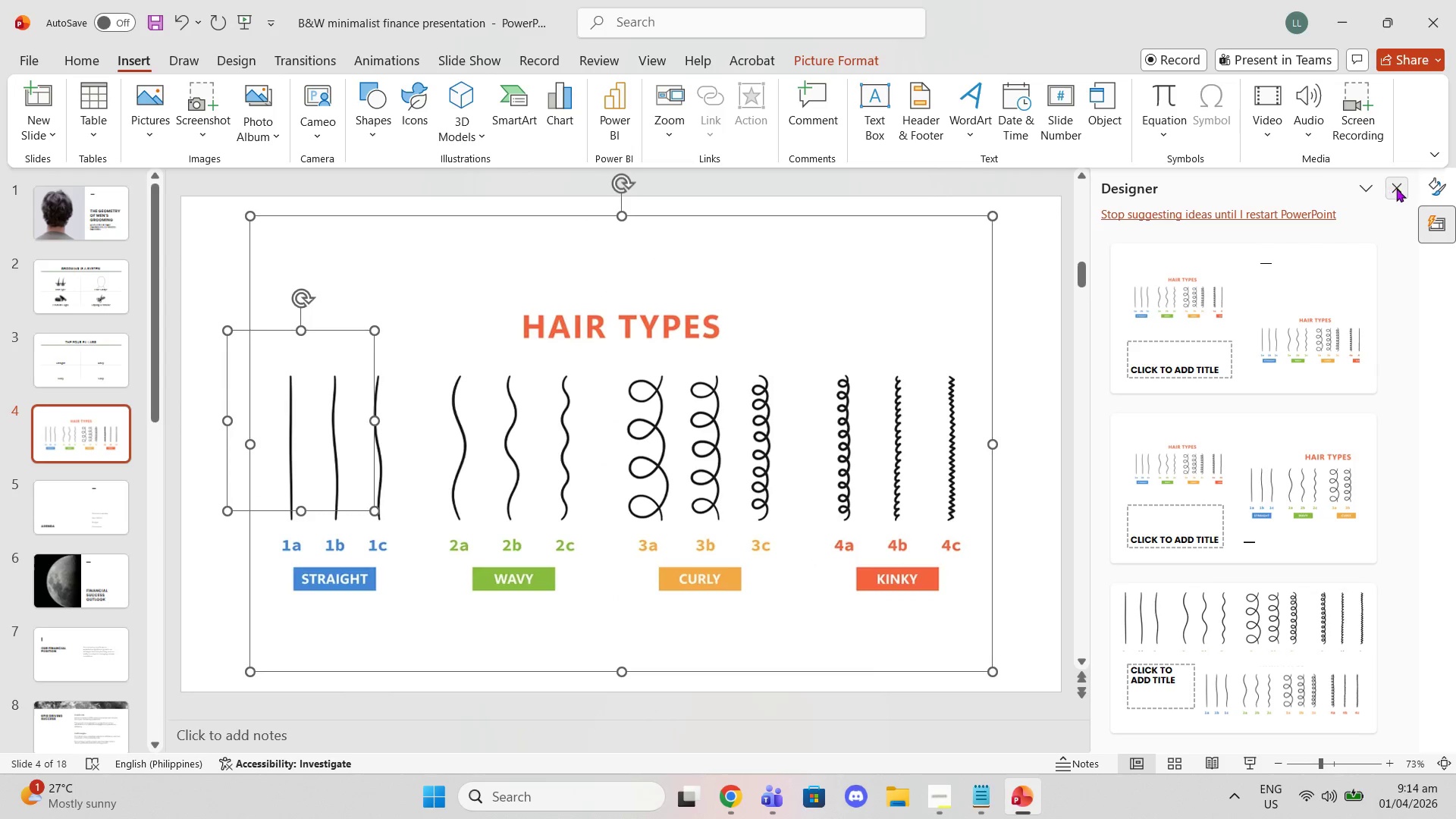 
left_click([1407, 186])
 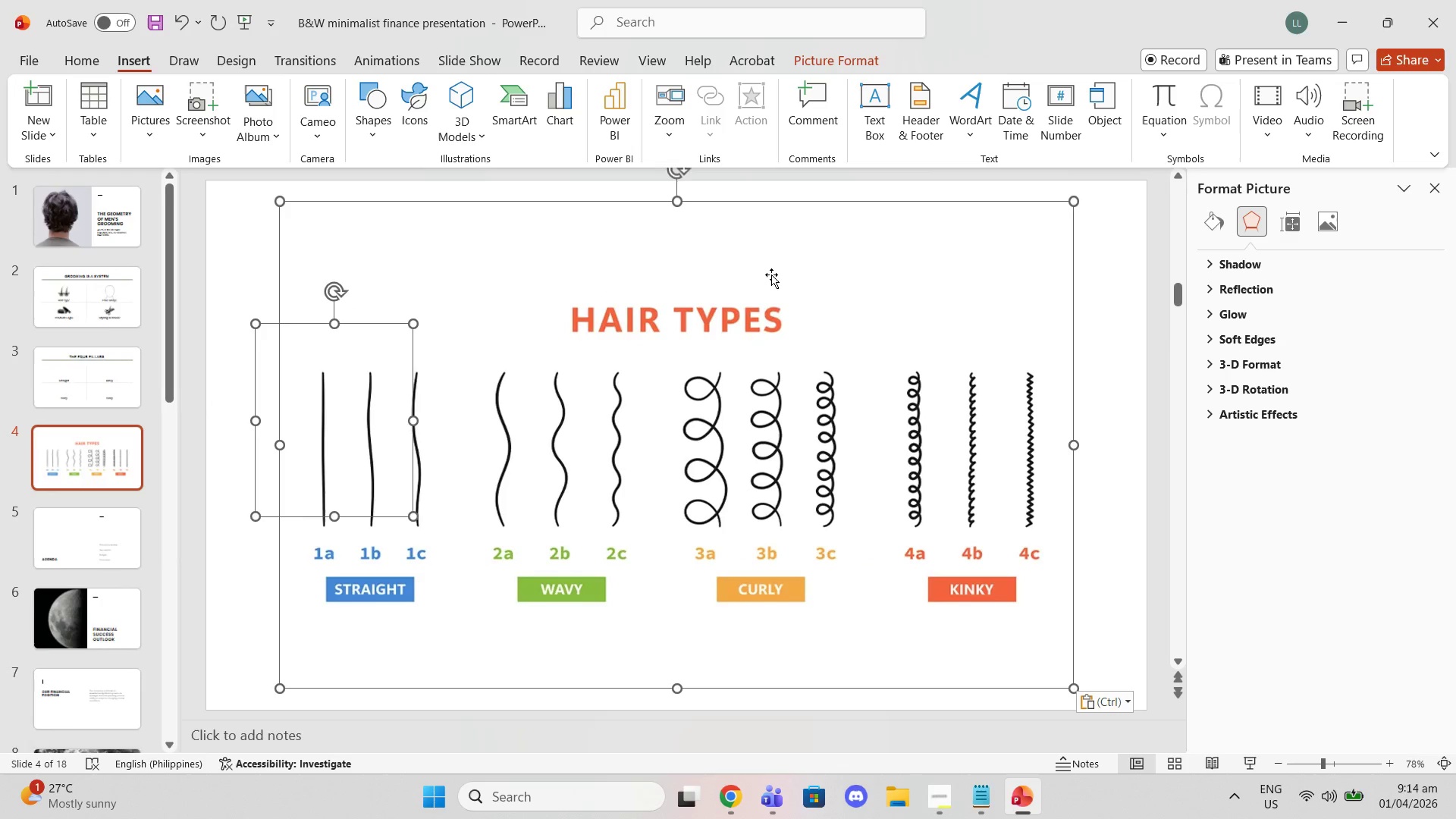 
right_click([771, 275])
 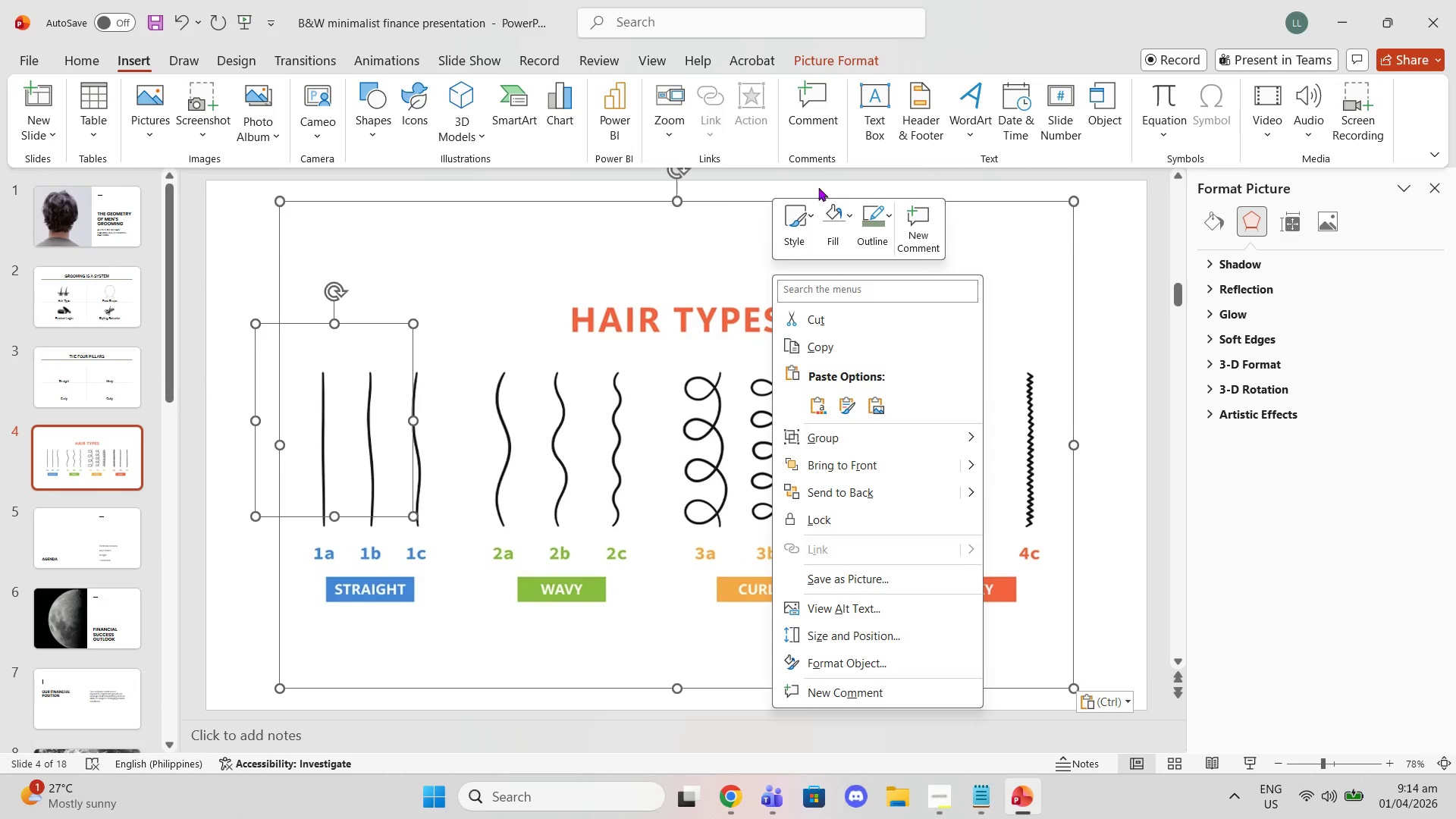 
wait(5.27)
 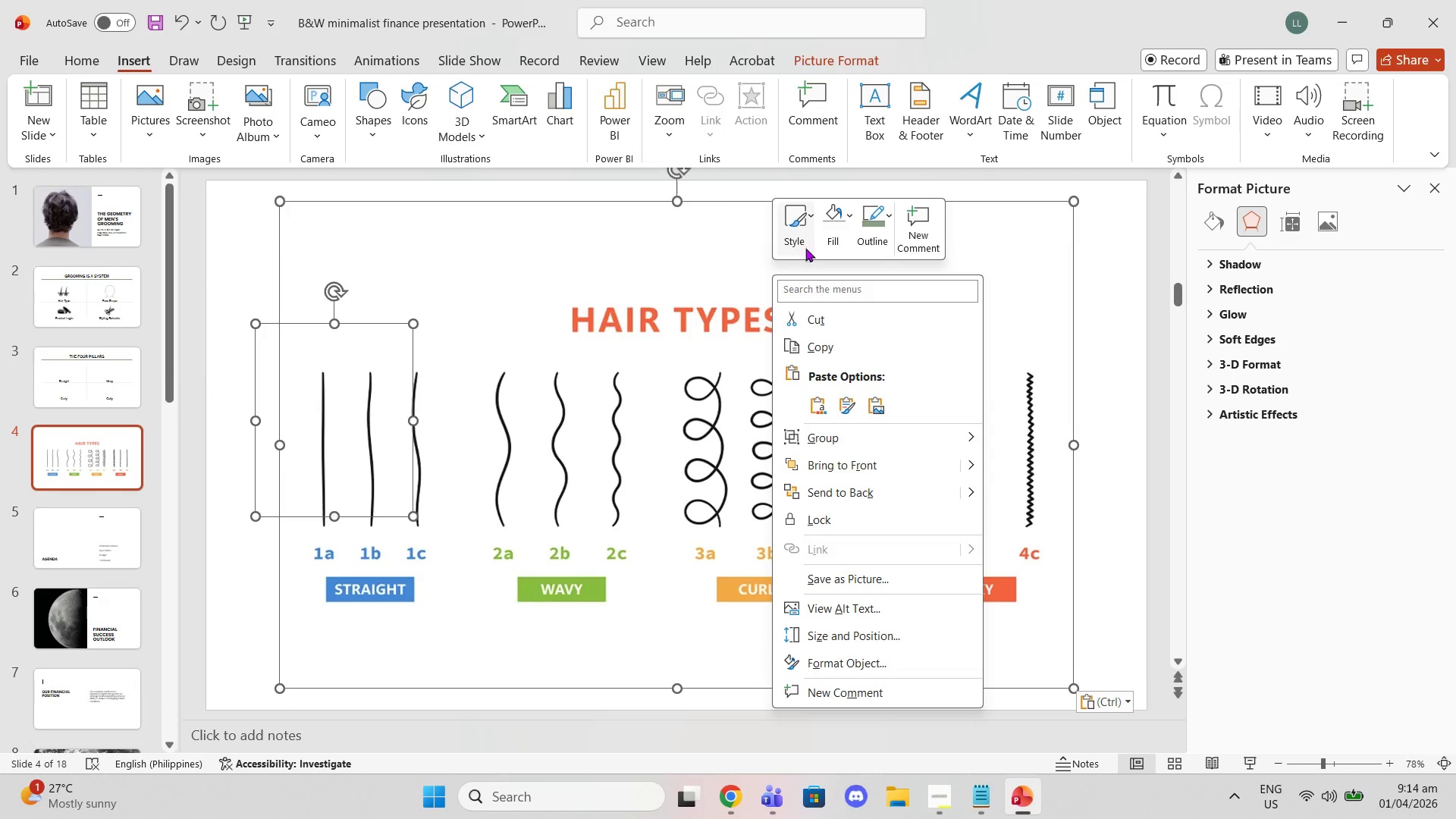 
left_click([585, 282])
 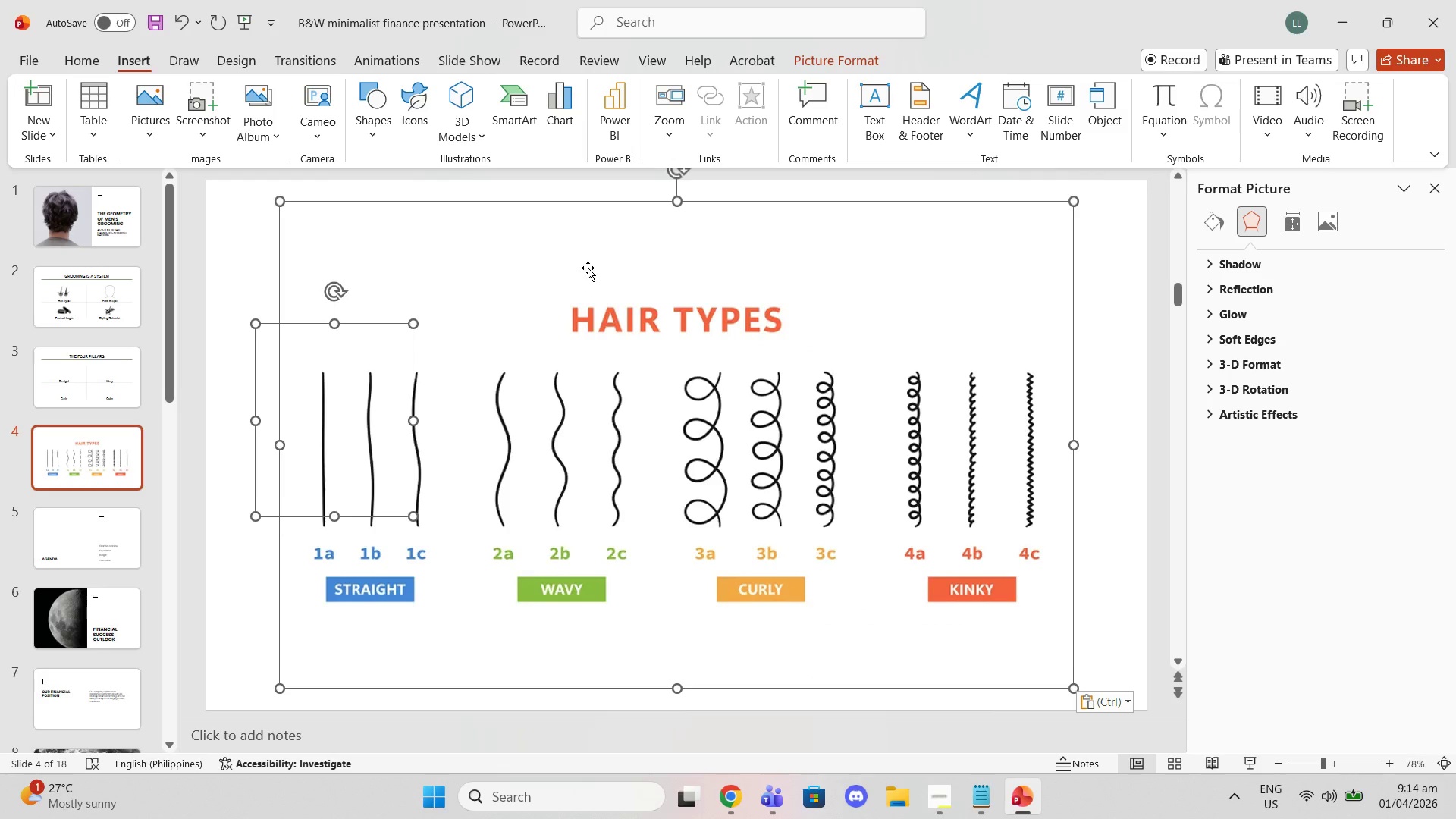 
scroll: coordinate [595, 269], scroll_direction: up, amount: 1.0
 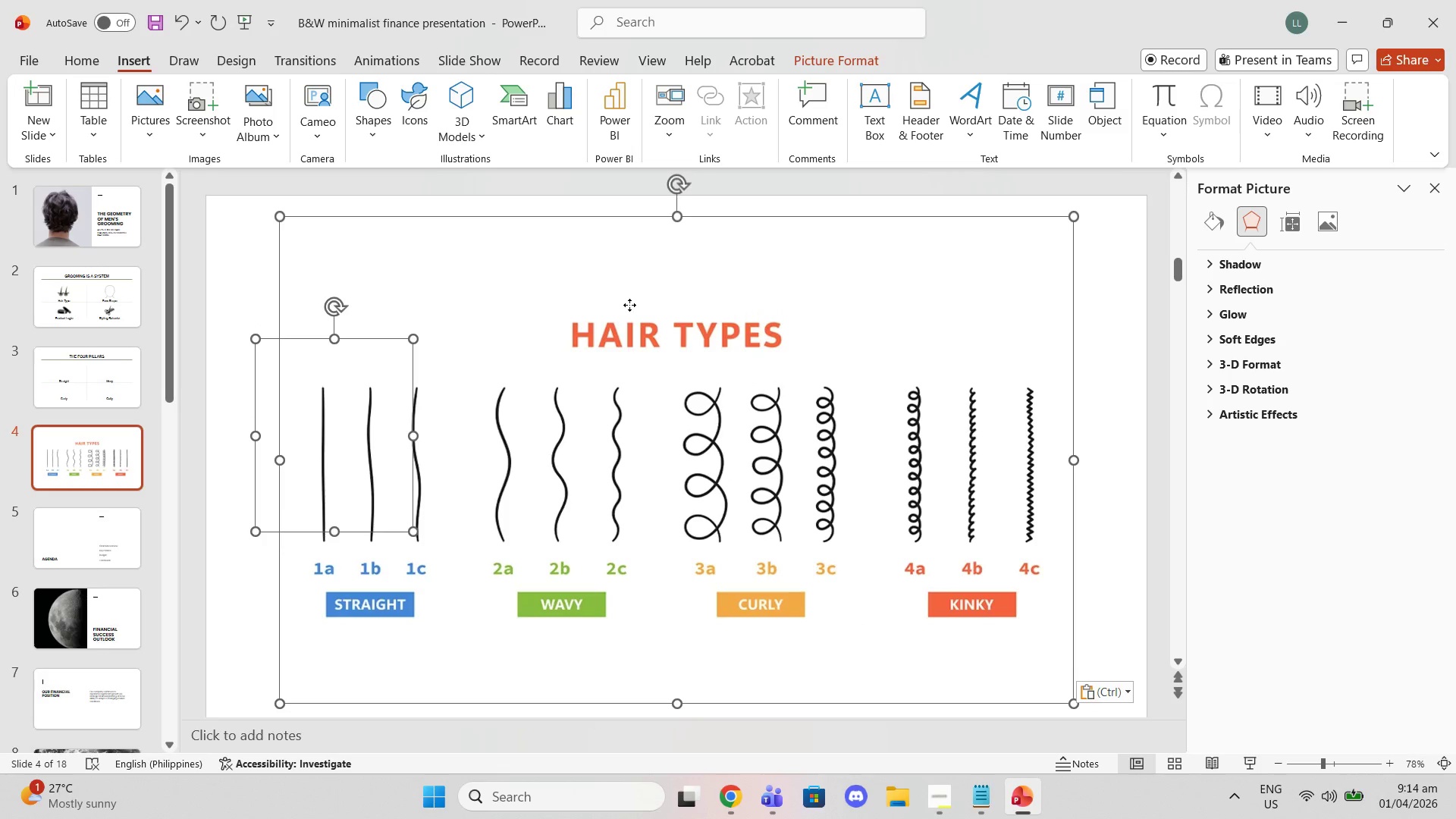 
right_click([629, 305])
 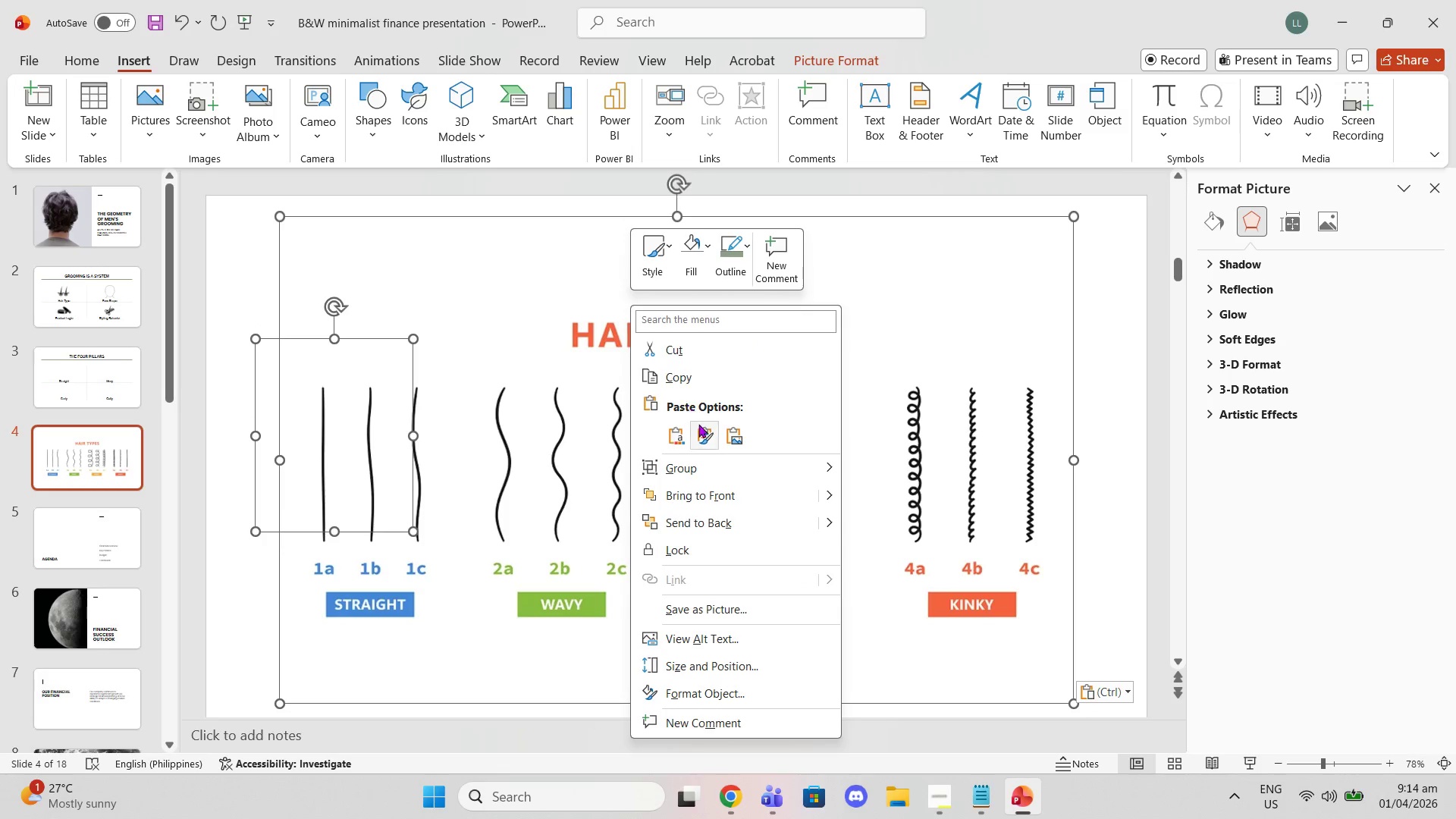 
scroll: coordinate [782, 541], scroll_direction: down, amount: 1.0
 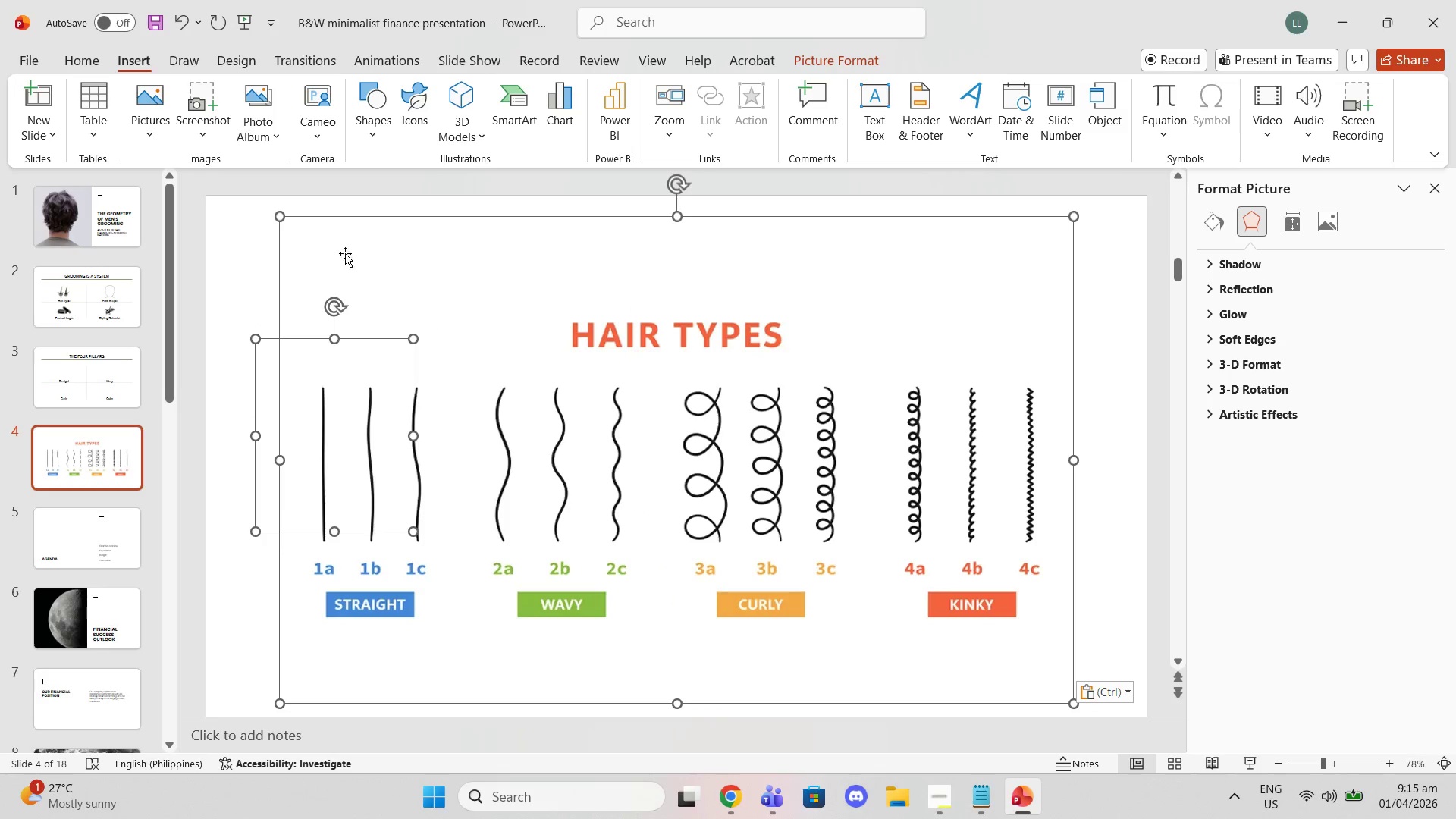 
left_click_drag(start_coordinate=[281, 214], to_coordinate=[475, 271])
 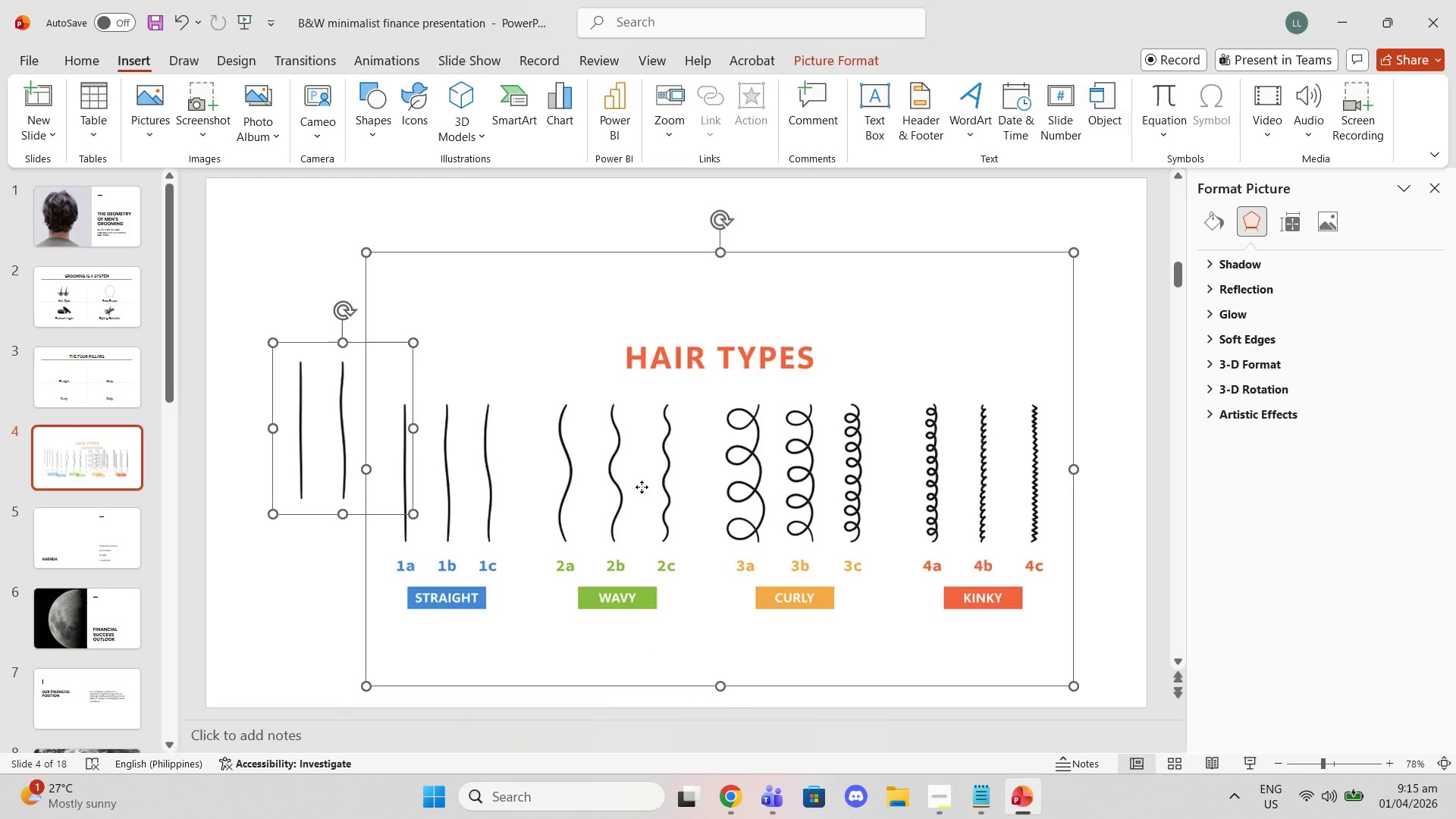 
left_click_drag(start_coordinate=[642, 487], to_coordinate=[682, 452])
 